 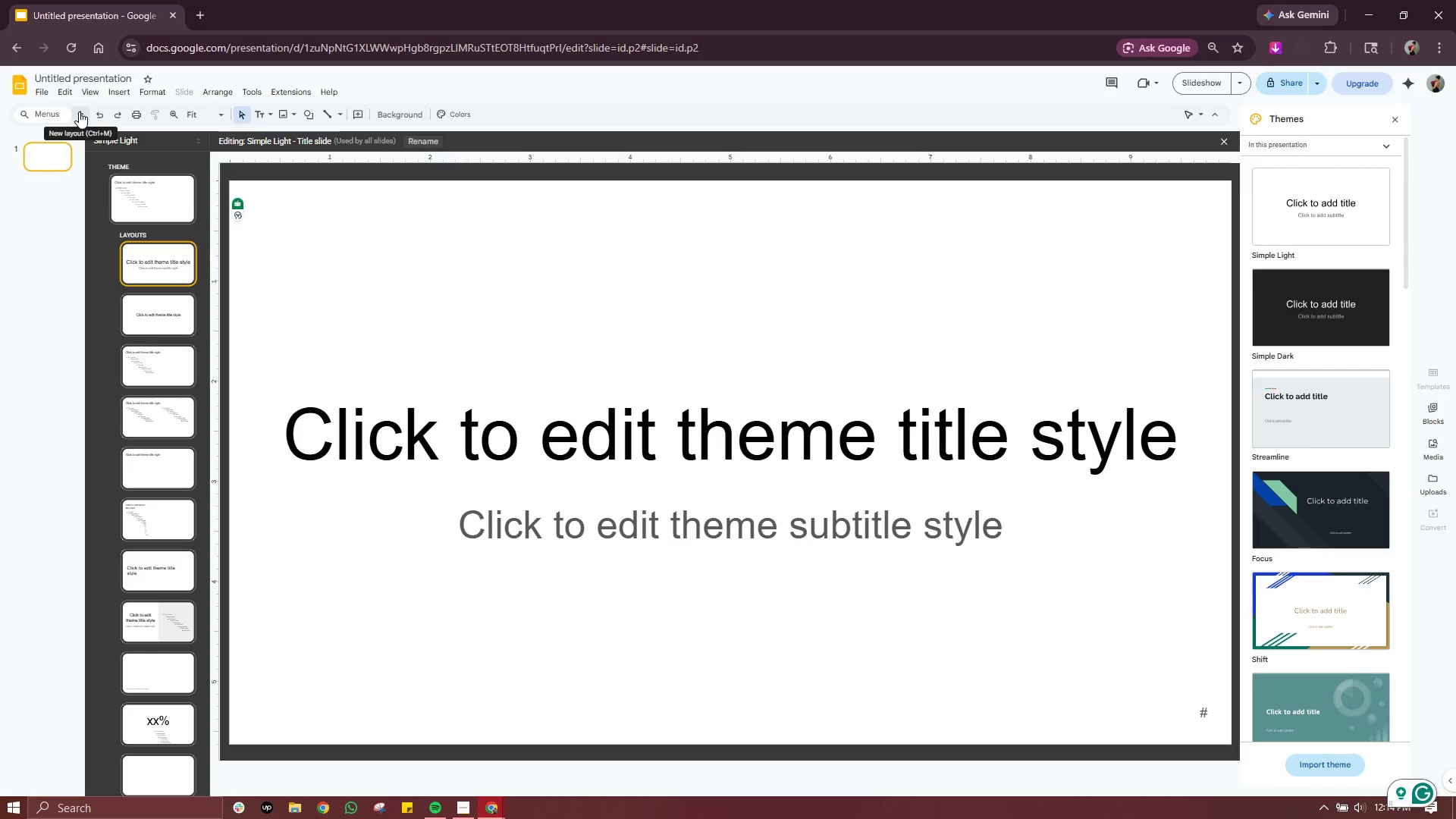 
left_click([1223, 147])
 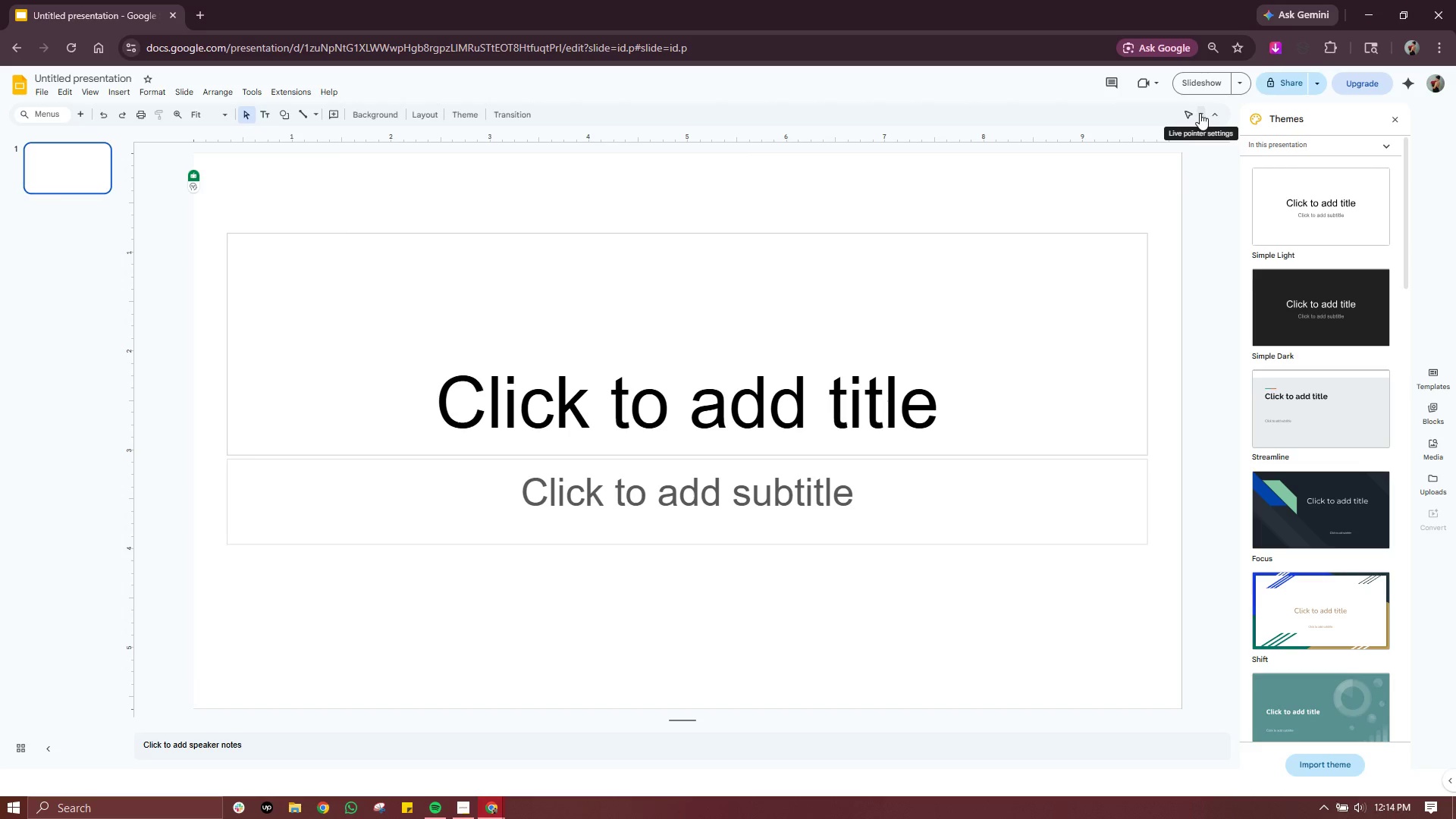 
left_click([1200, 113])
 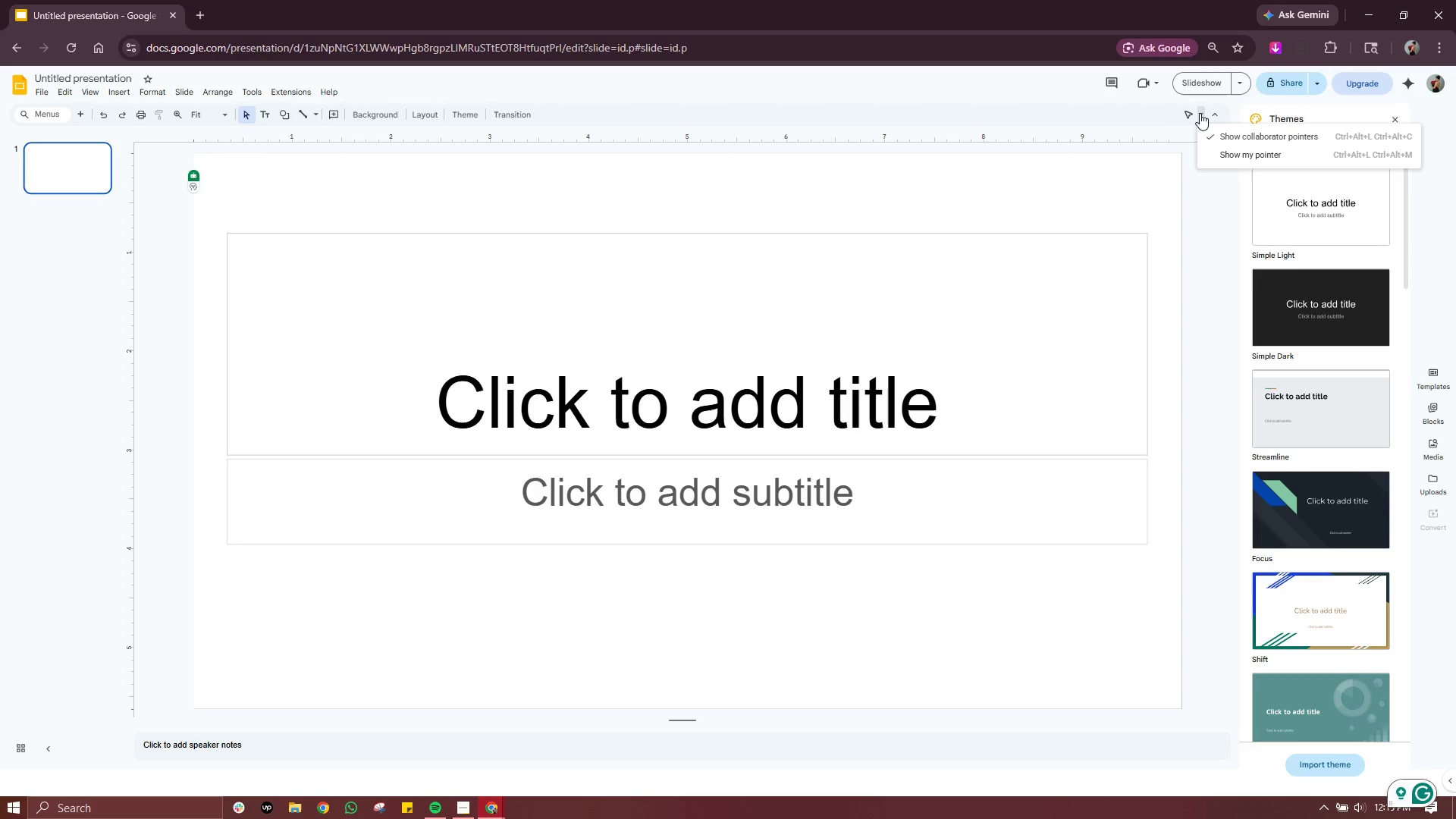 
left_click([1200, 113])
 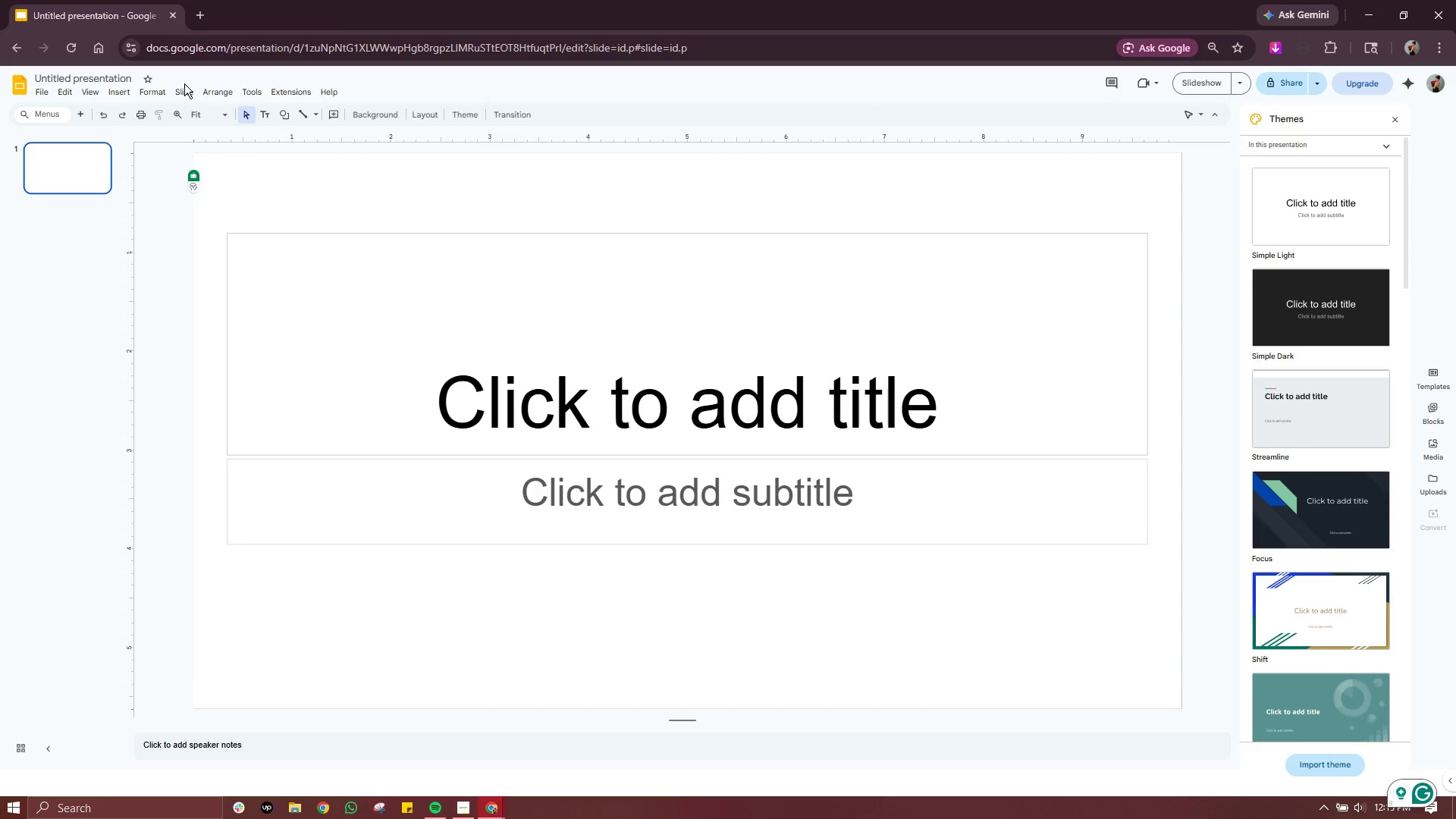 
double_click([184, 89])
 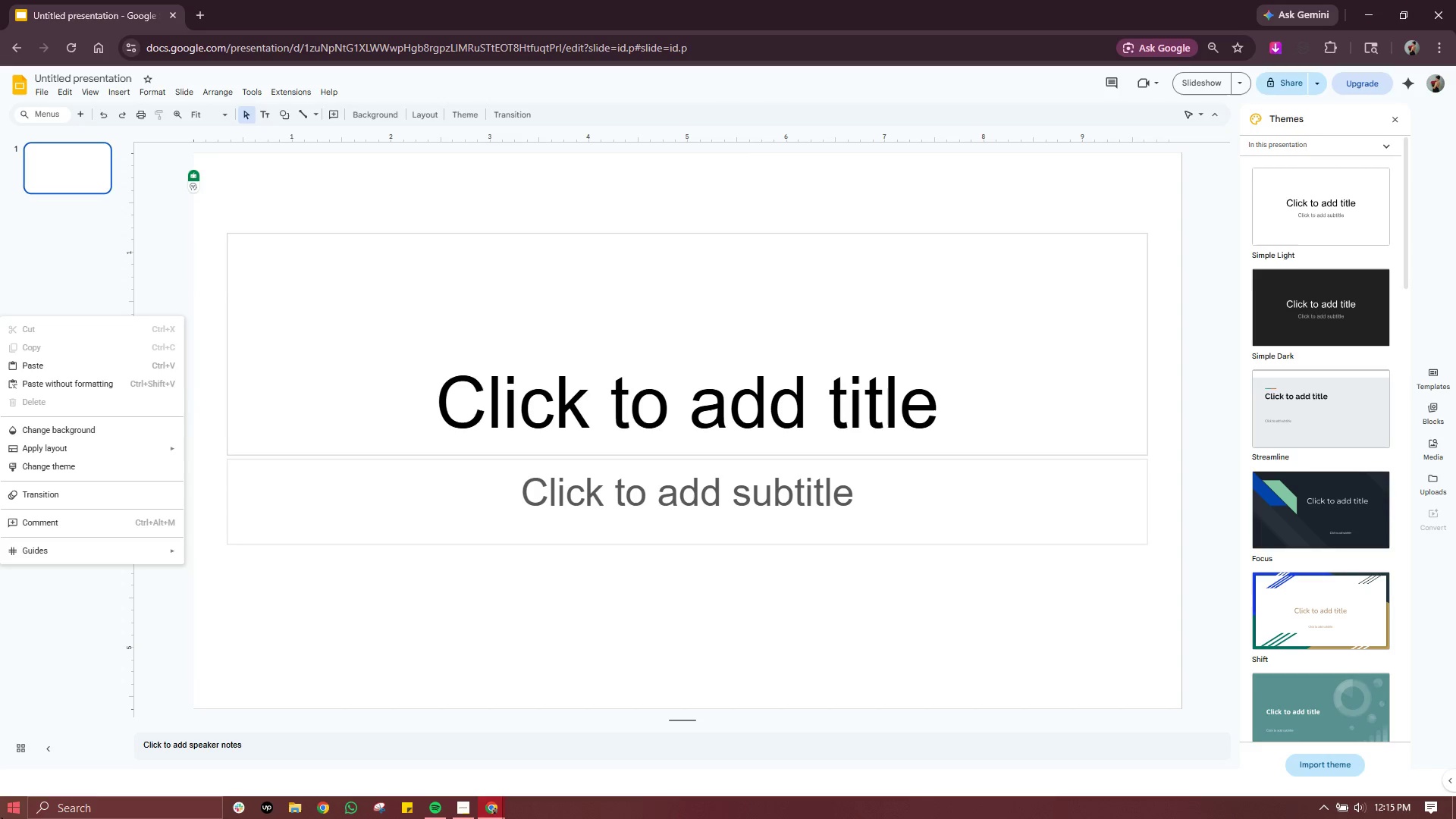 
wait(21.62)
 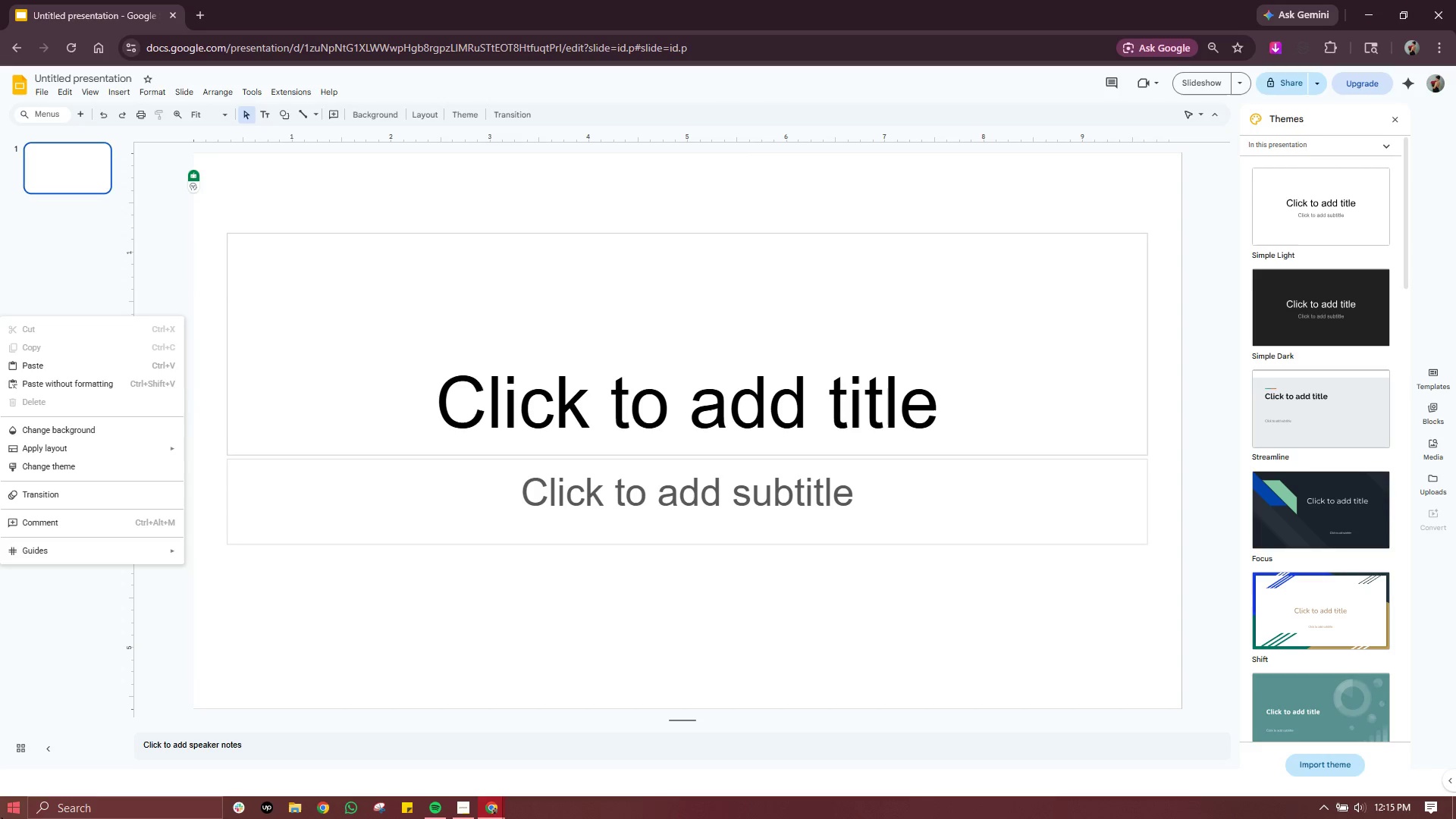 
left_click([90, 94])
 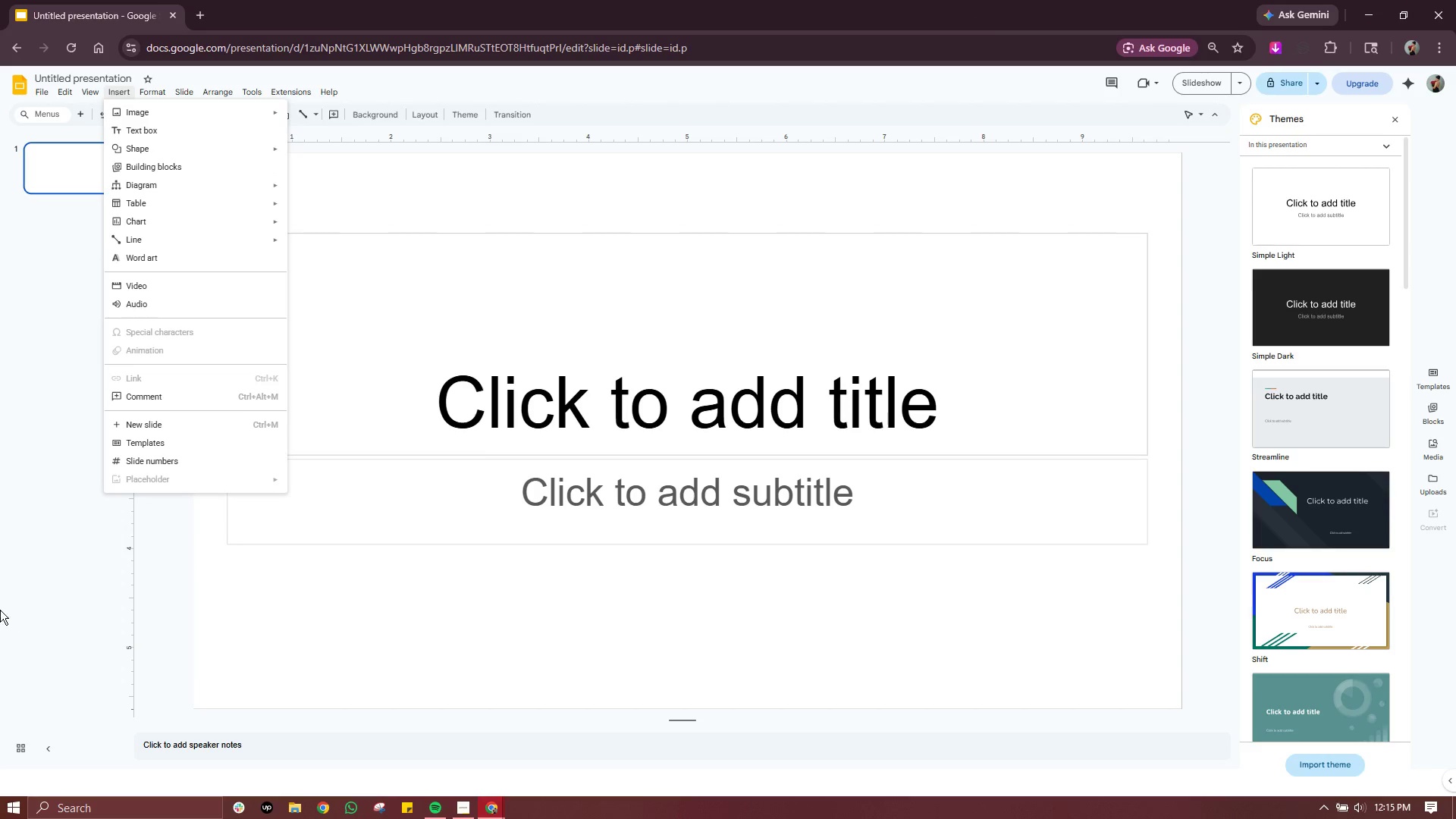 
mouse_move([98, 119])
 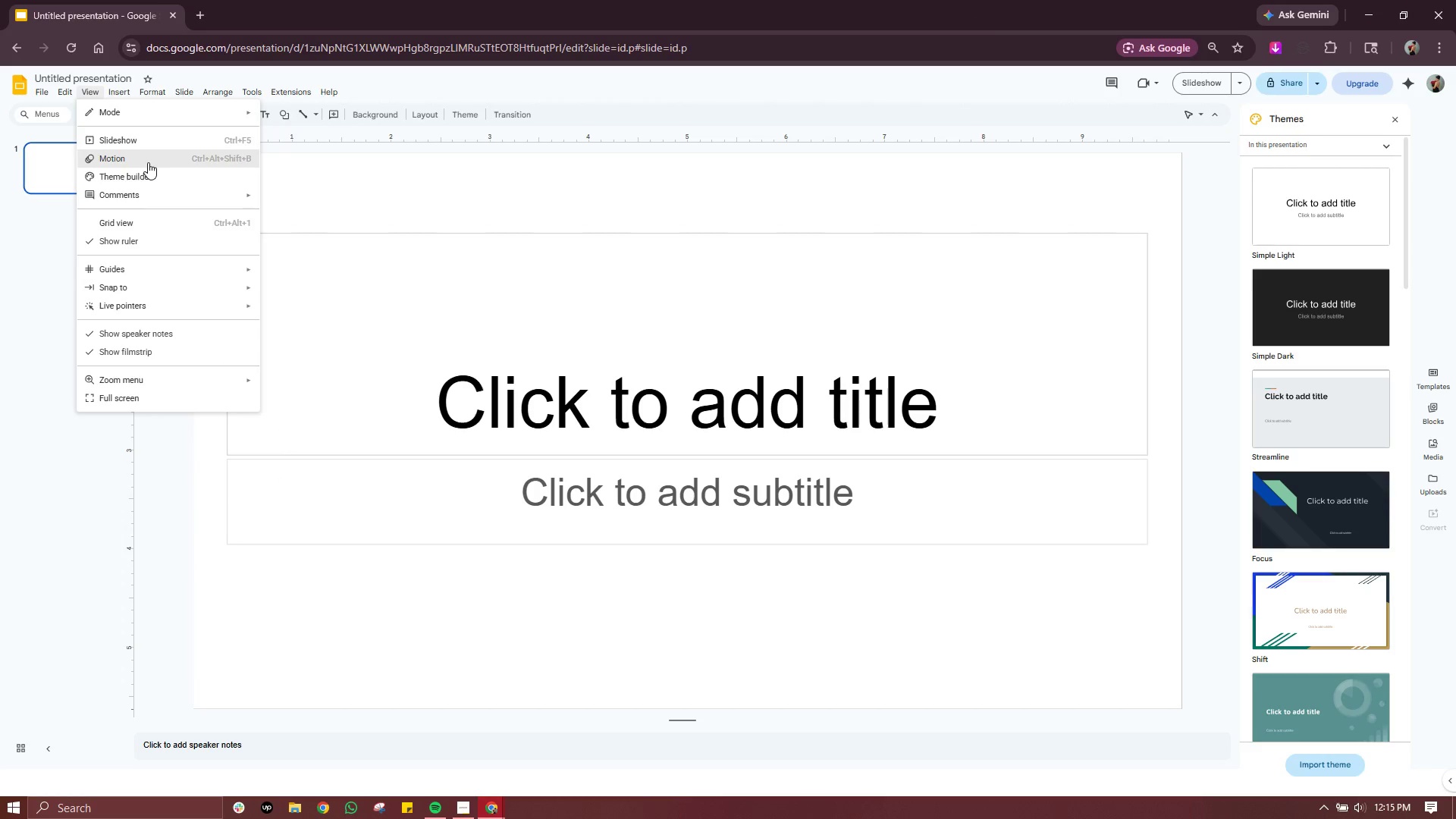 
left_click([148, 162])
 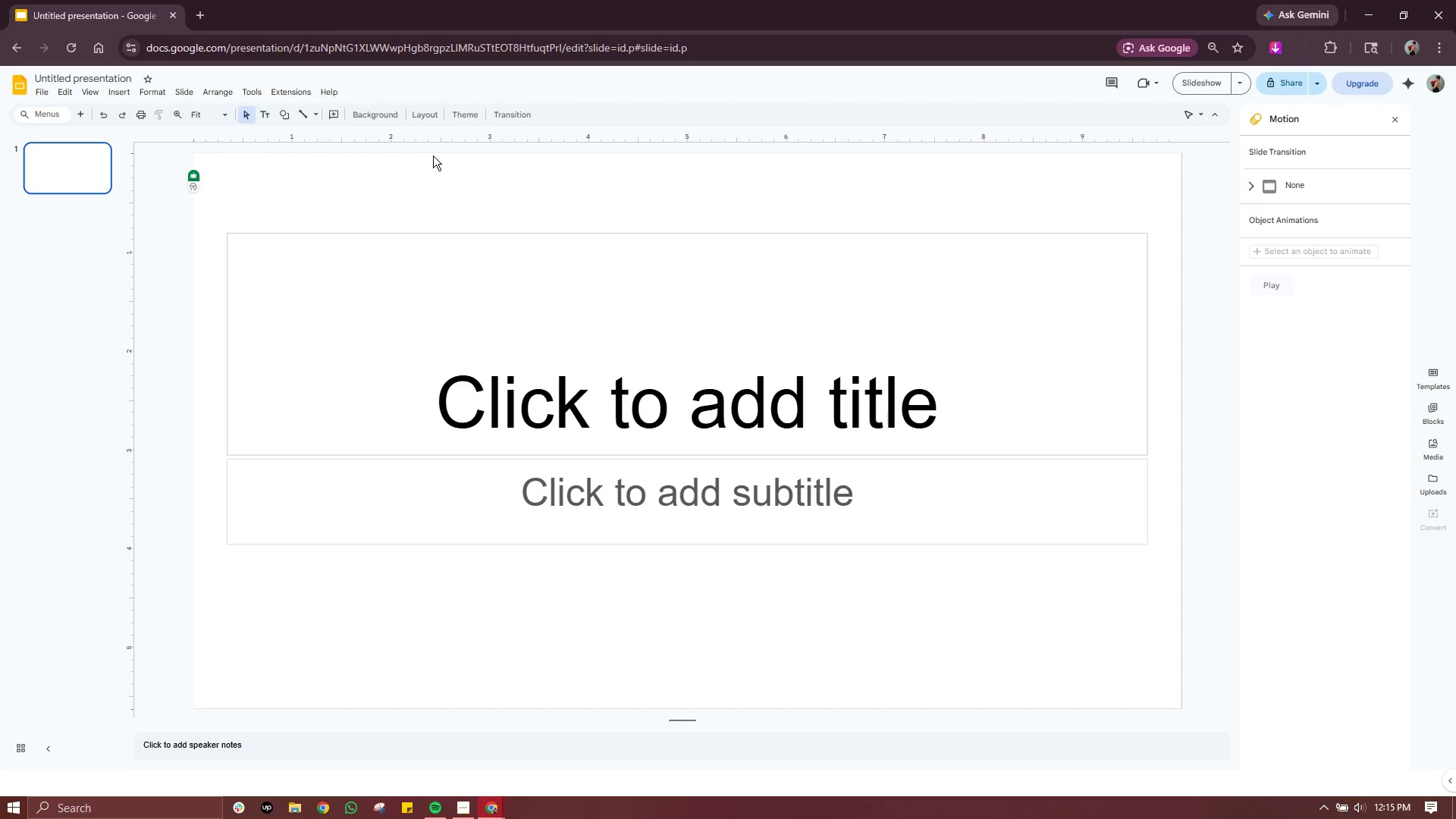 
left_click([468, 115])
 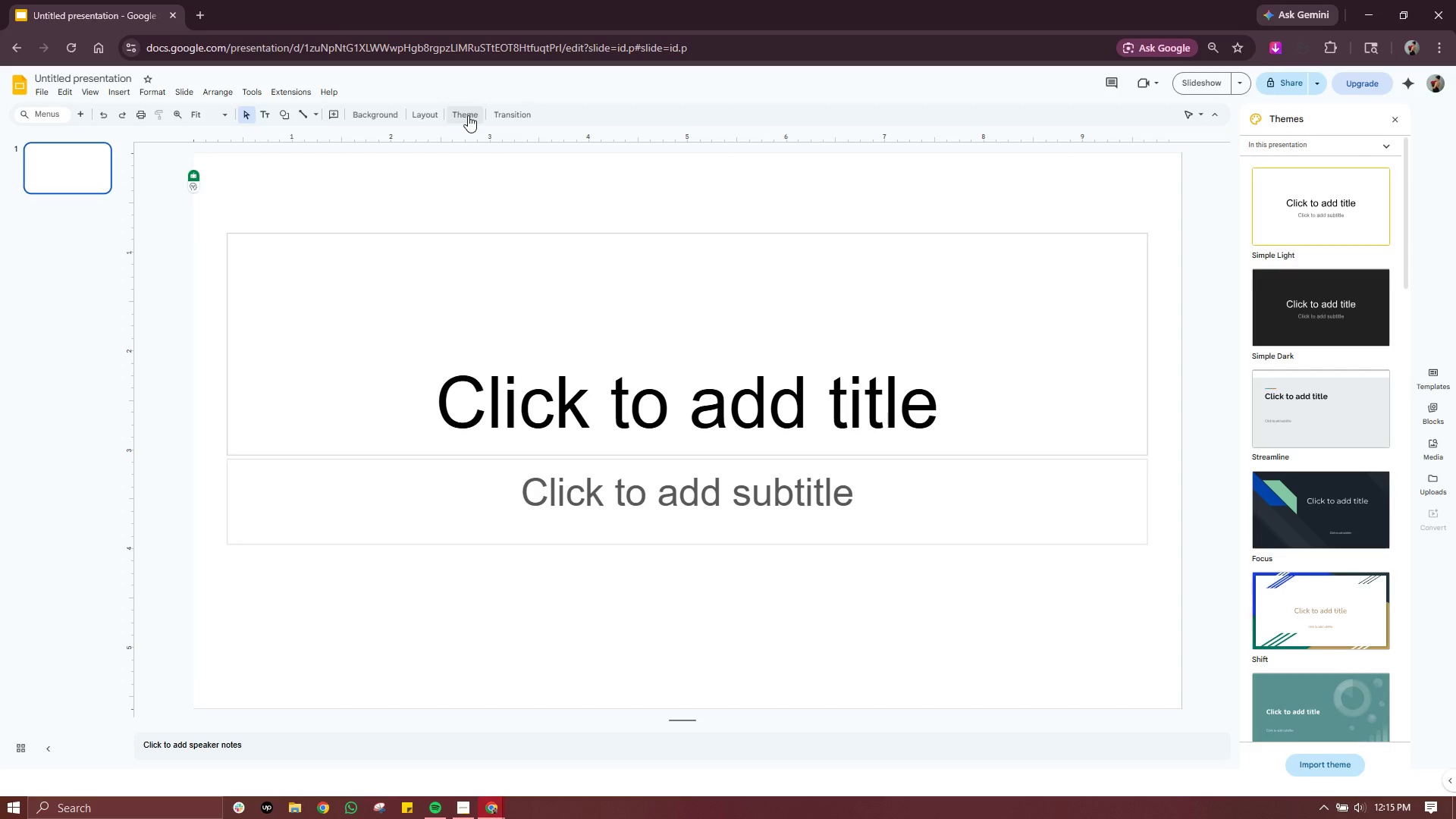 
wait(11.17)
 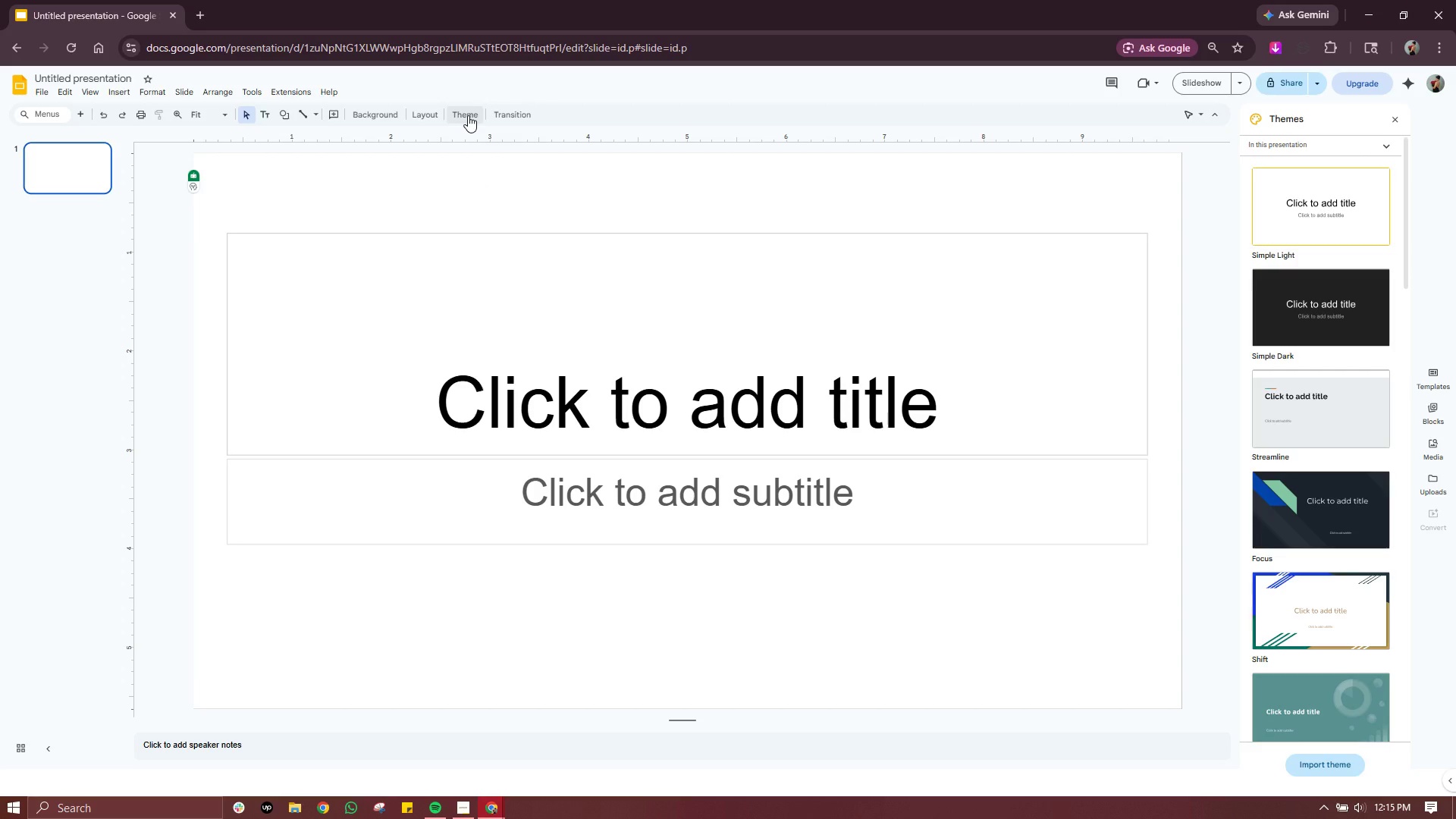 
left_click([89, 93])
 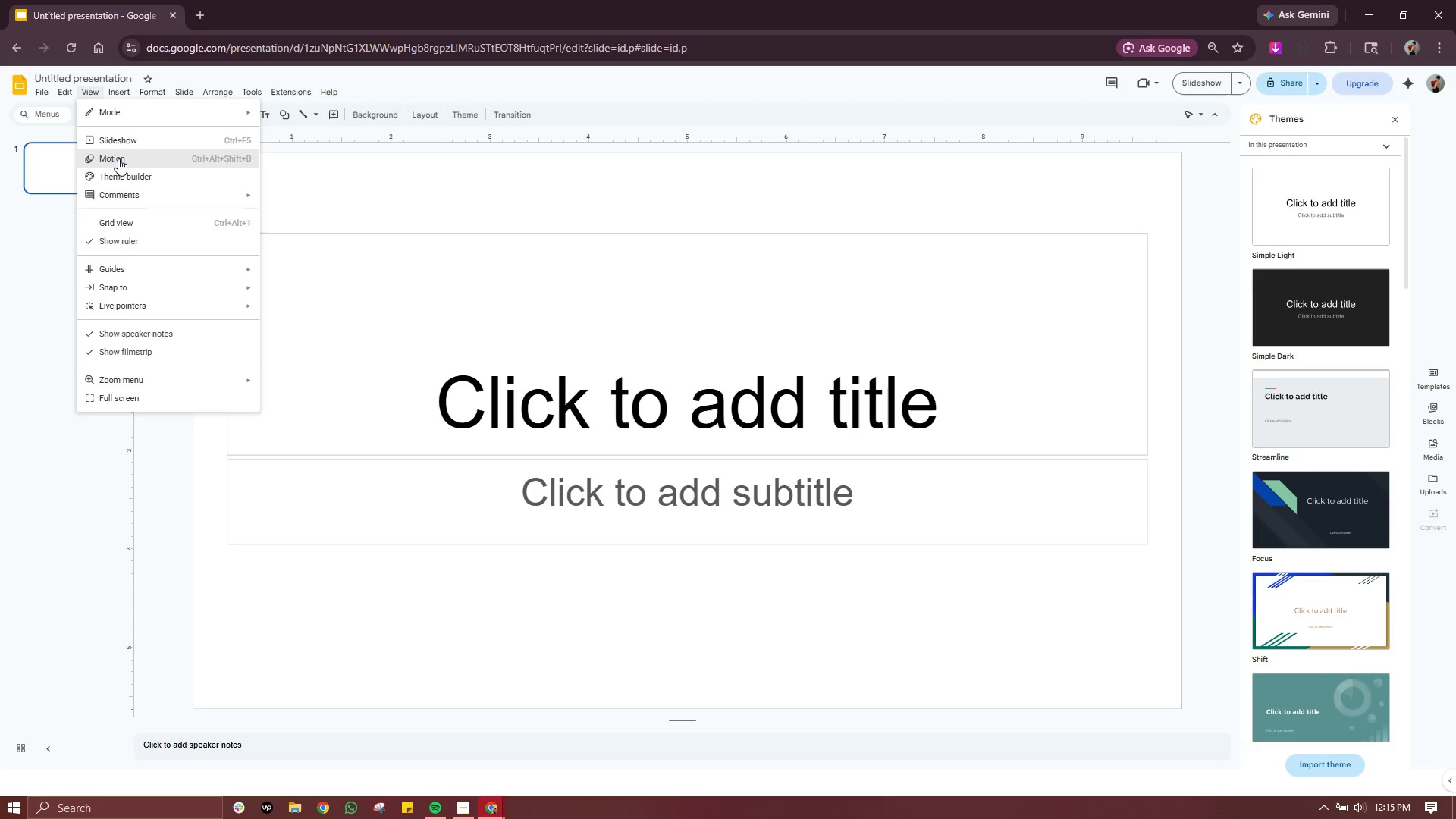 
left_click([118, 158])
 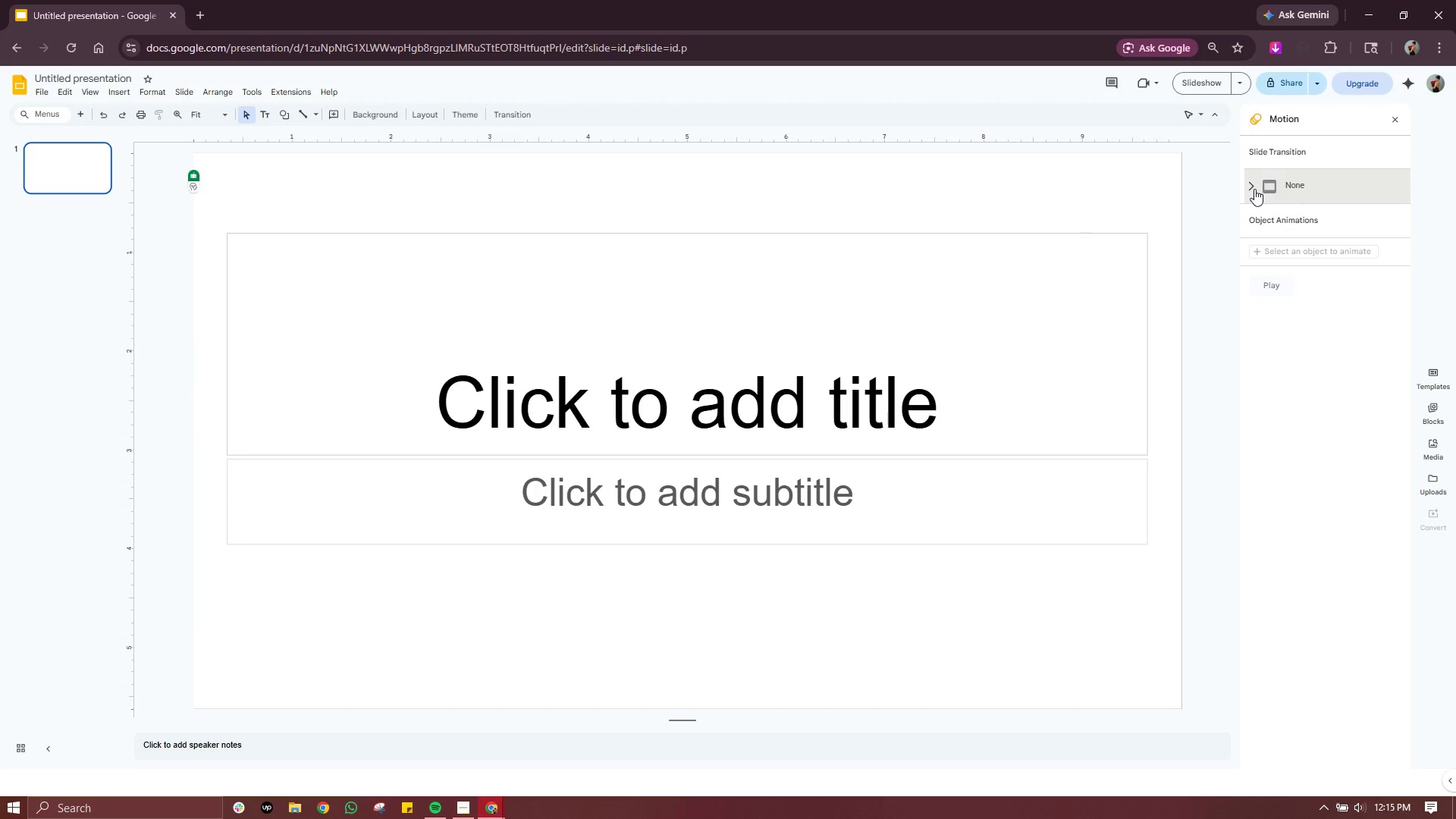 
wait(6.28)
 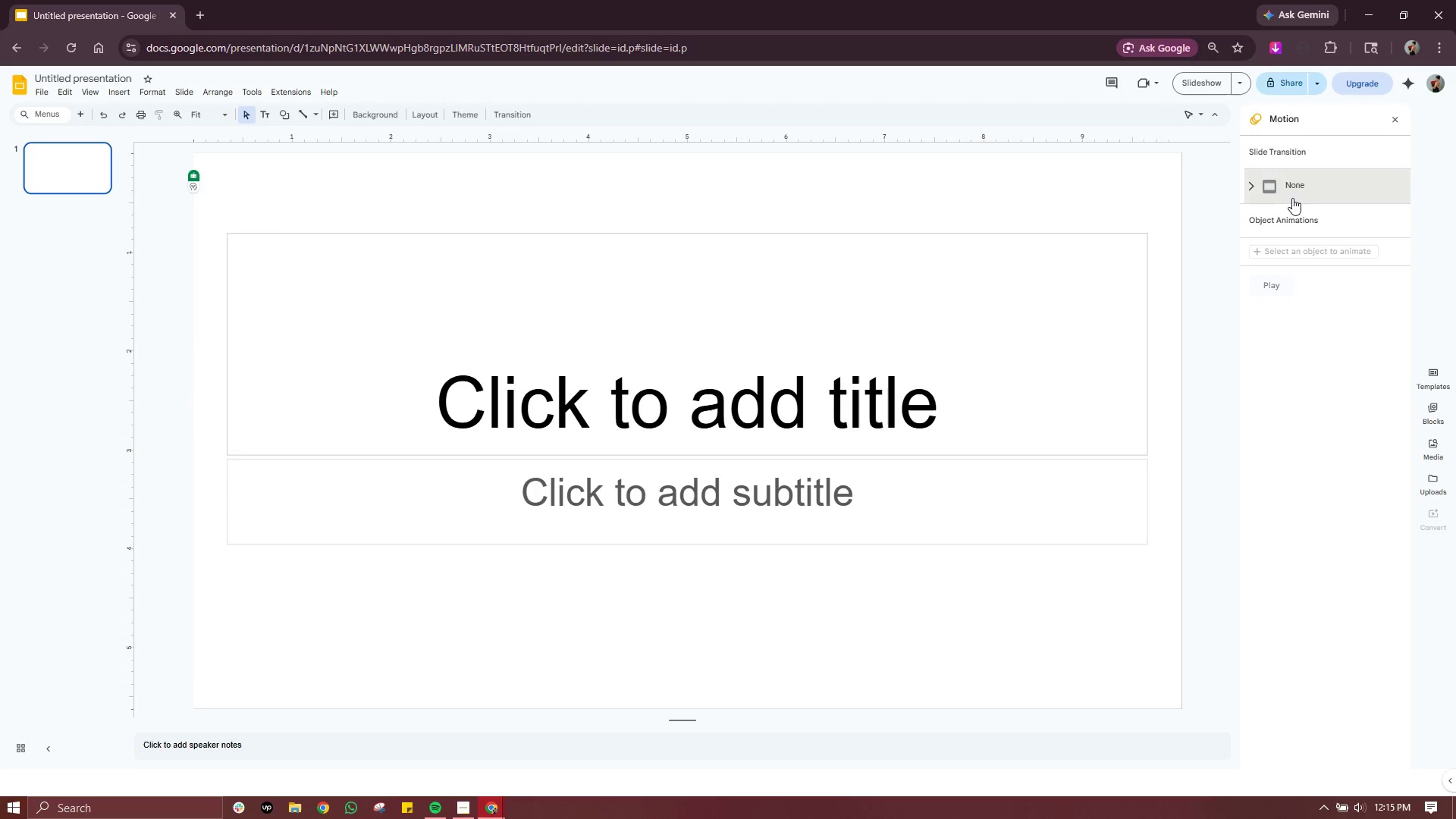 
hold_key(key=VolumeDown, duration=0.91)
 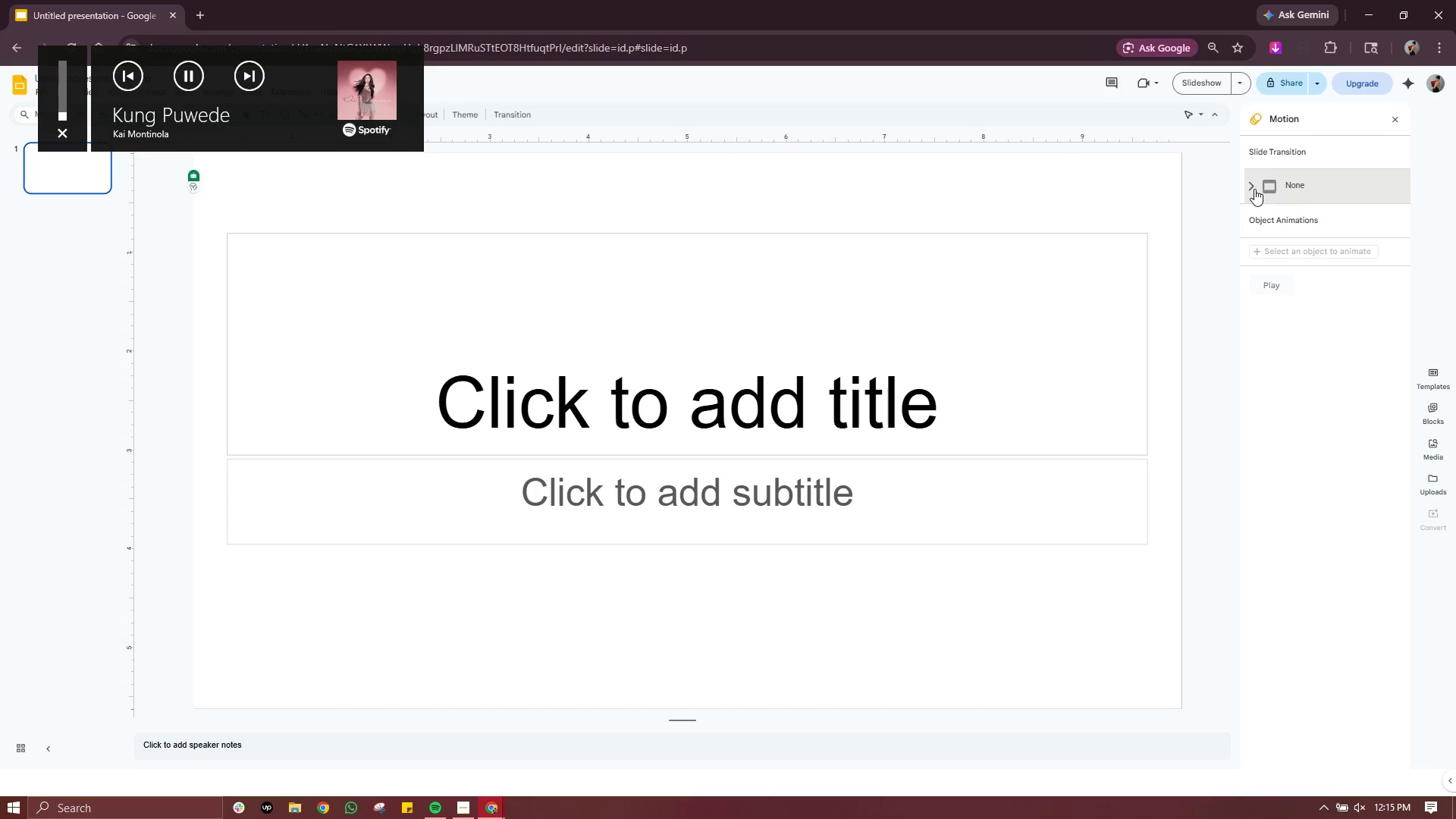 
key(VolumeDown)
 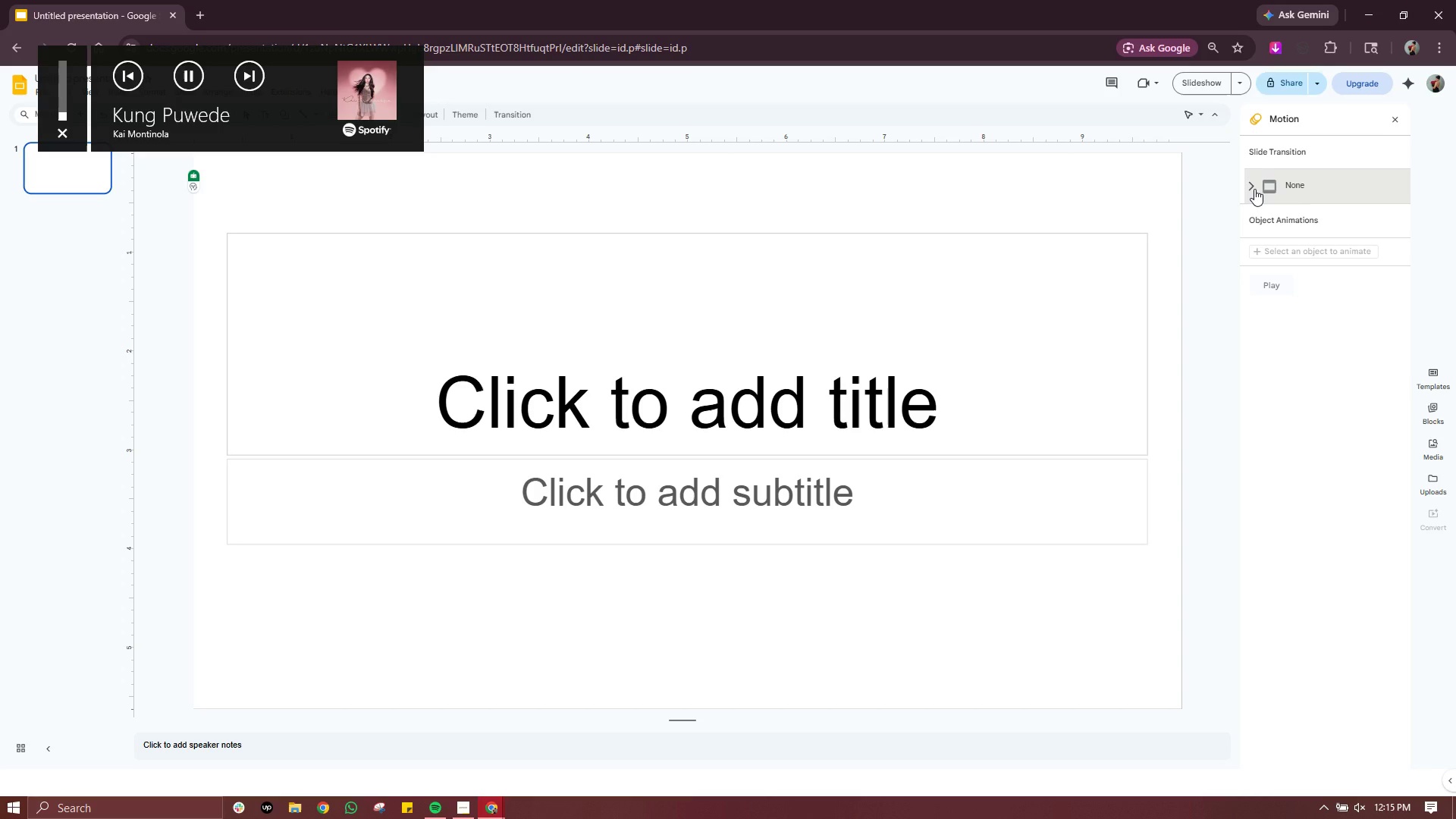 
key(VolumeDown)
 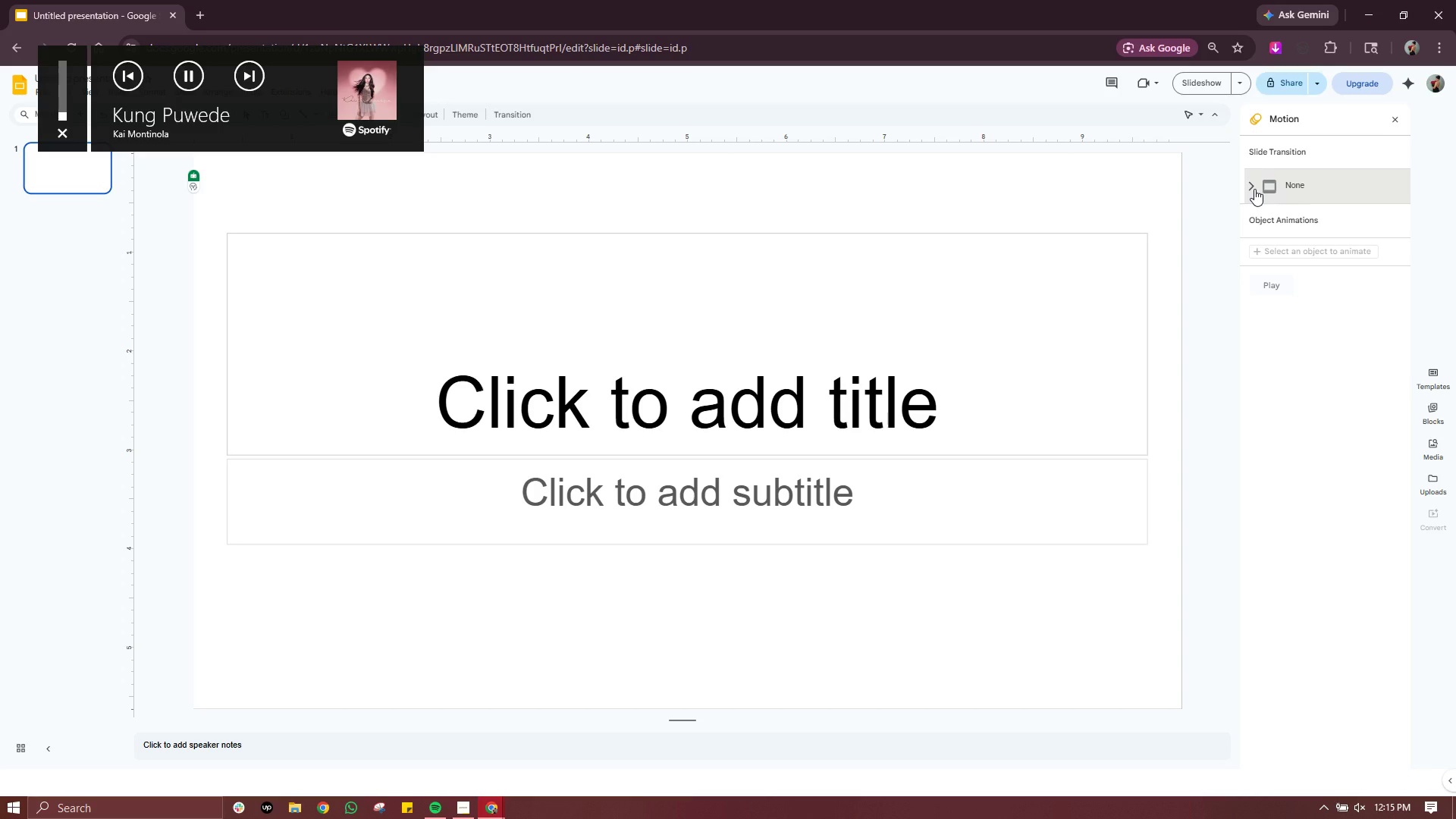 
key(VolumeDown)
 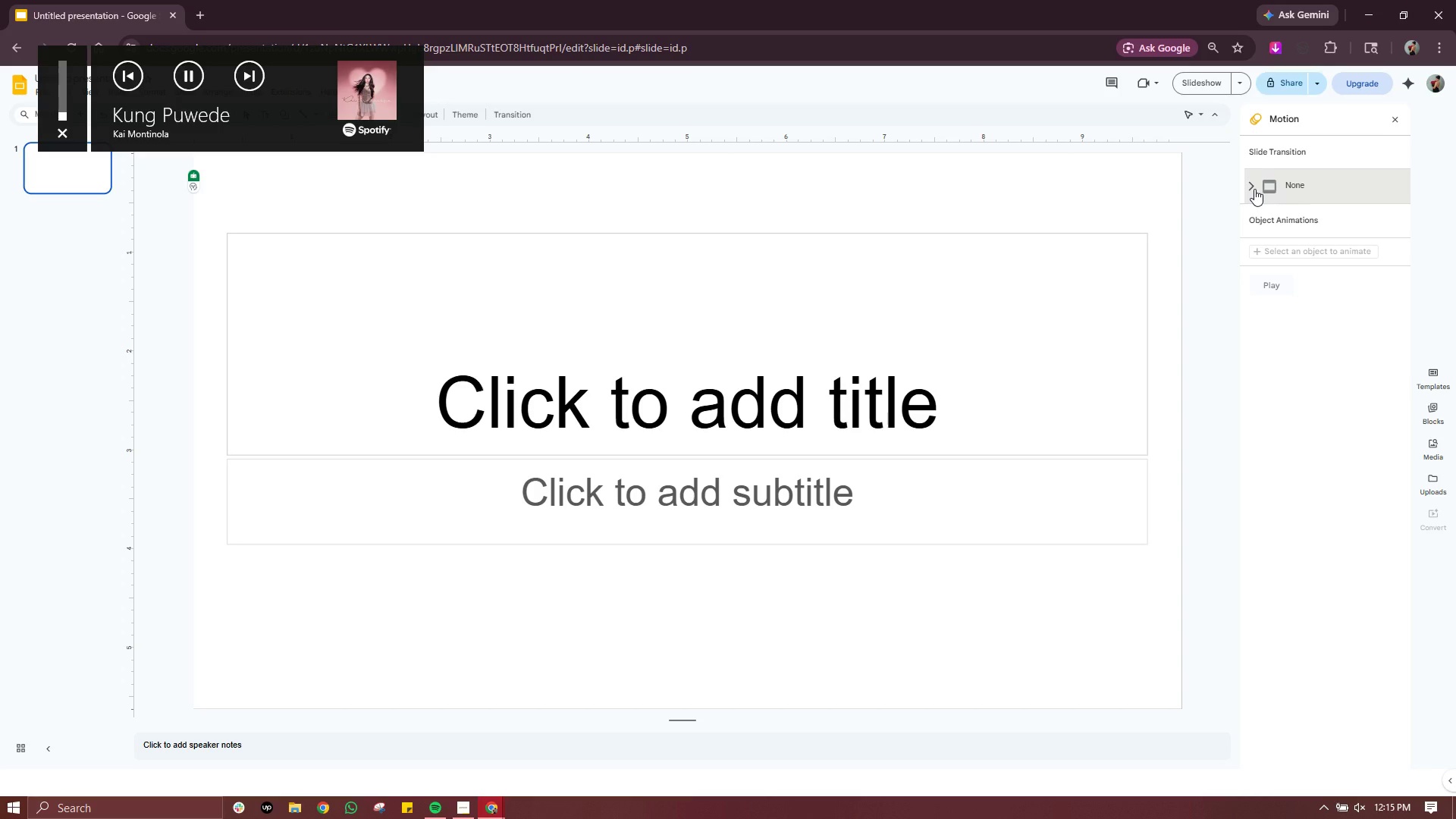 
key(VolumeDown)
 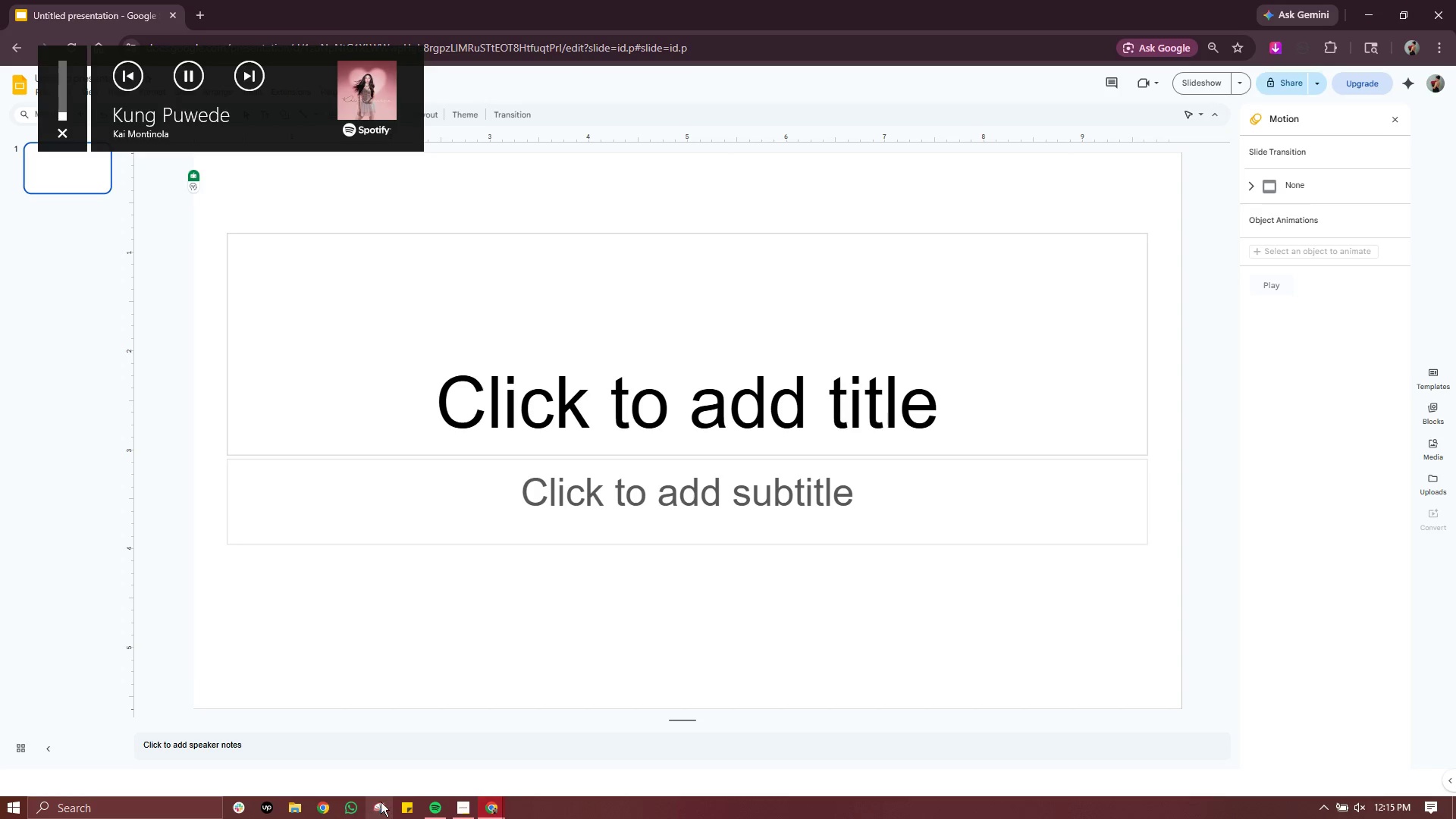 
left_click([438, 805])
 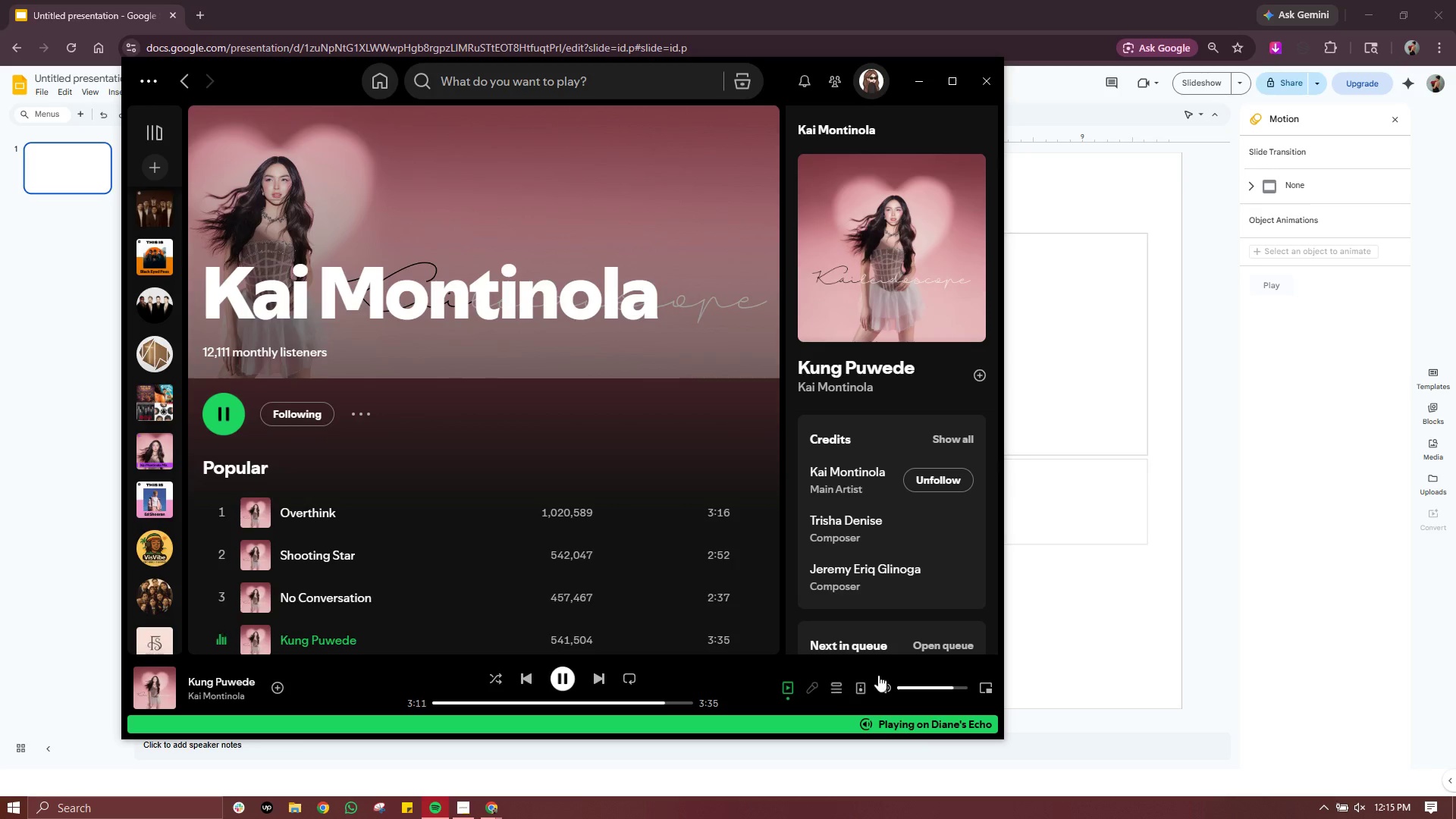 
left_click([927, 686])
 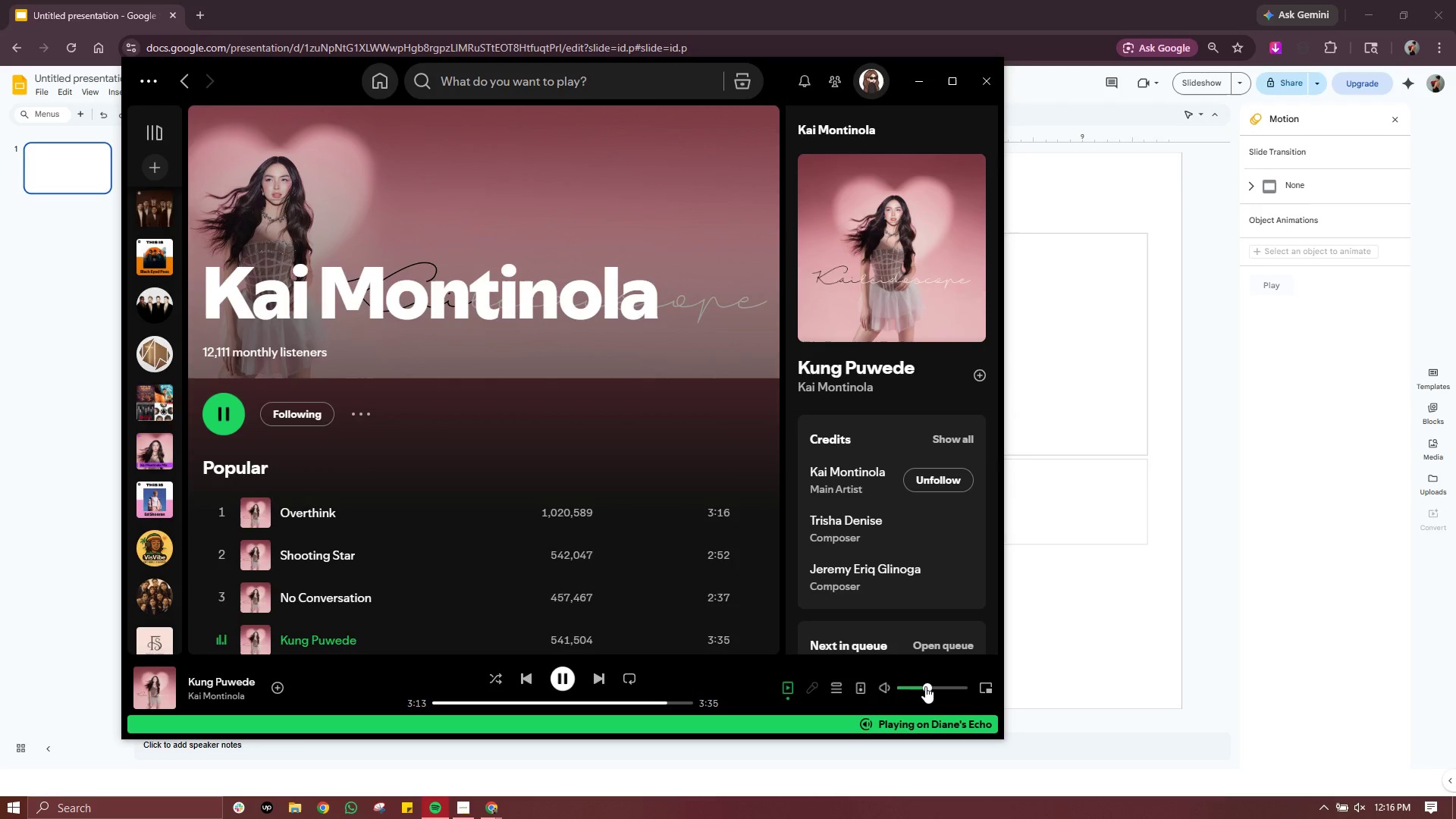 
left_click_drag(start_coordinate=[924, 686], to_coordinate=[903, 687])
 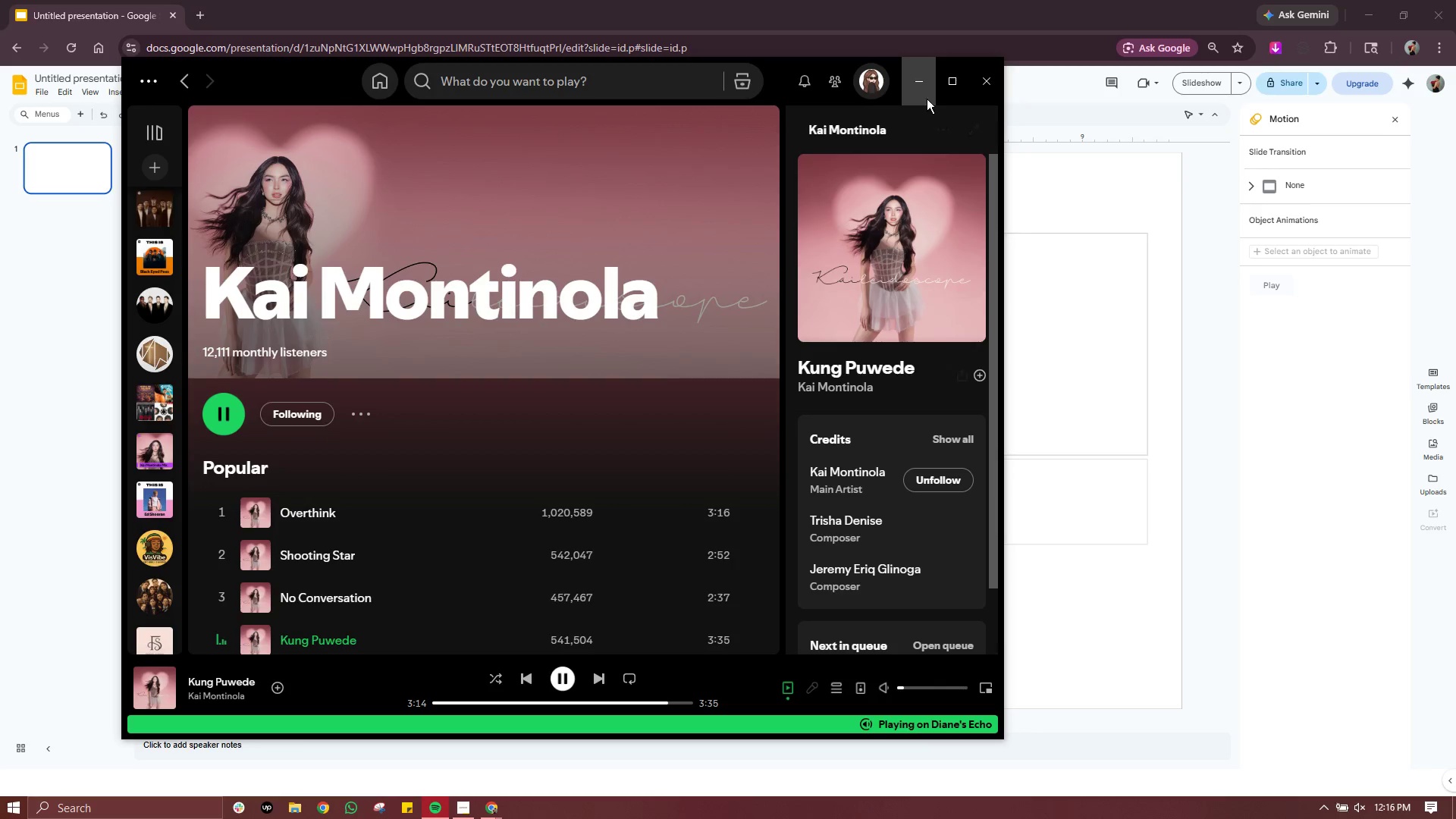 
left_click([928, 99])
 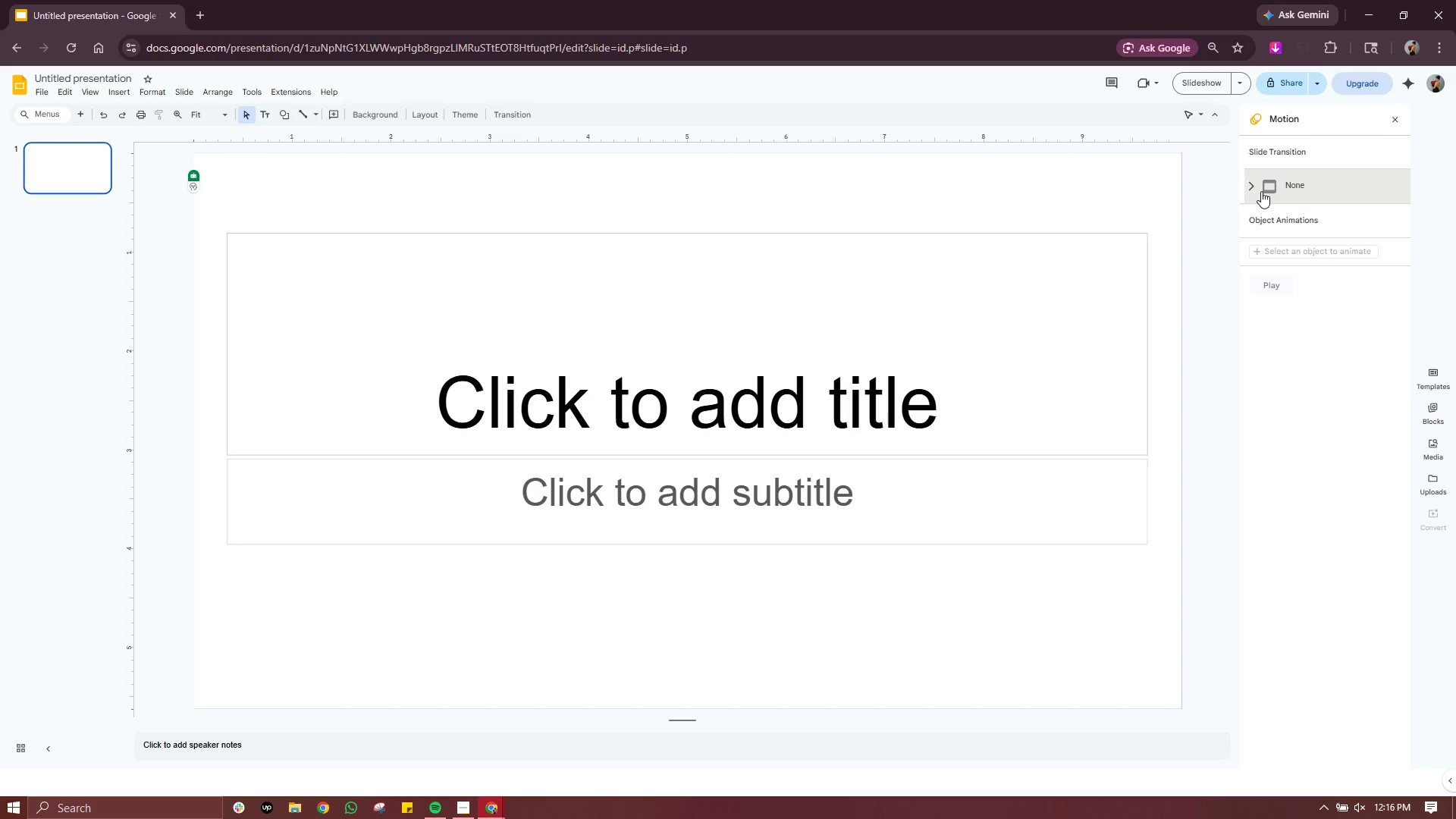 
wait(17.62)
 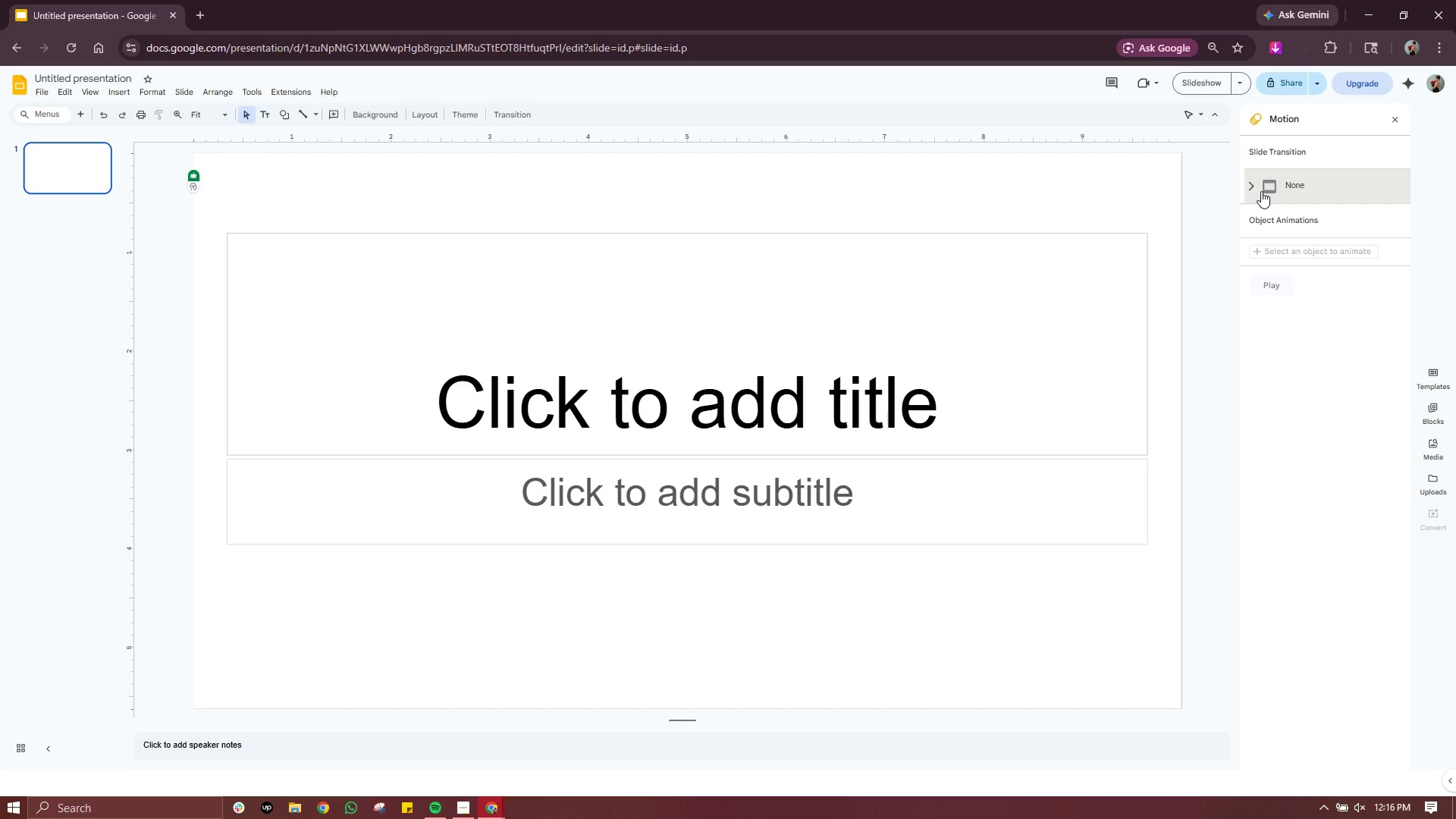 
left_click([1252, 186])
 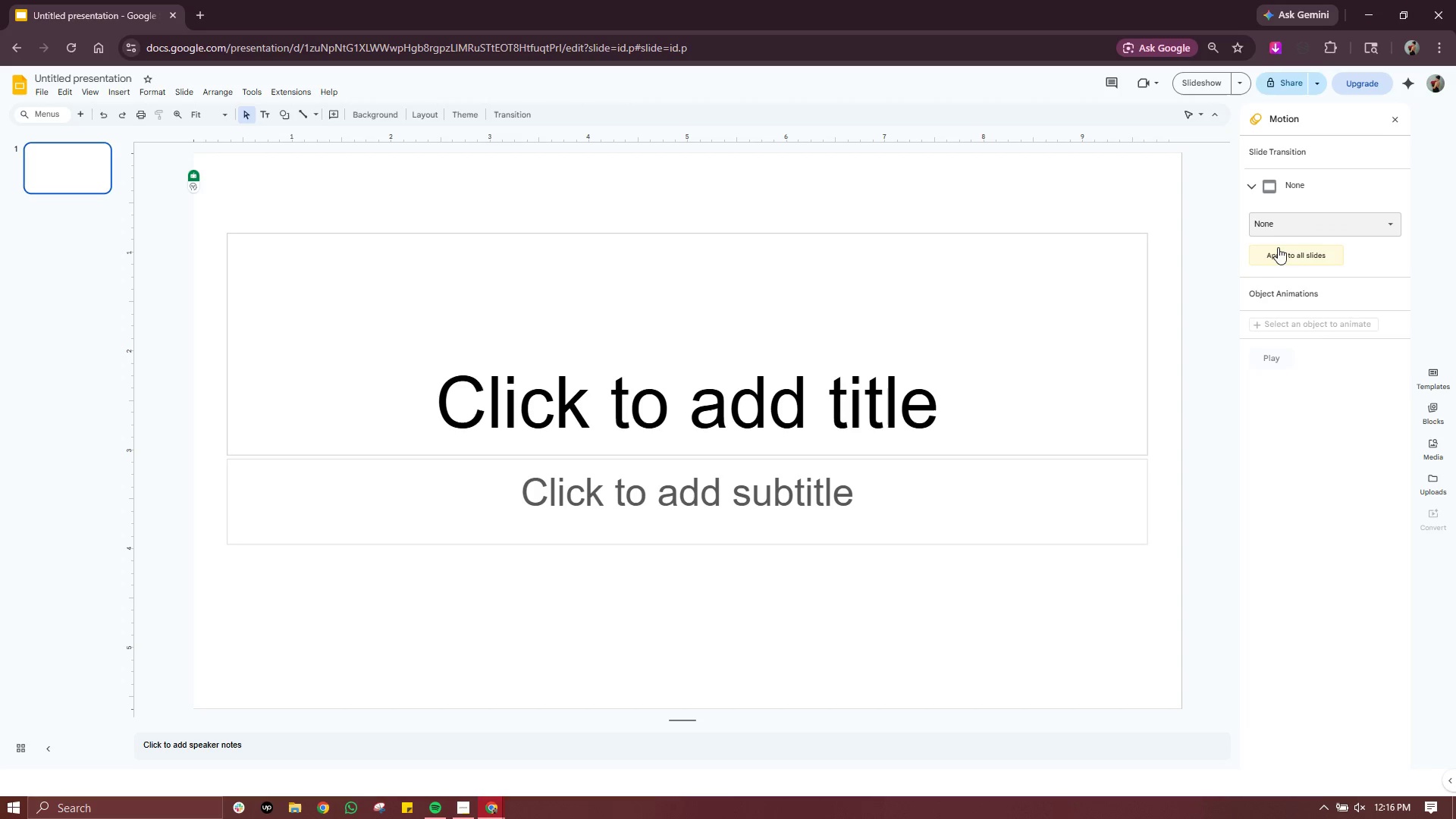 
left_click([1291, 223])
 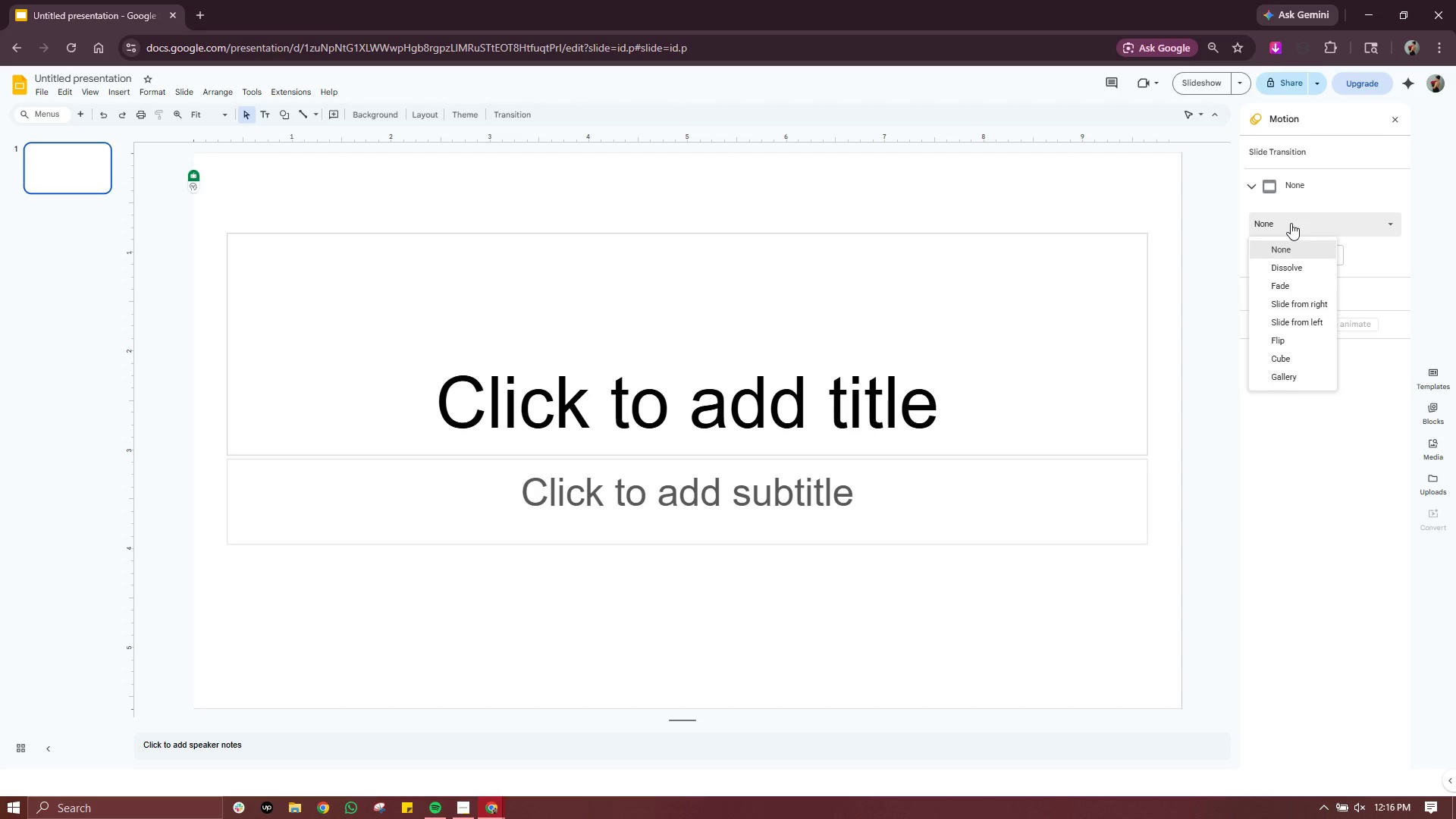 
wait(9.66)
 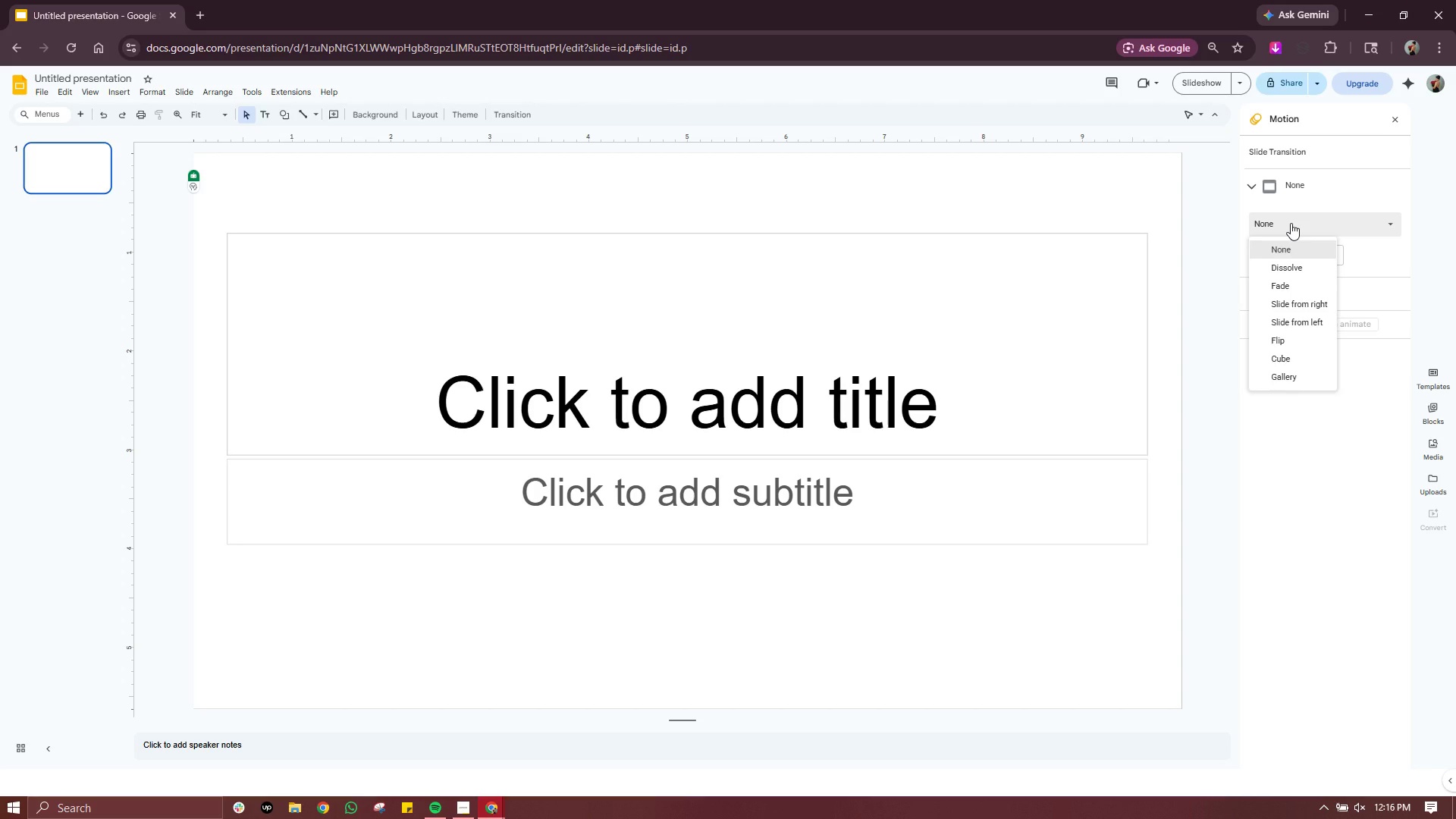 
left_click([1311, 199])
 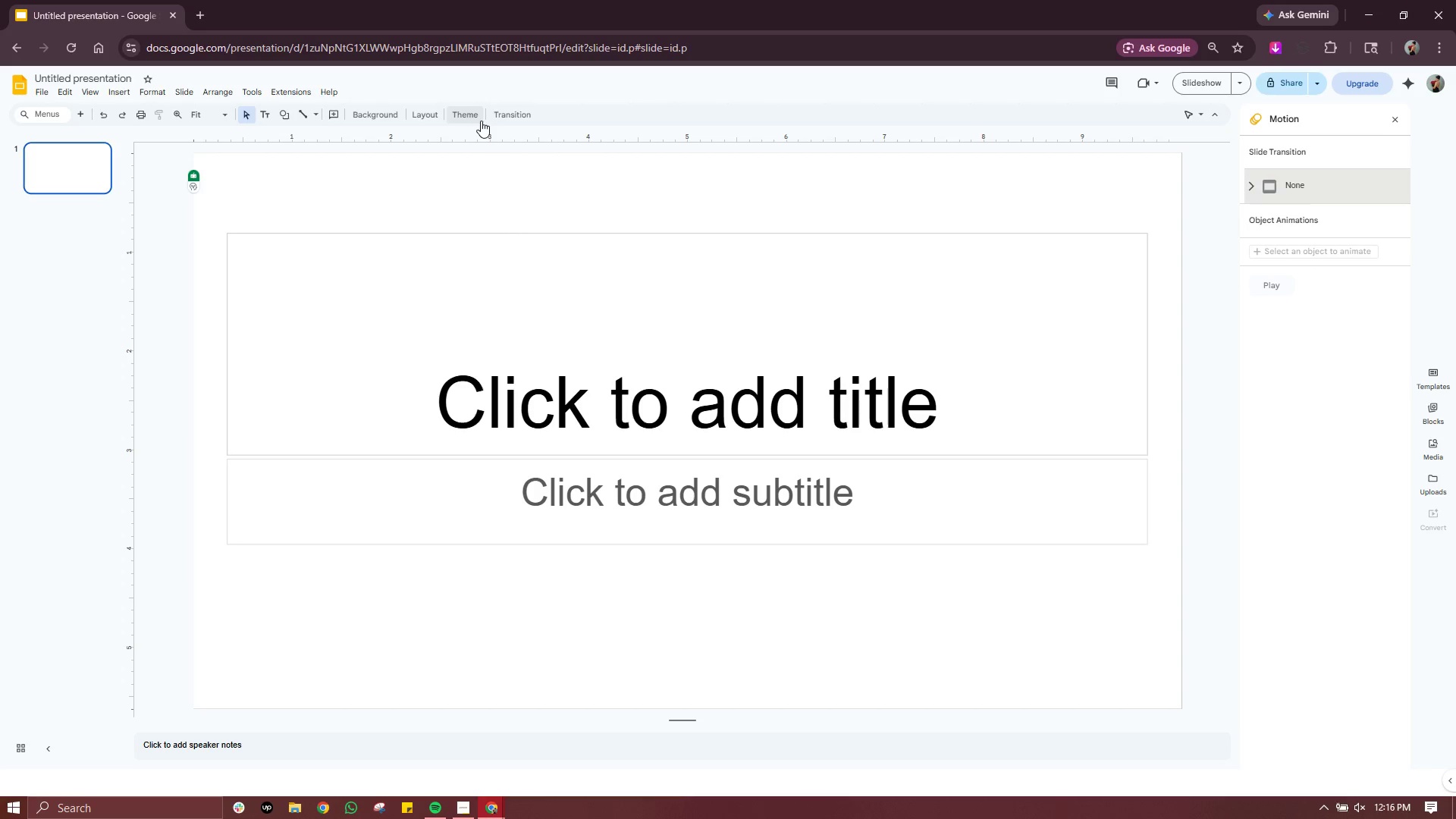 
left_click([479, 118])
 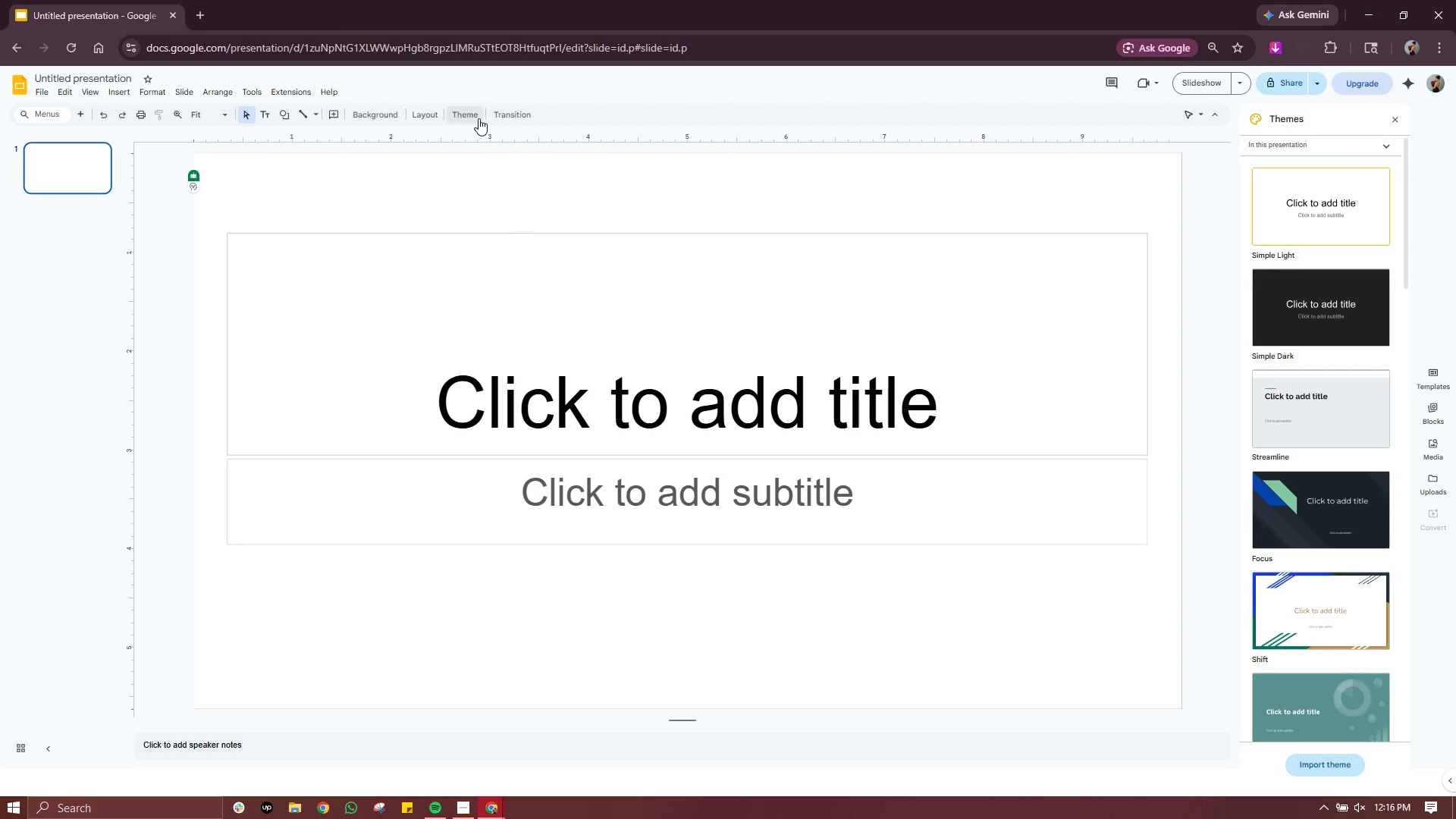 
wait(14.97)
 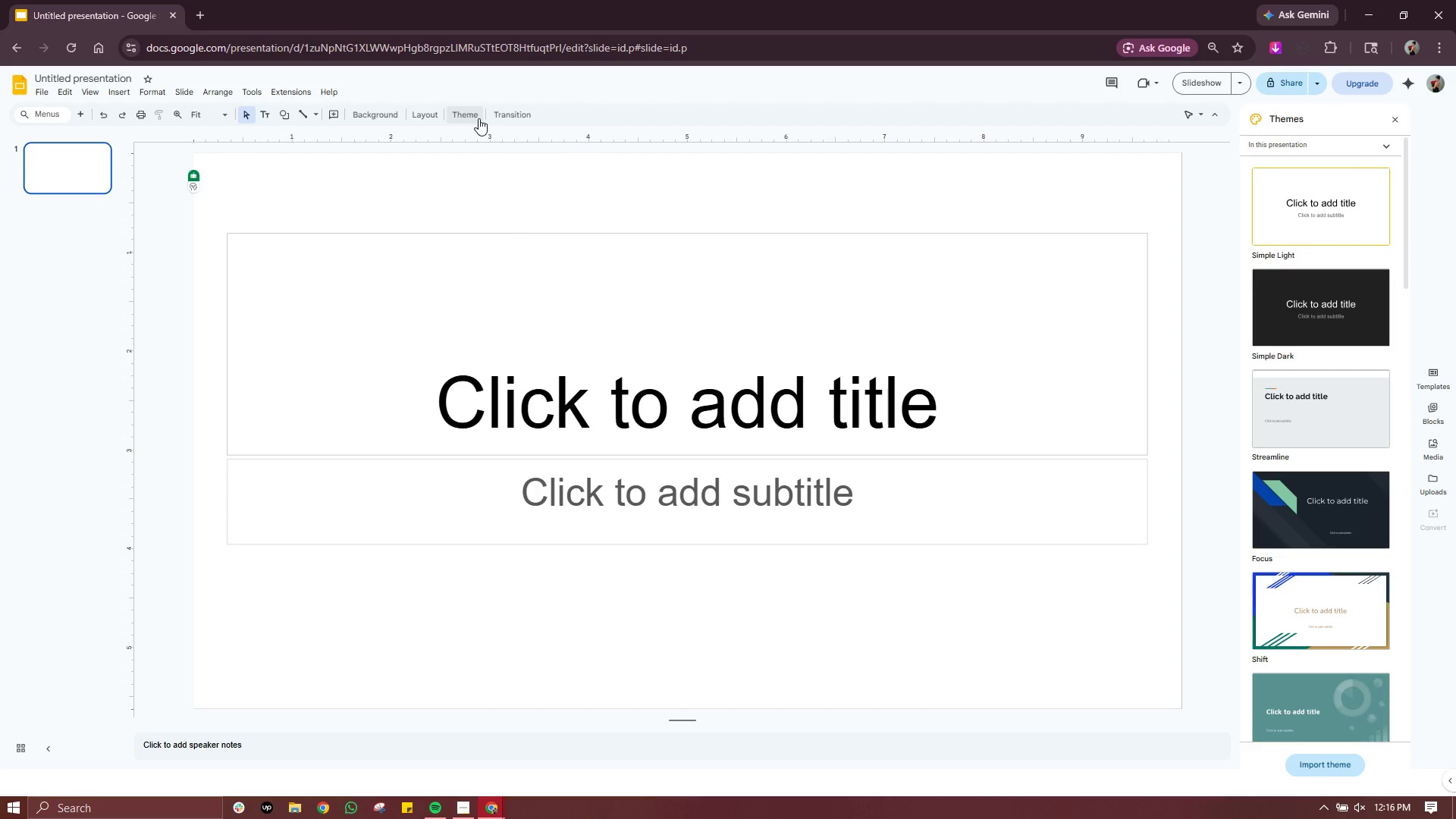 
left_click([95, 93])
 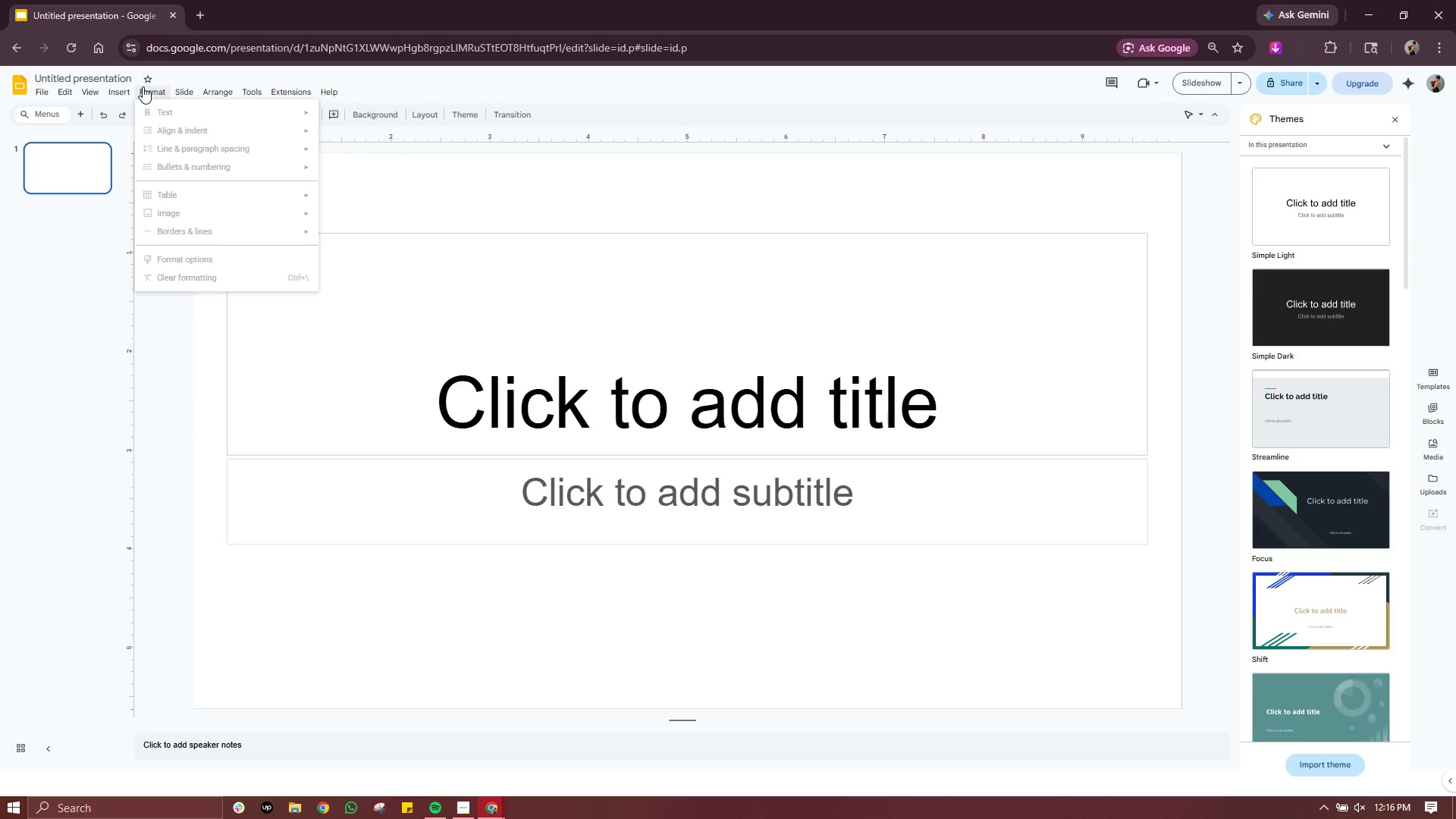 
wait(7.03)
 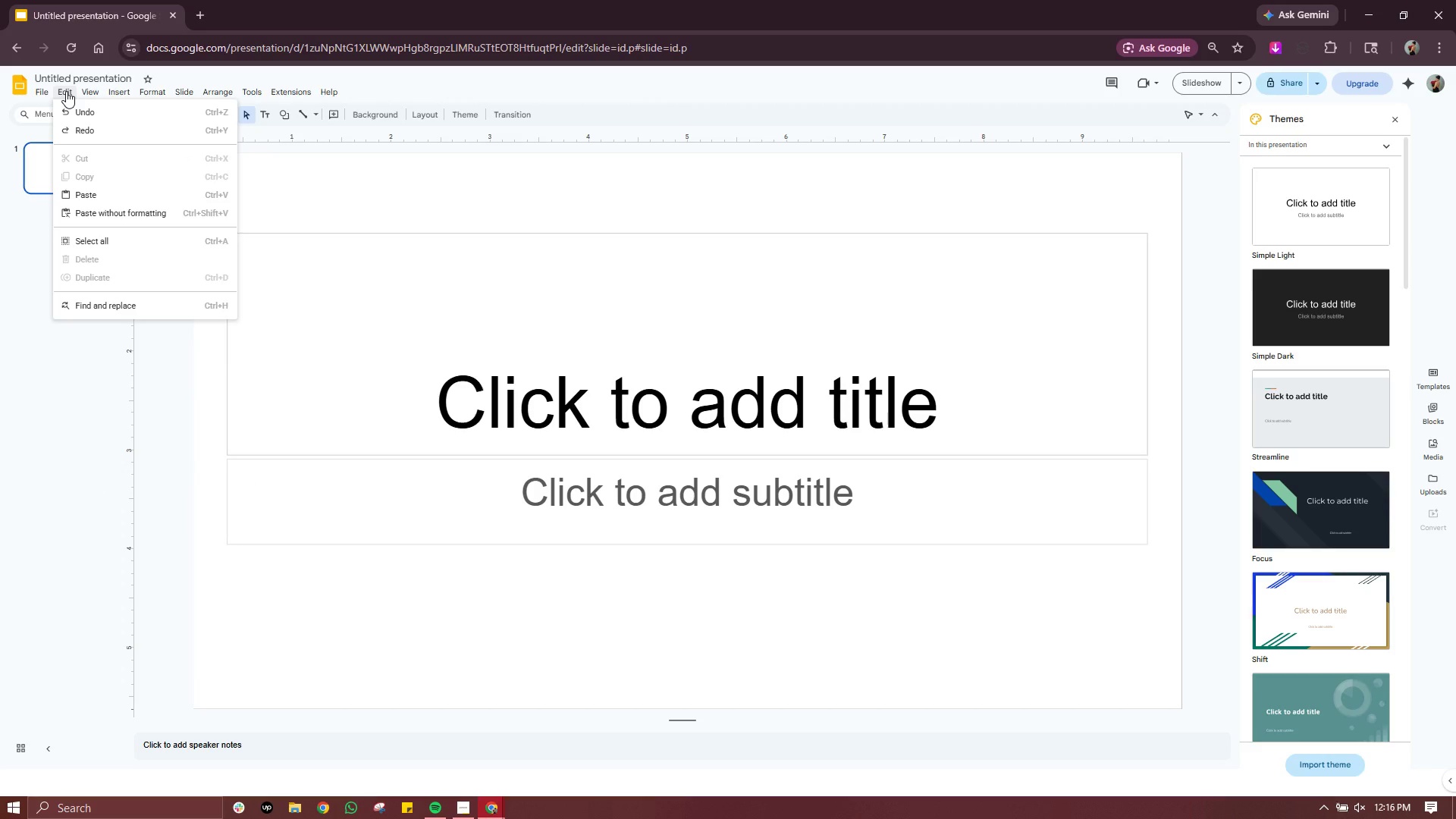 
left_click([242, 290])
 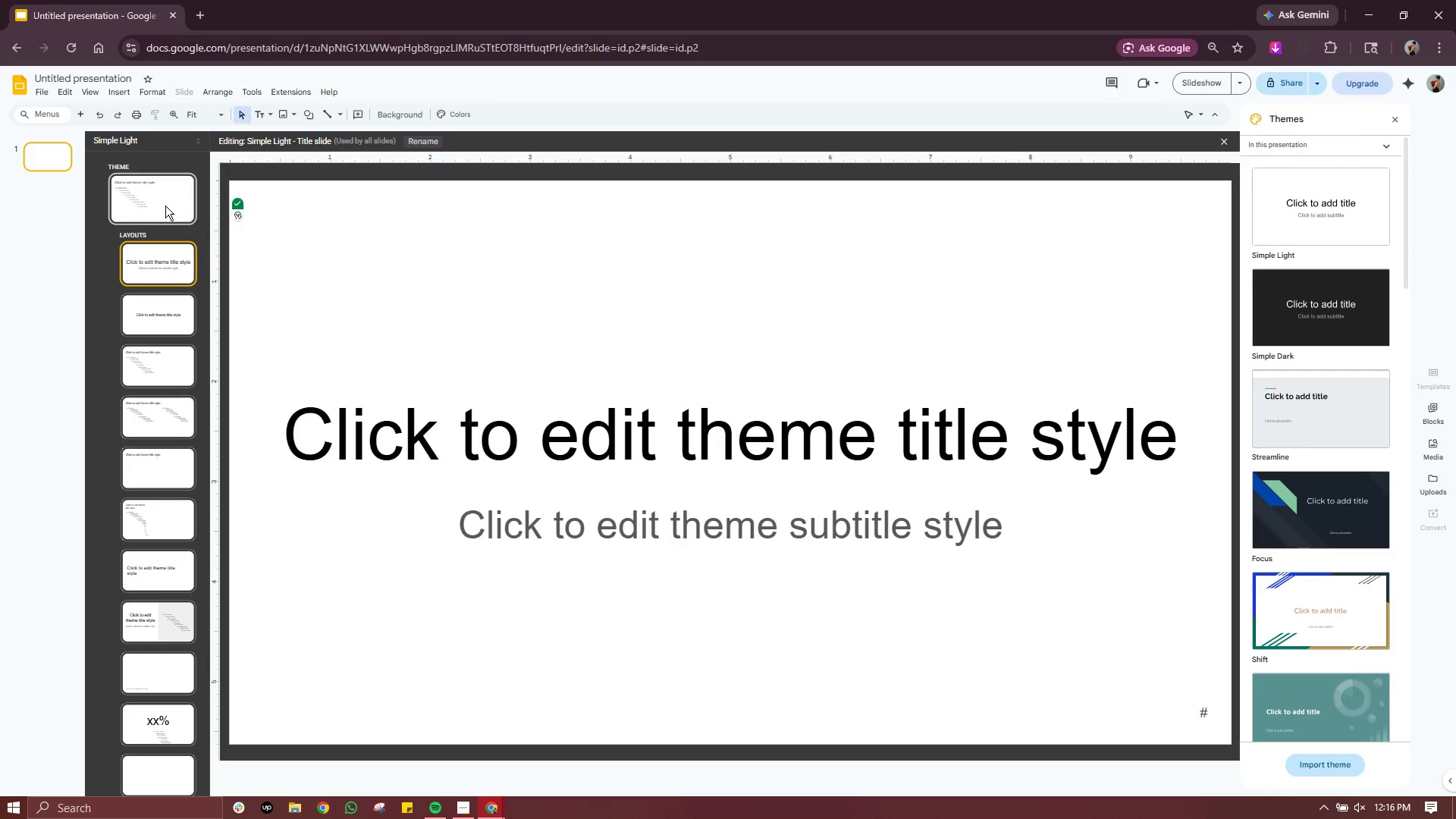 
wait(5.62)
 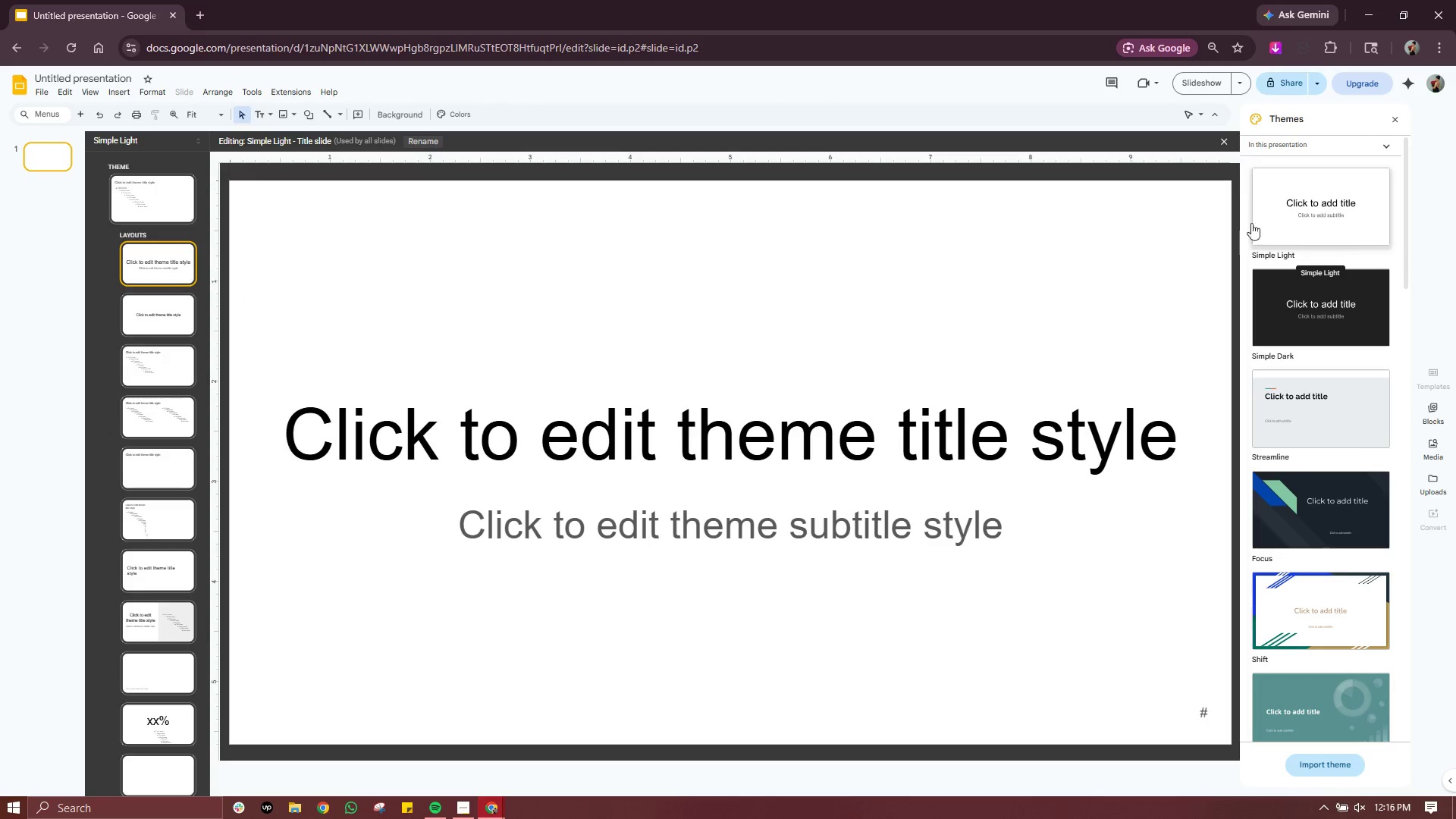 
left_click([165, 206])
 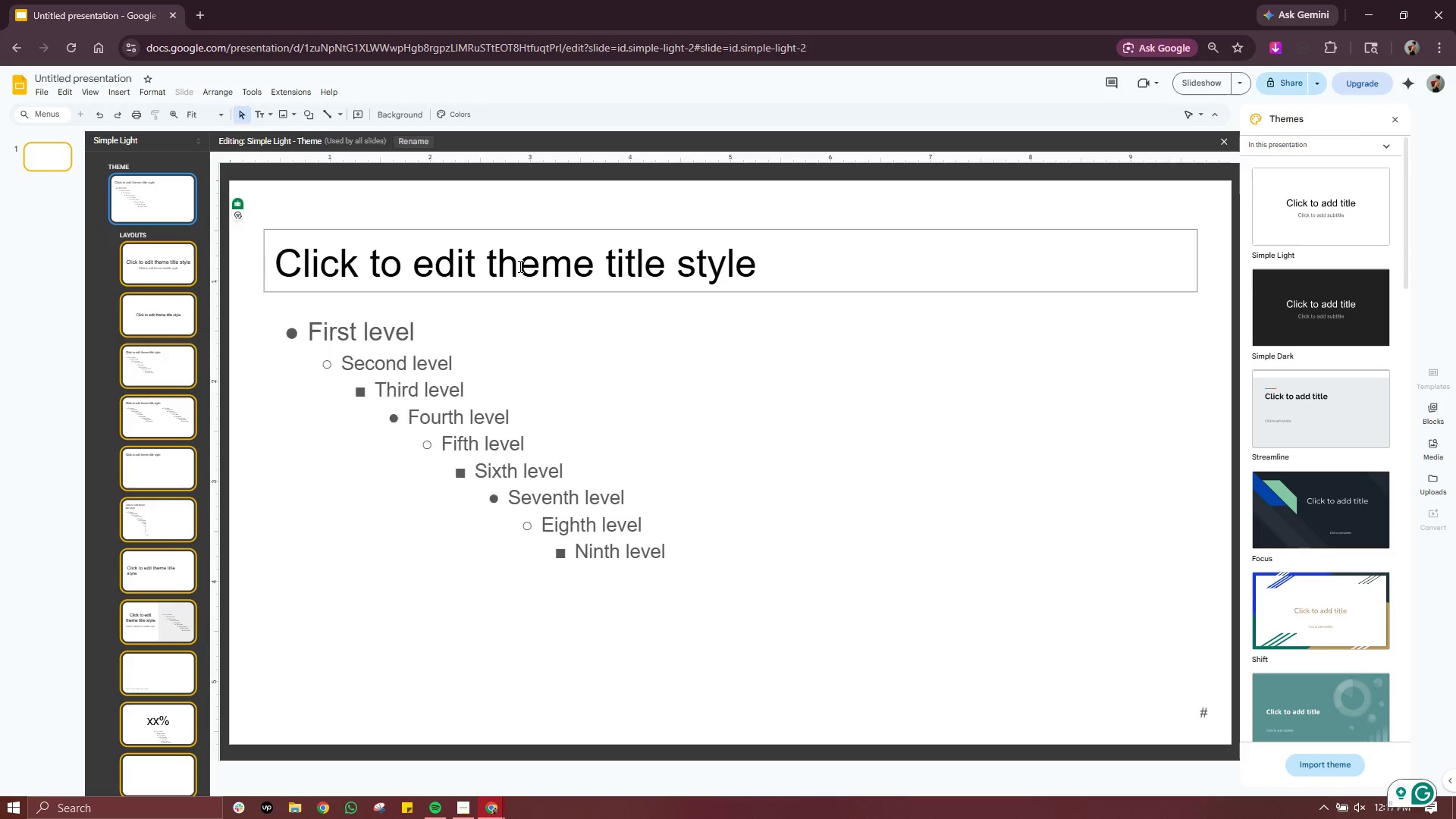 
left_click([556, 199])
 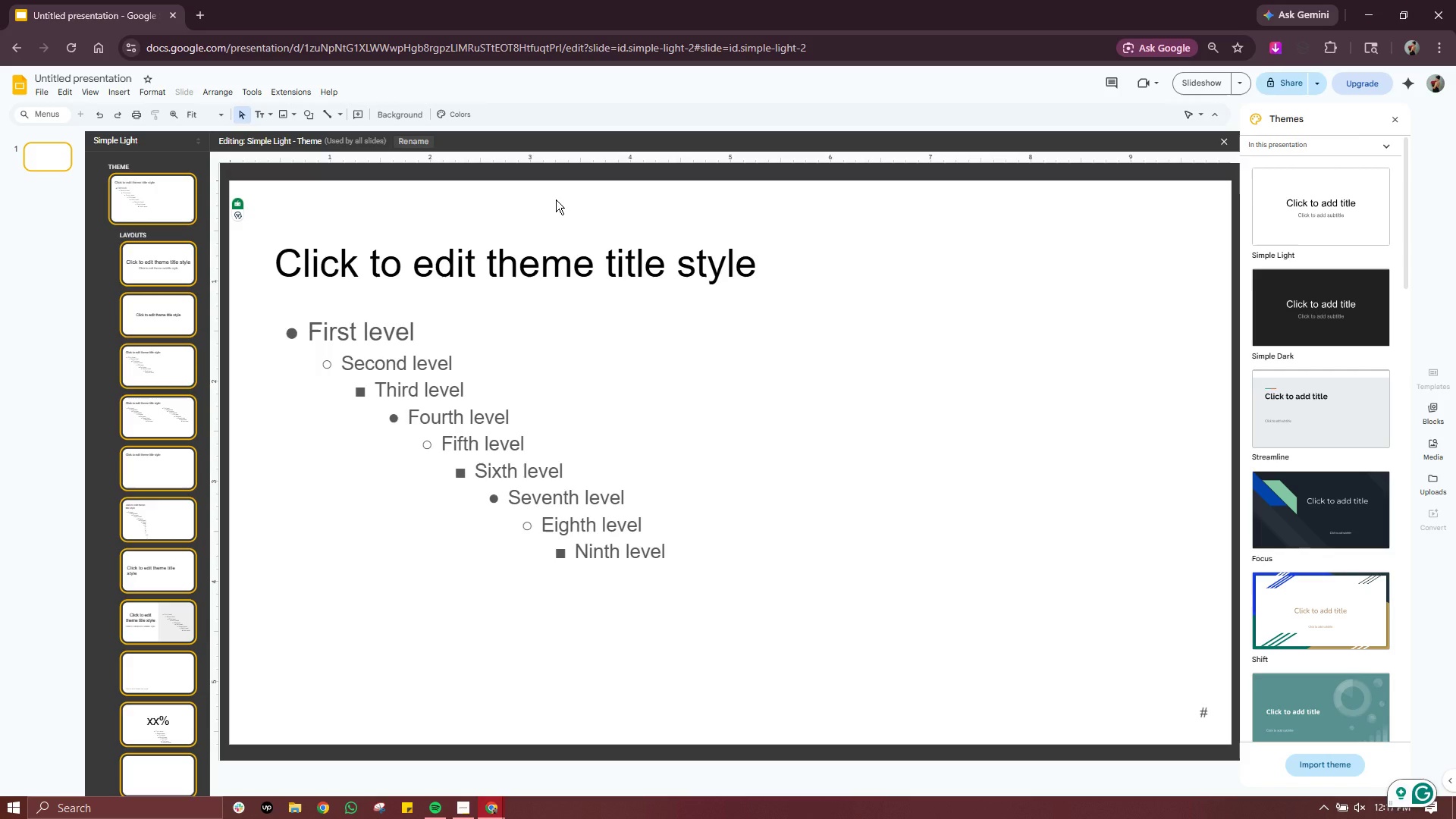 
wait(10.16)
 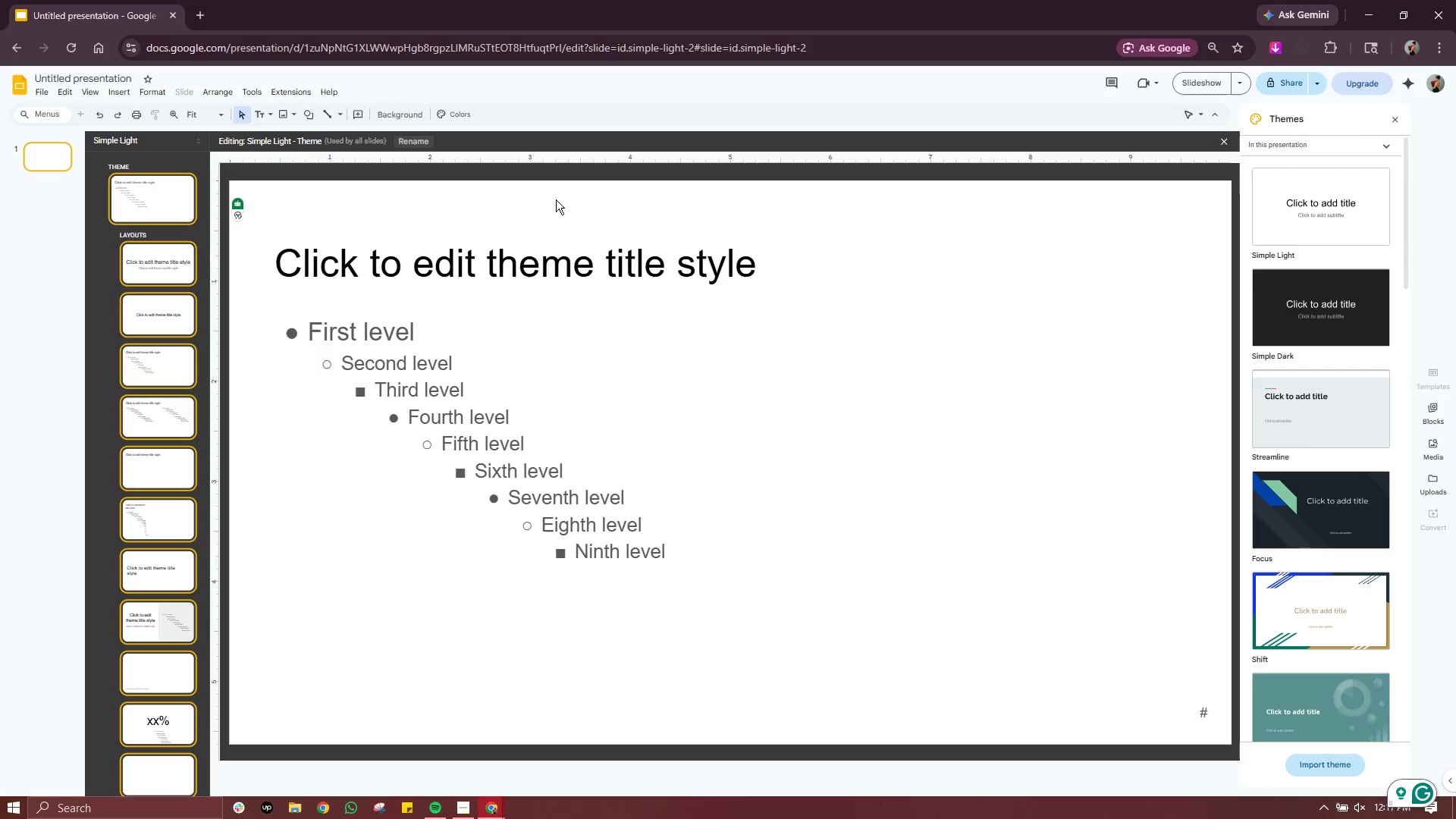 
double_click([293, 334])
 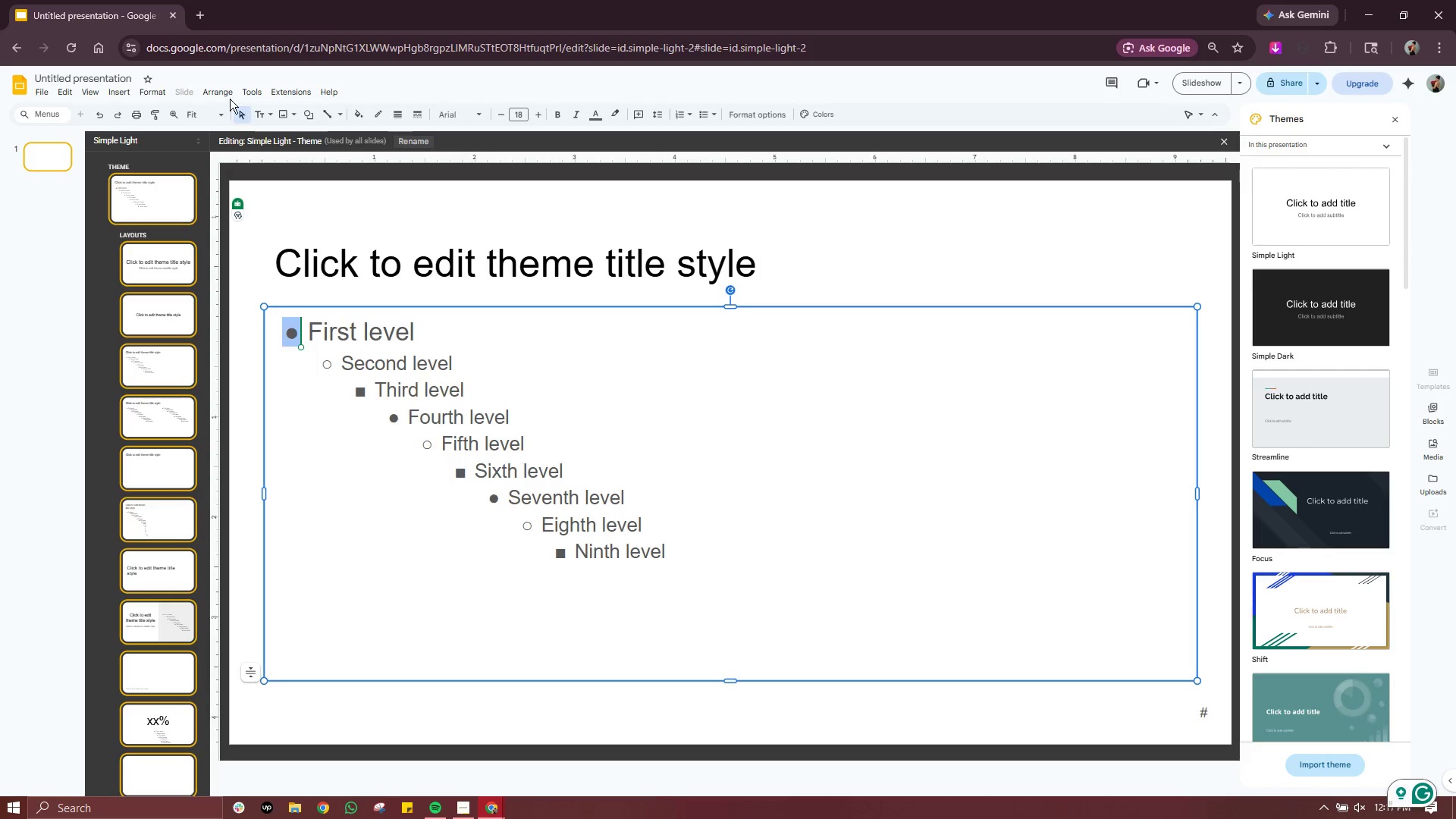 
wait(10.28)
 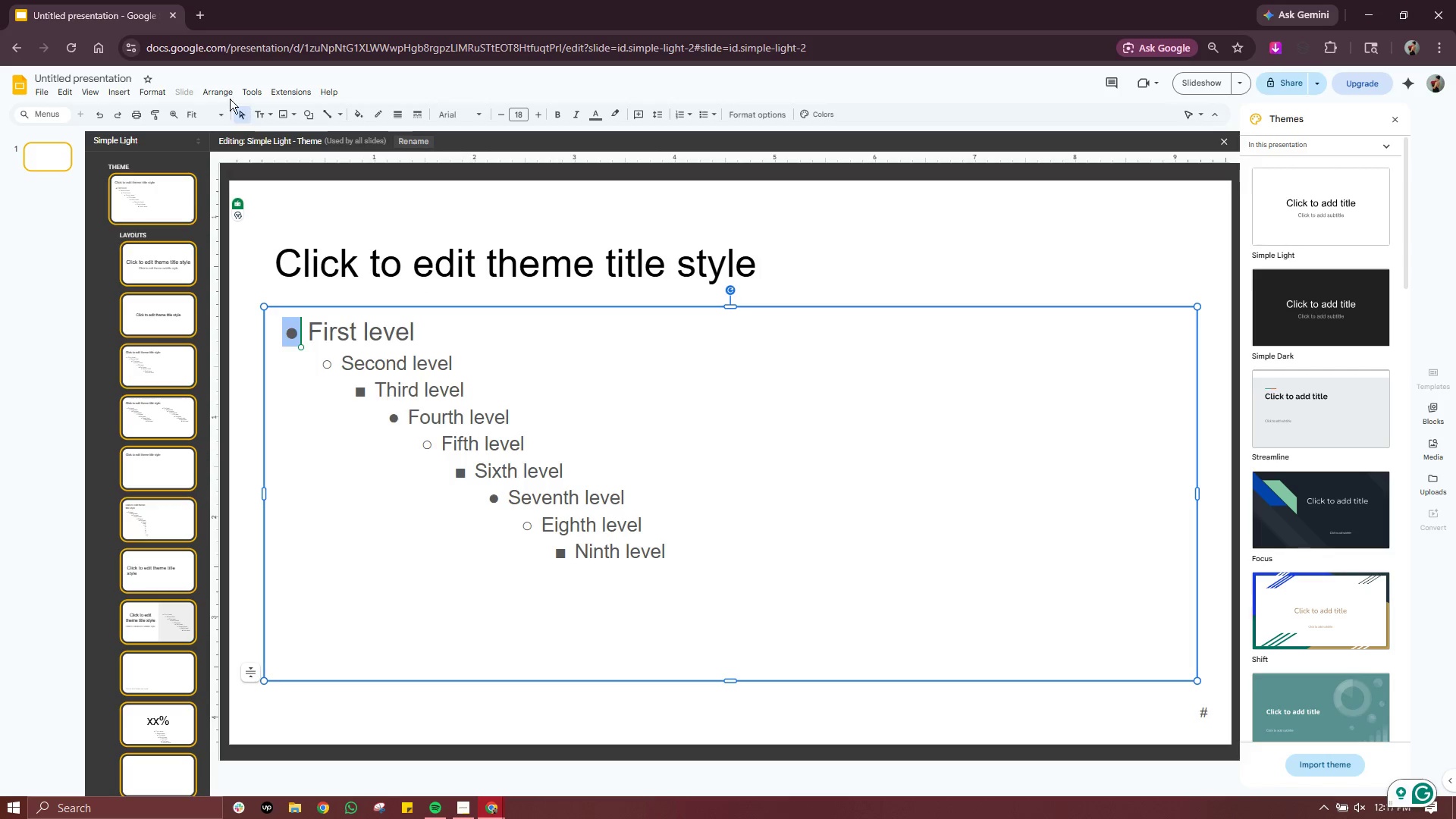 
scroll: coordinate [149, 453], scroll_direction: down, amount: 1.0
 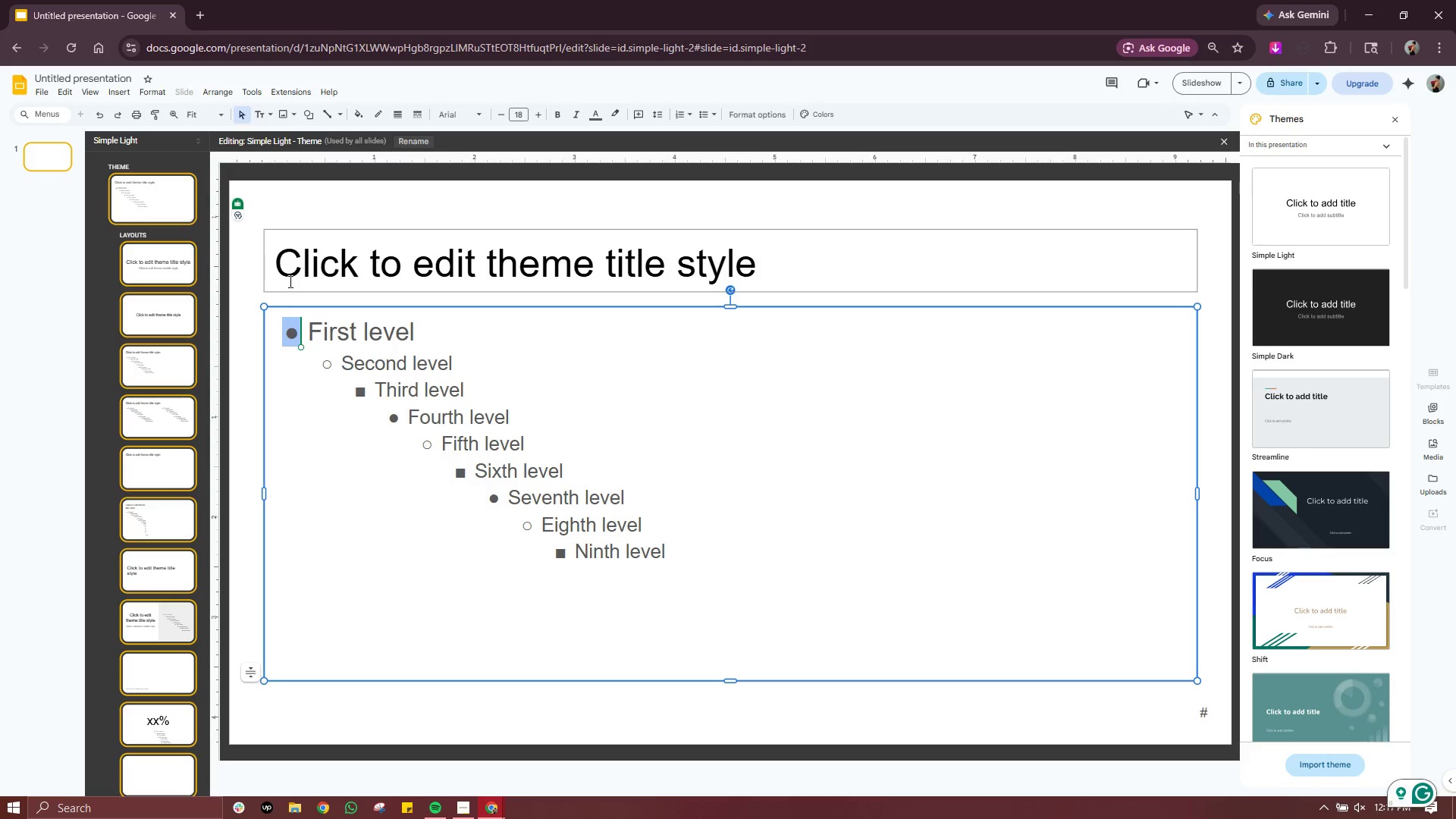 
left_click([334, 272])
 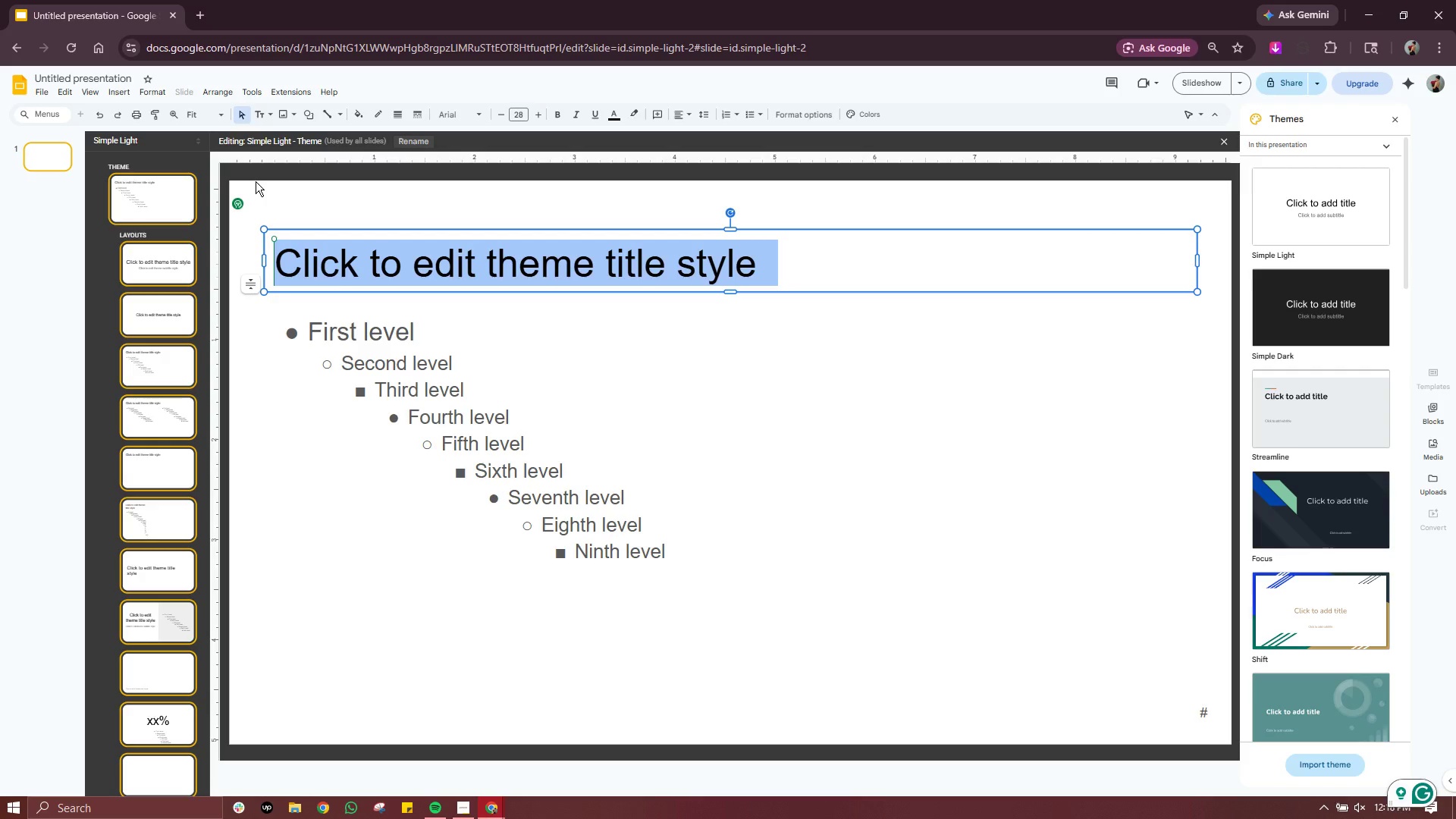 
wait(52.66)
 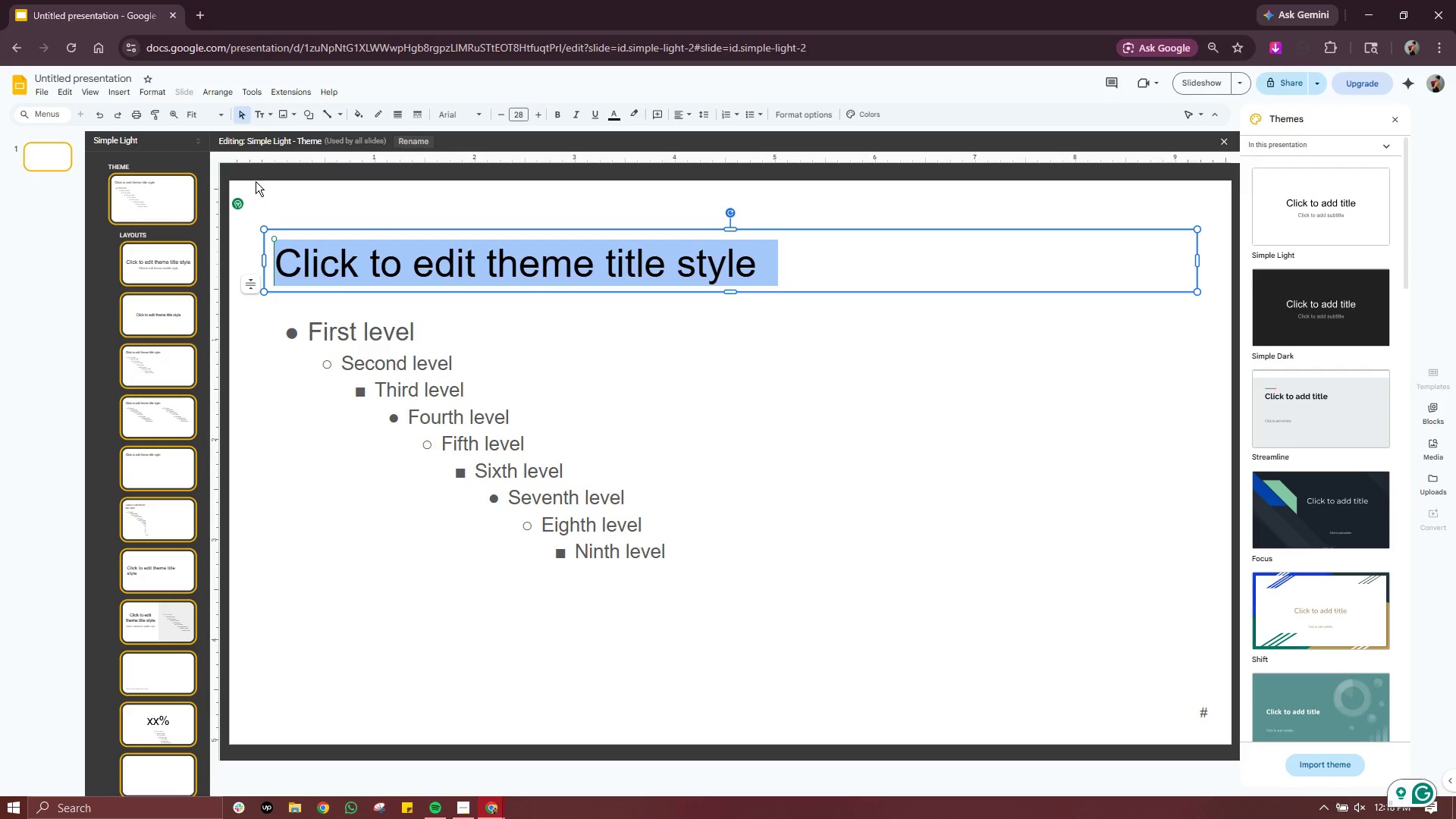 
left_click([175, 204])
 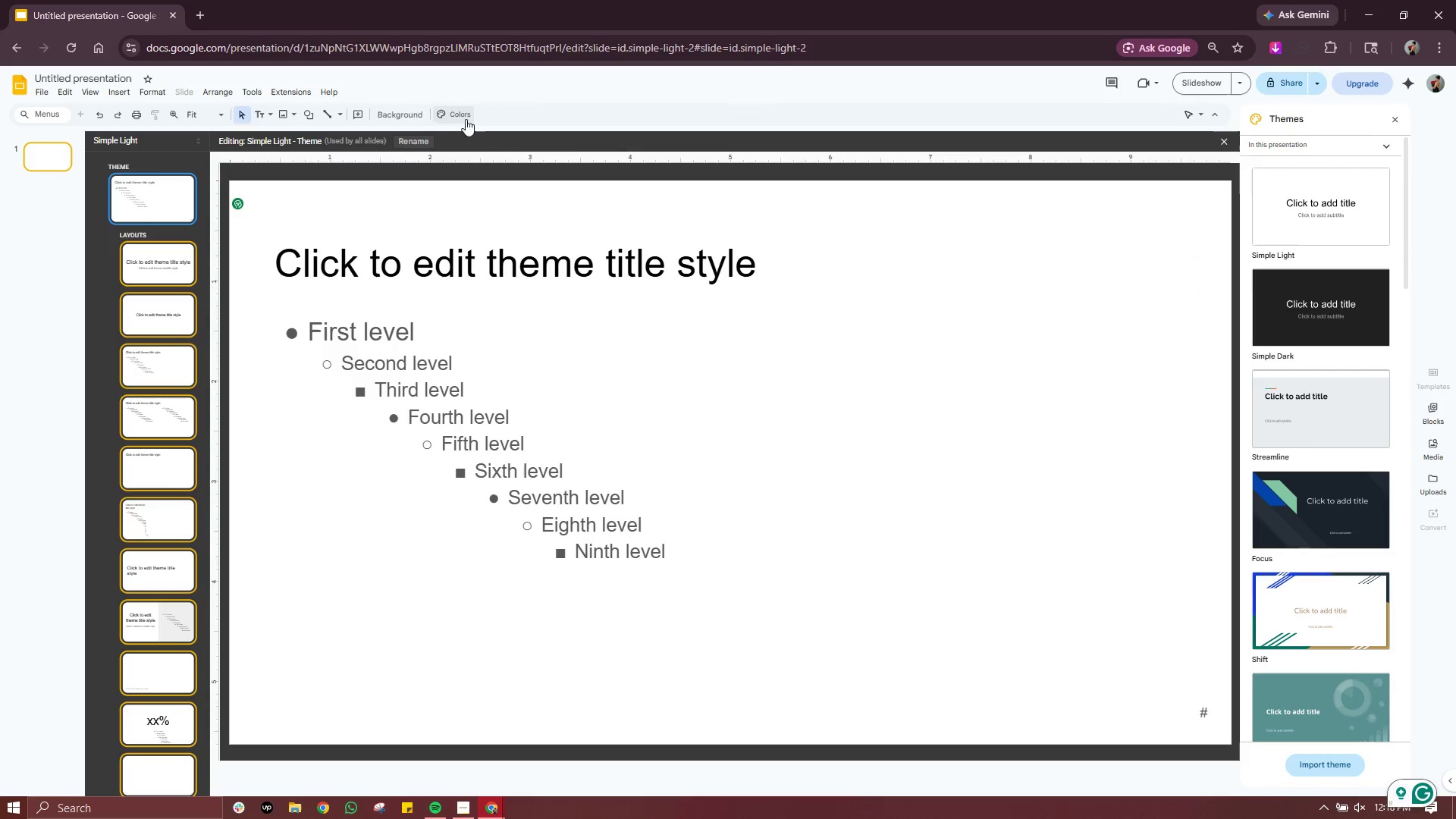 
left_click([466, 114])
 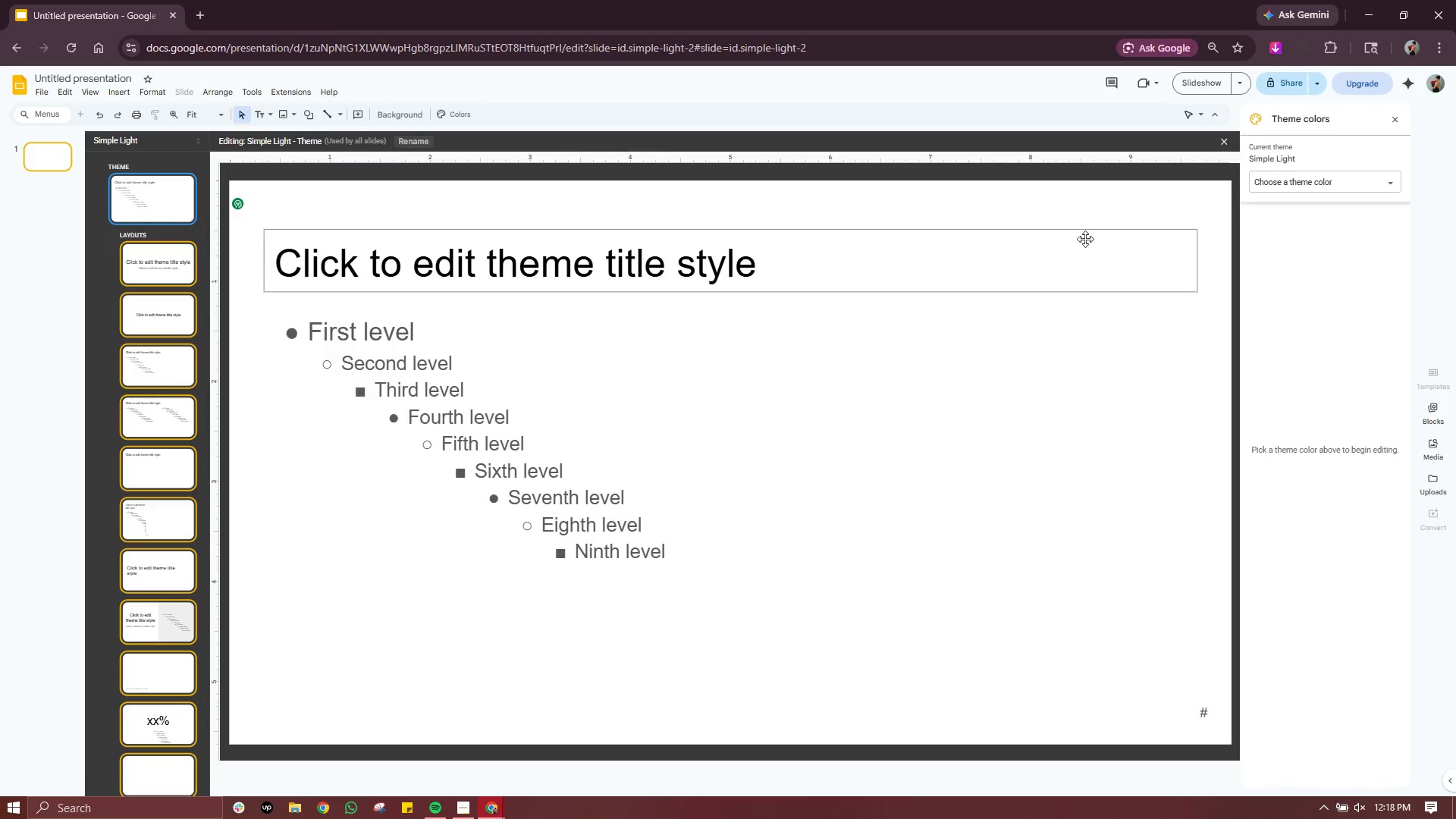 
left_click([1330, 183])
 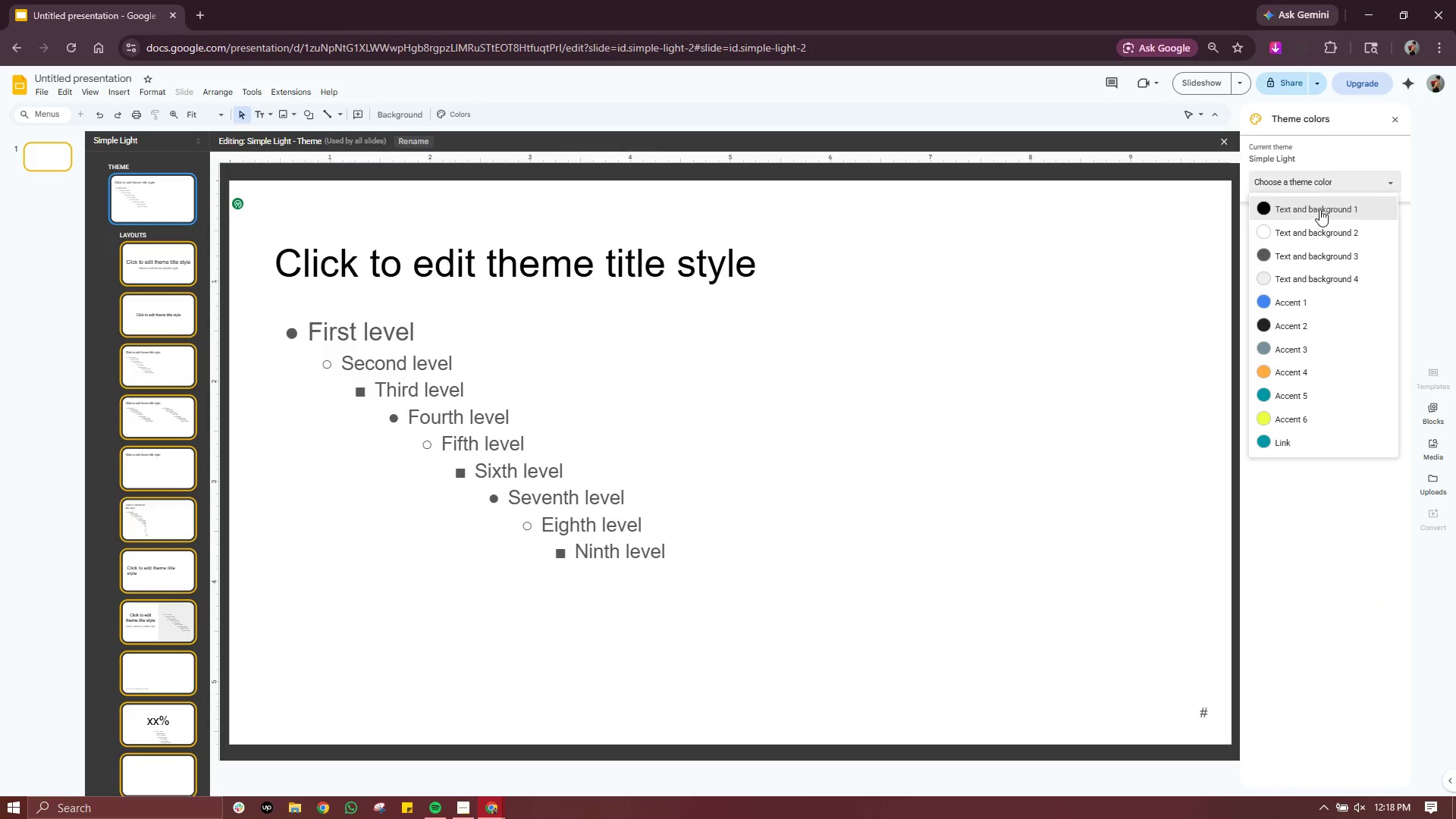 
left_click([1330, 178])
 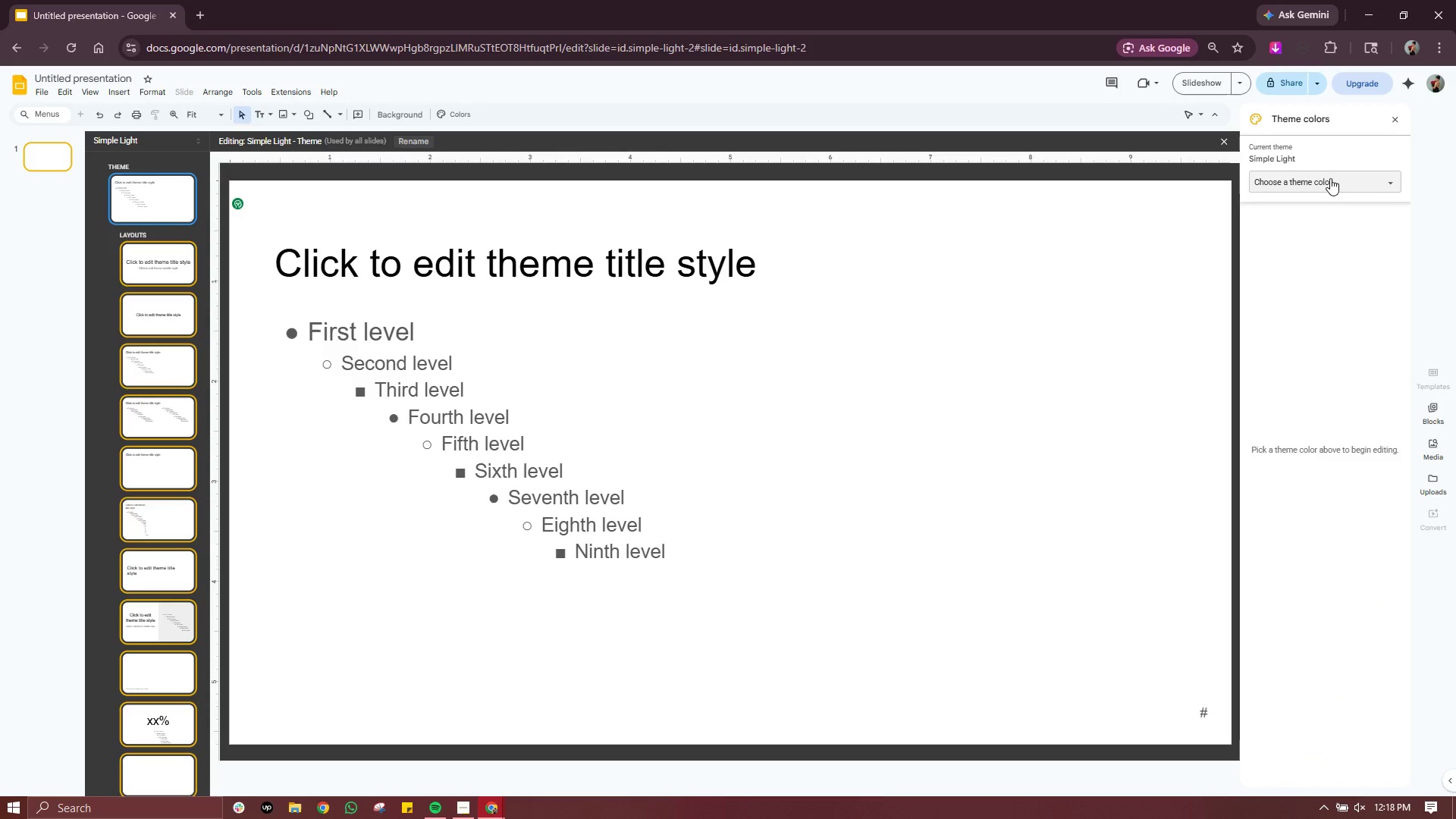 
left_click([1330, 178])
 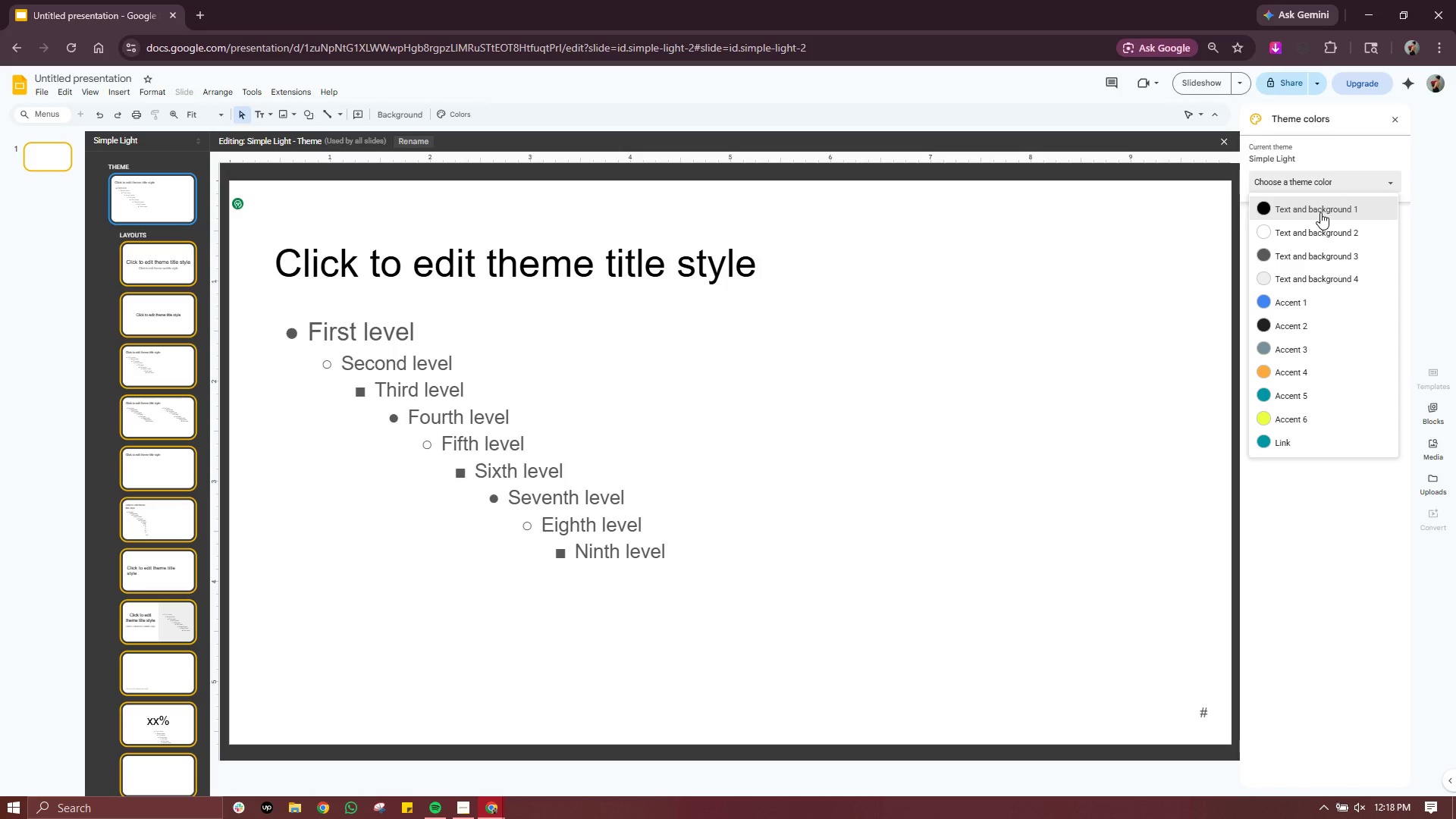 
left_click([1320, 212])
 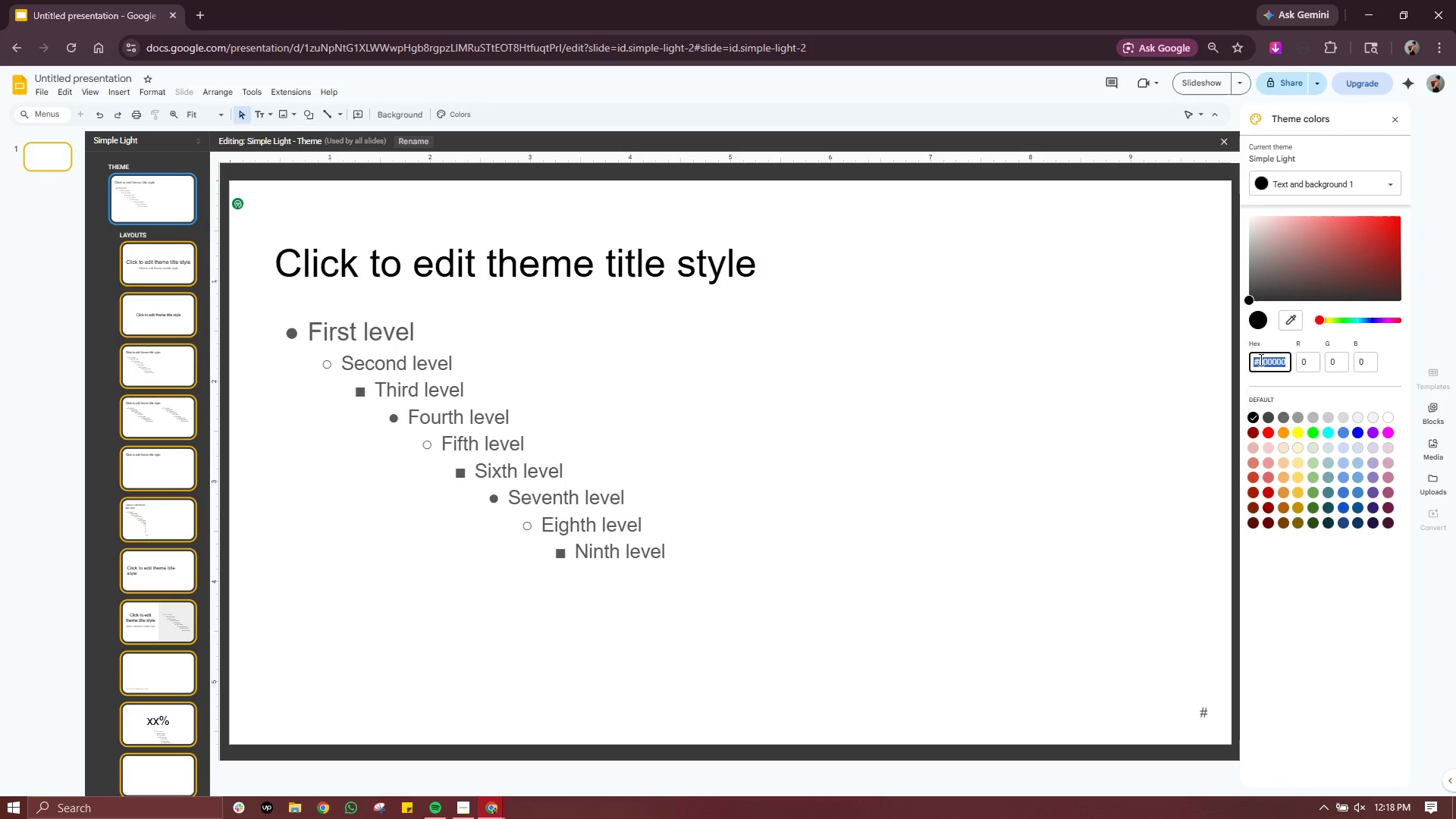 
type(FFFF)
 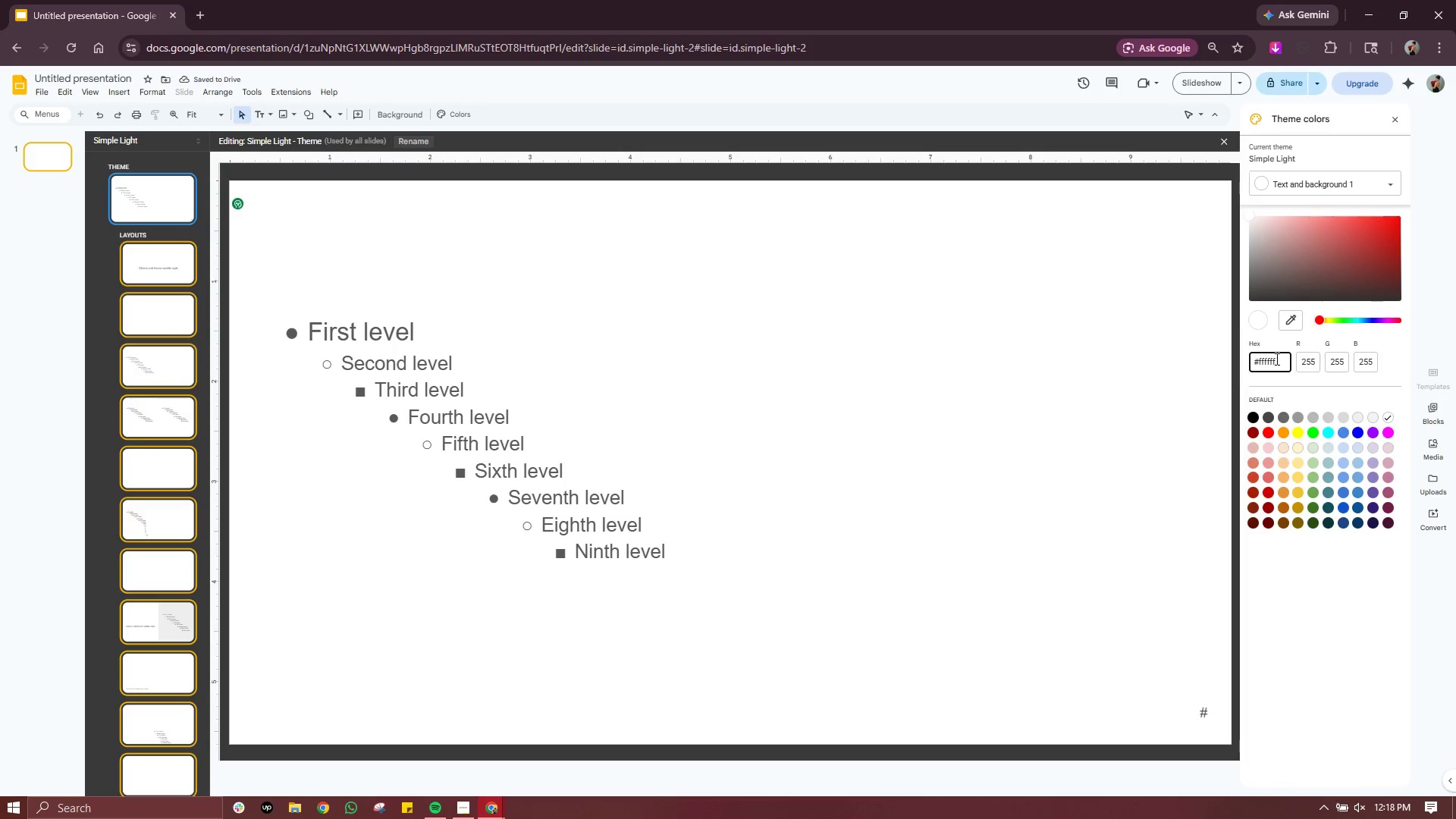 
key(Enter)
 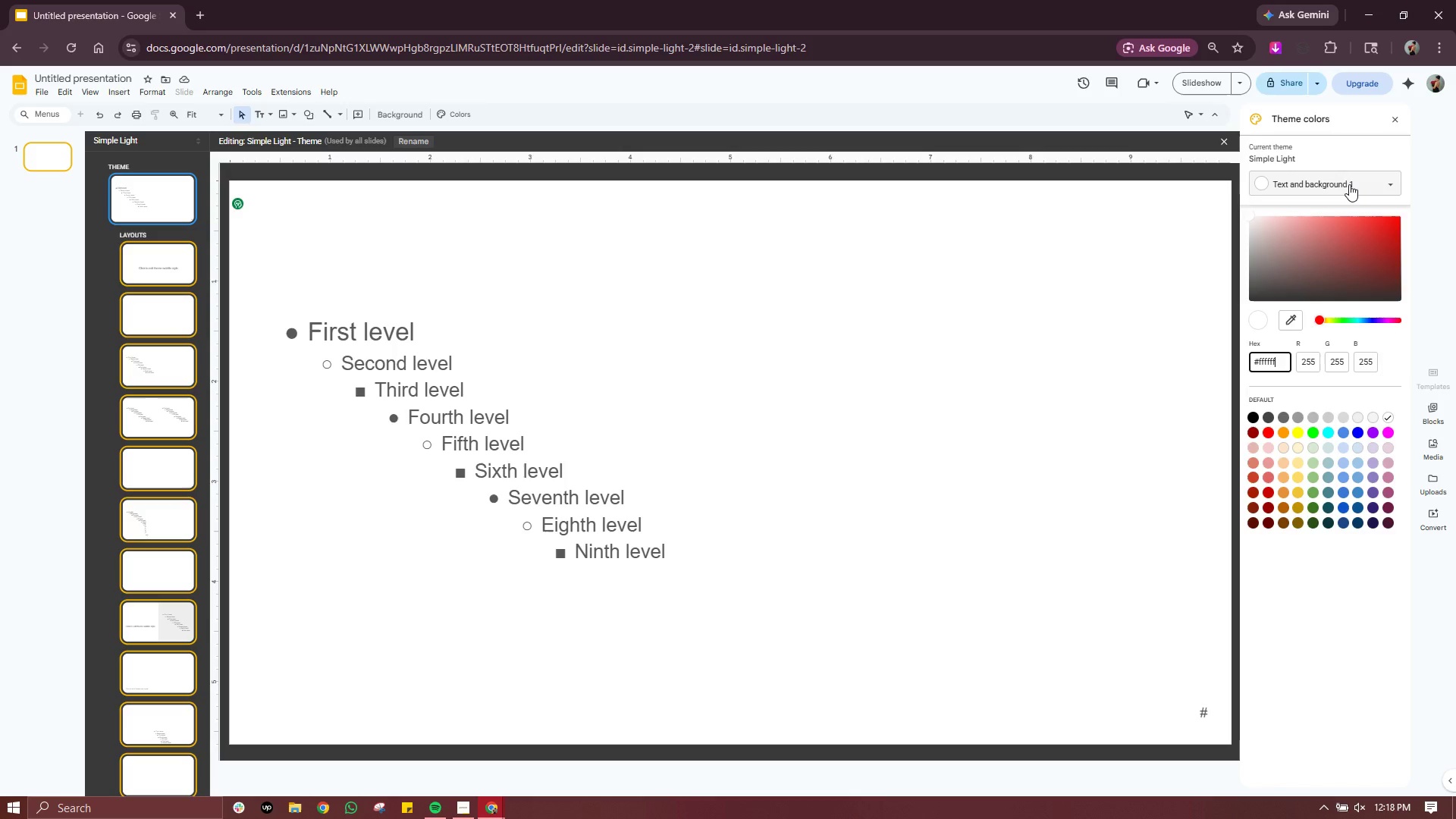 
left_click([1349, 185])
 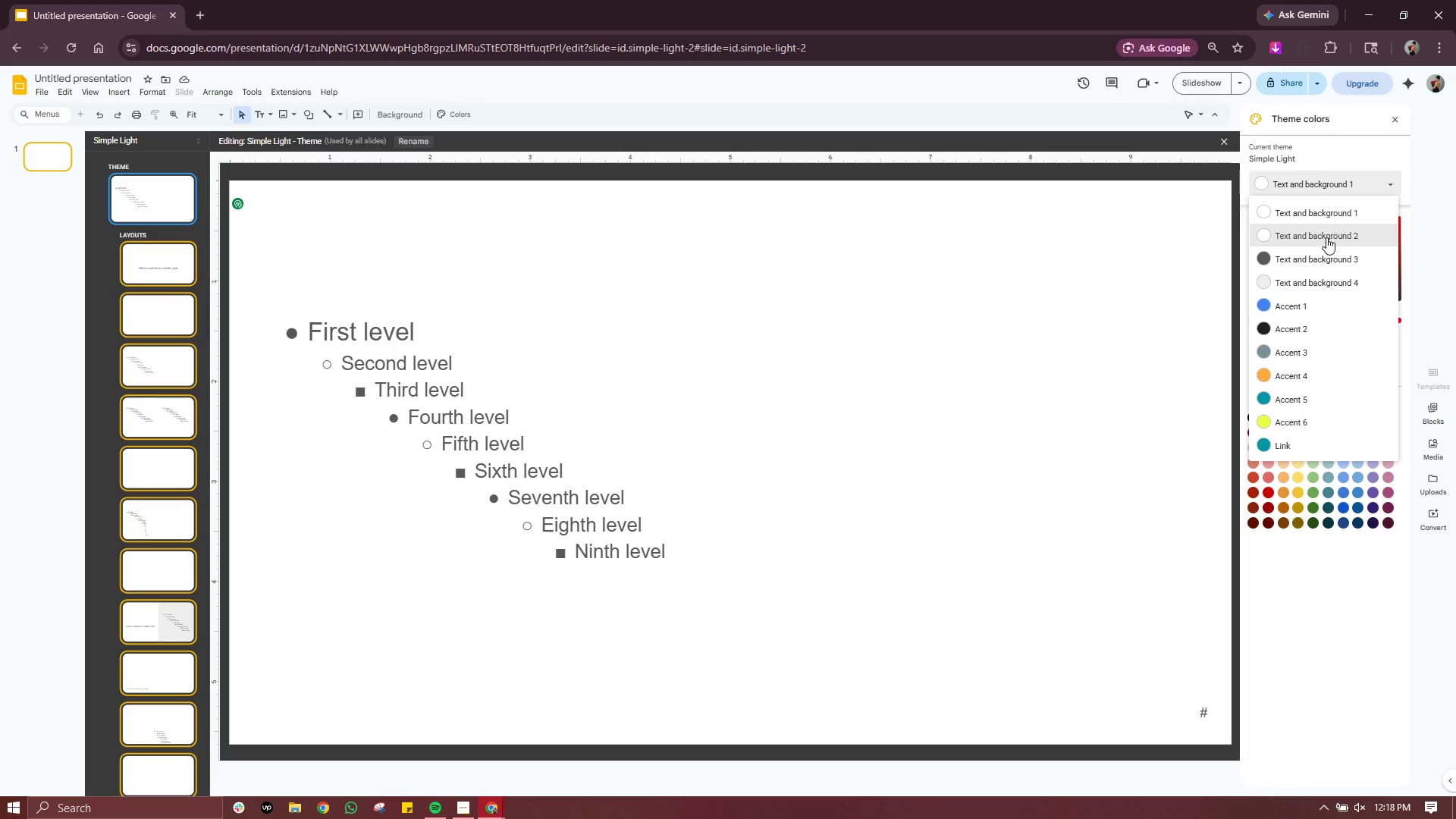 
left_click([1326, 237])
 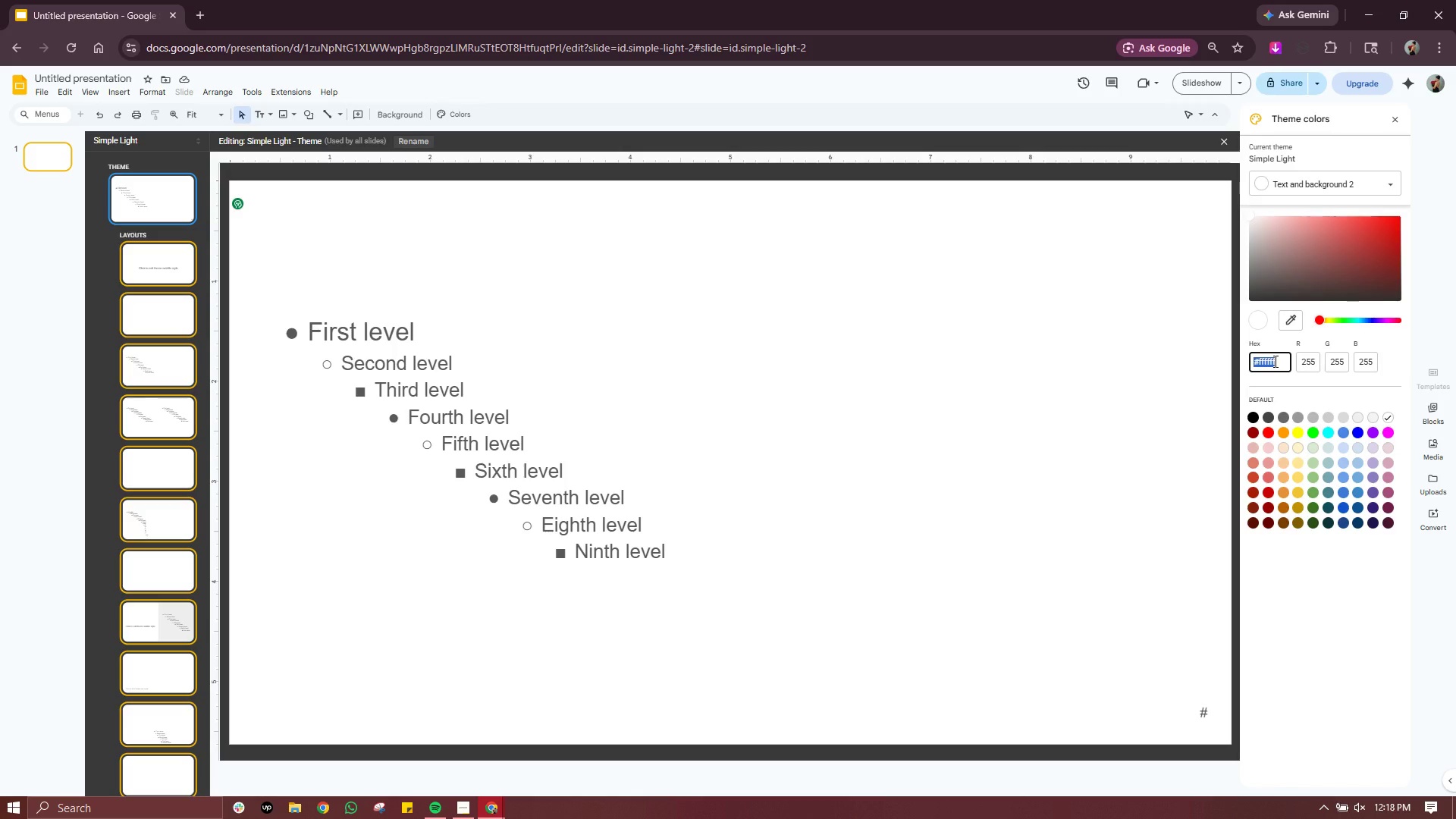 
double_click([1274, 362])
 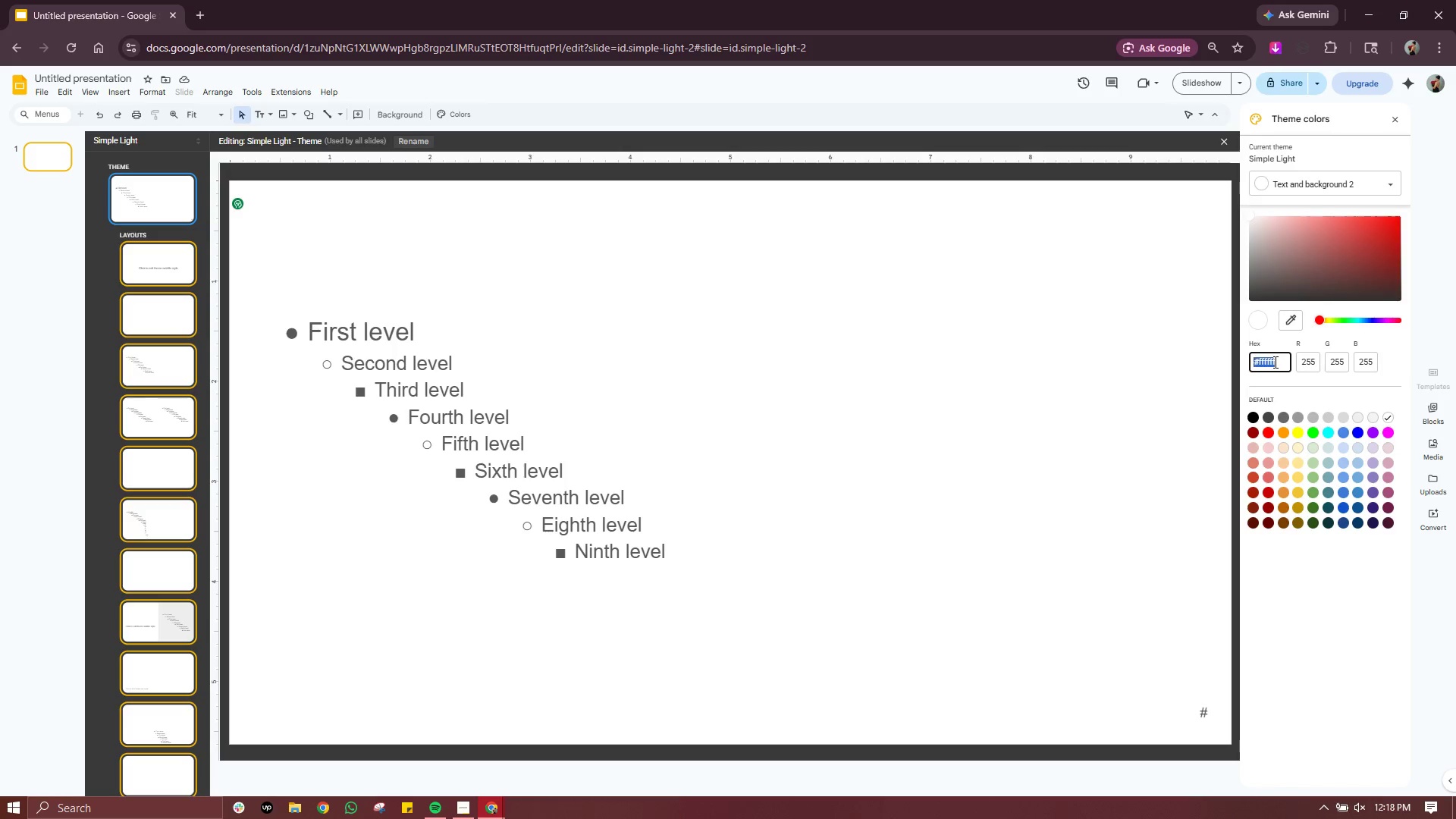 
triple_click([1274, 362])
 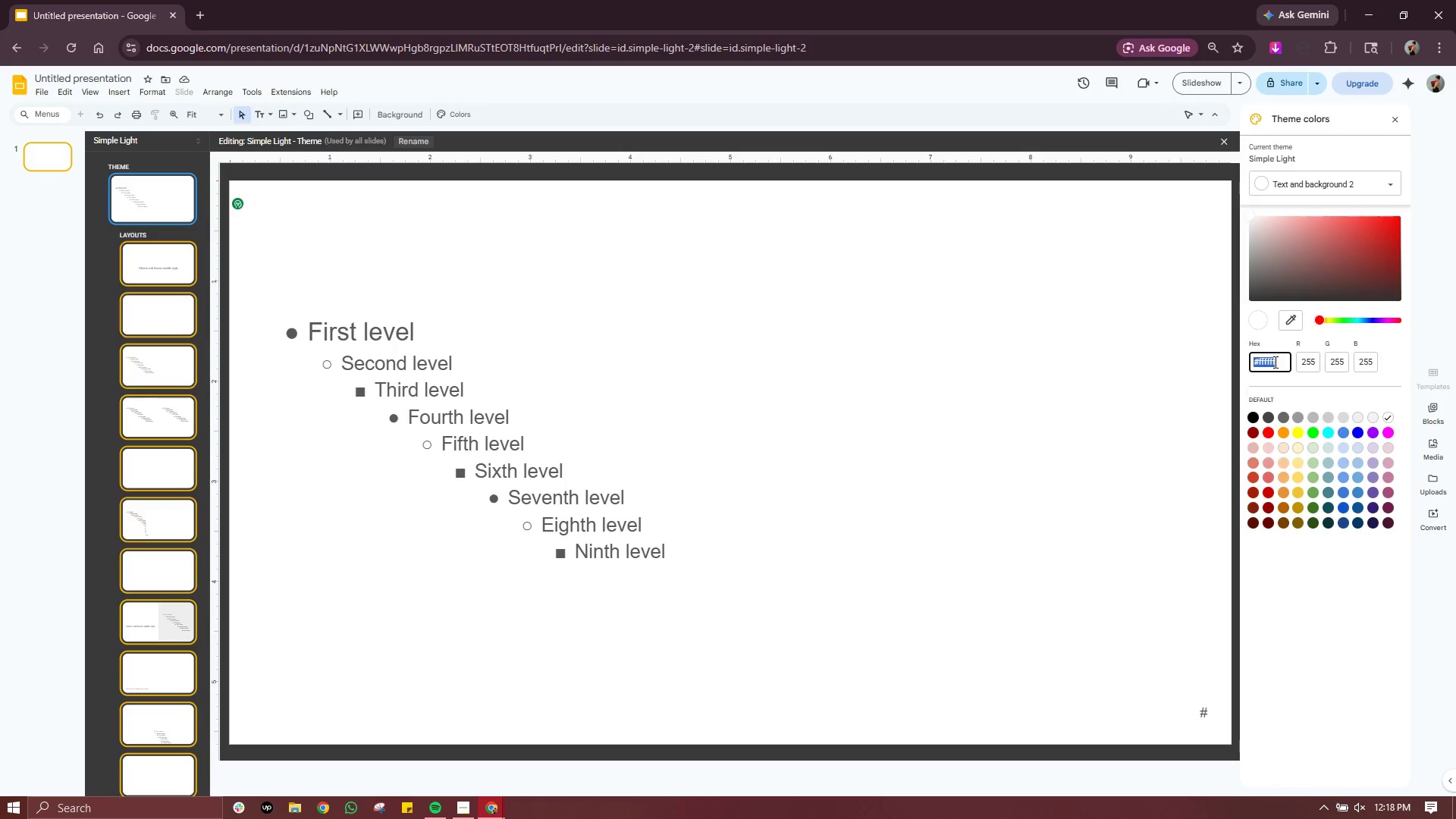 
triple_click([1274, 362])
 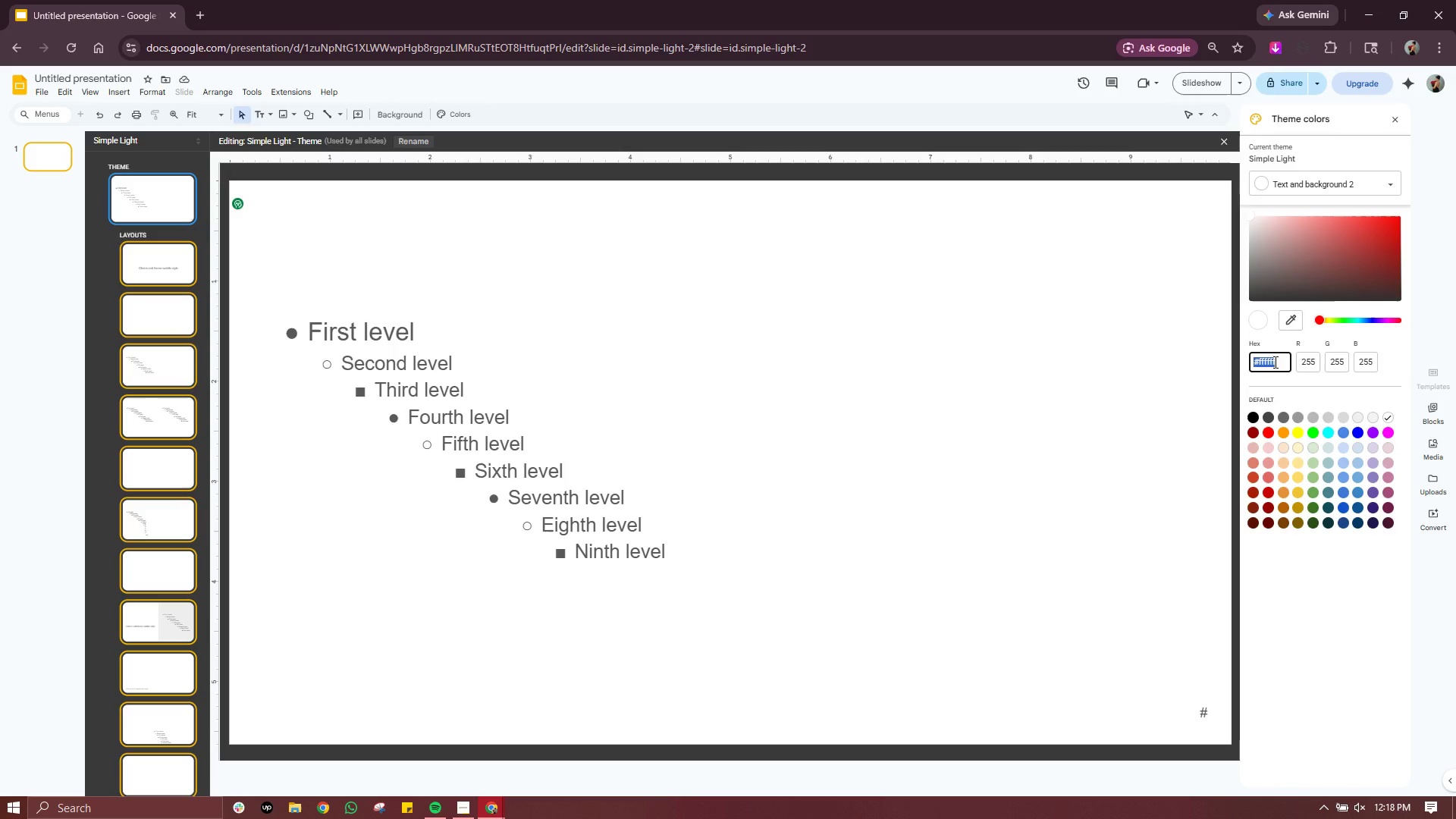 
key(7)
 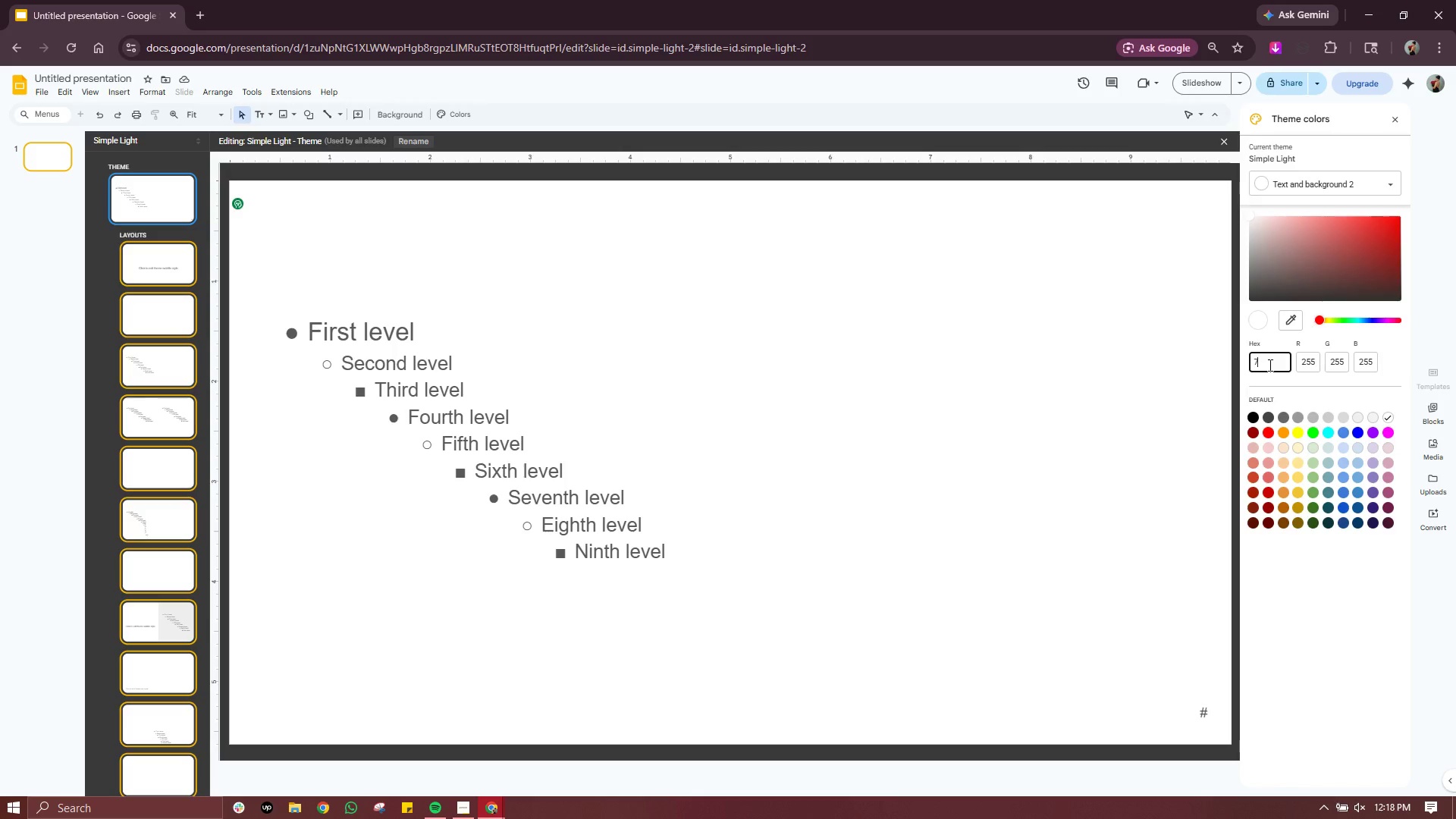 
type(09)
key(Backspace)
 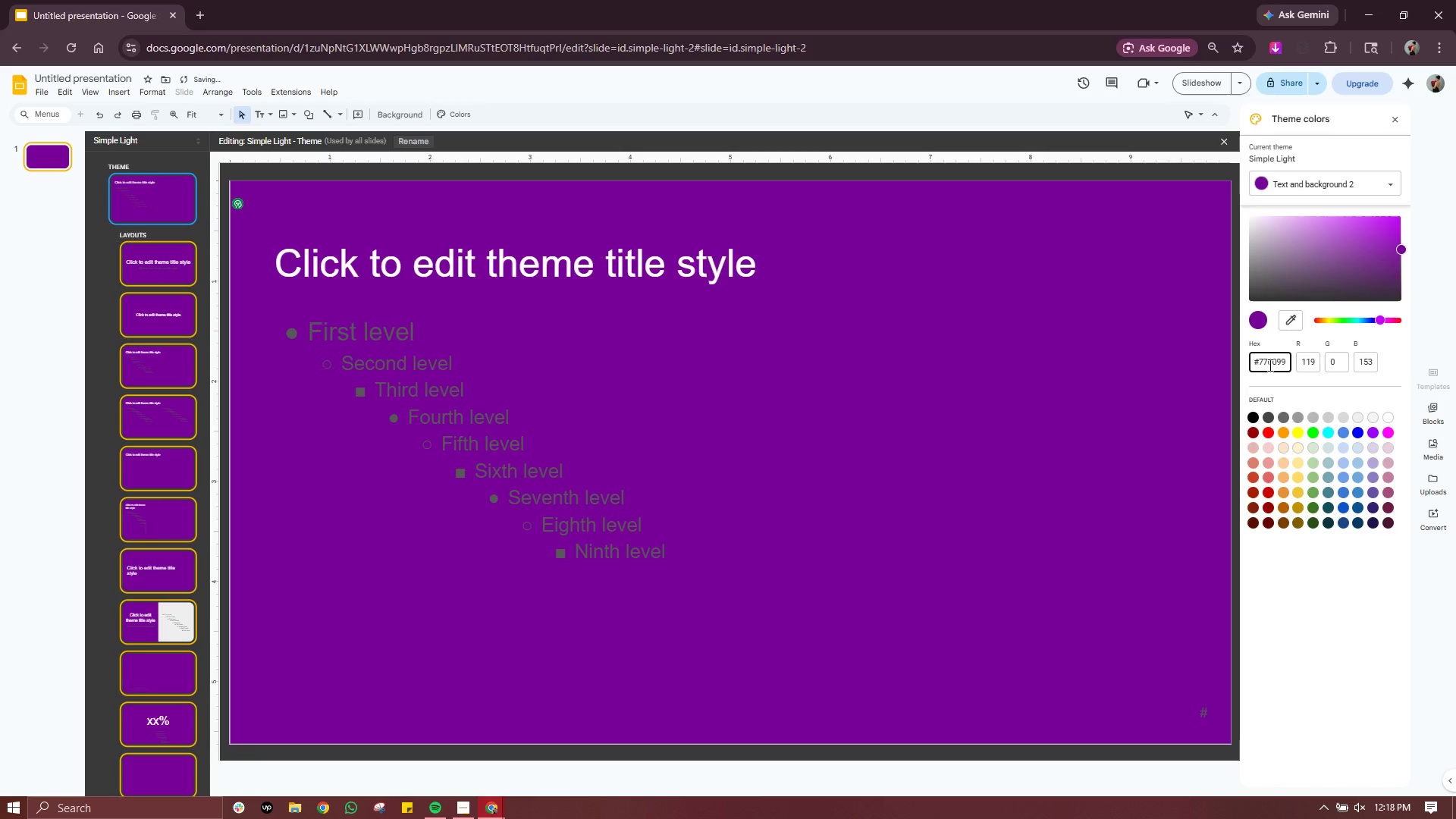 
double_click([1269, 365])
 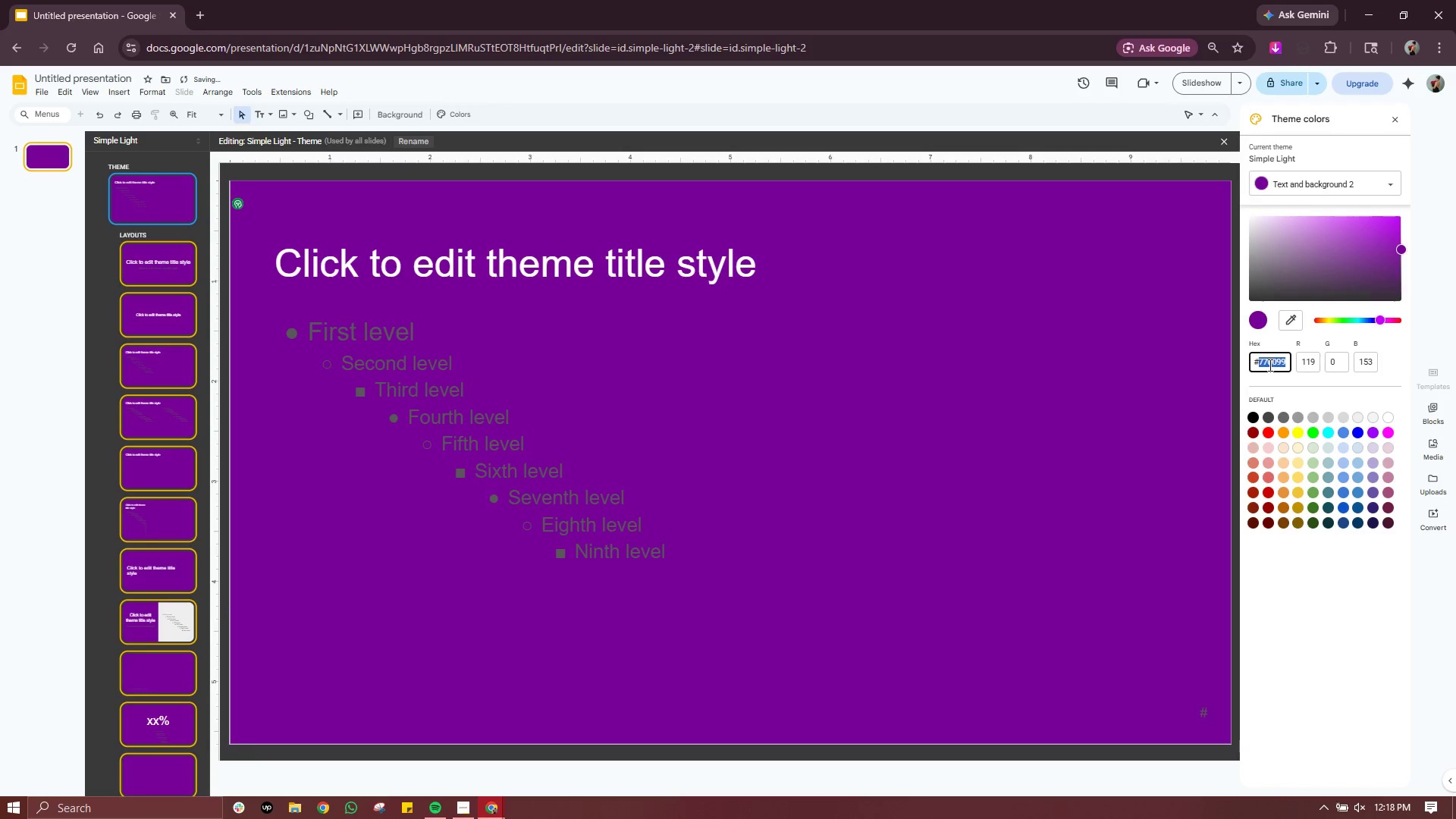 
triple_click([1269, 365])
 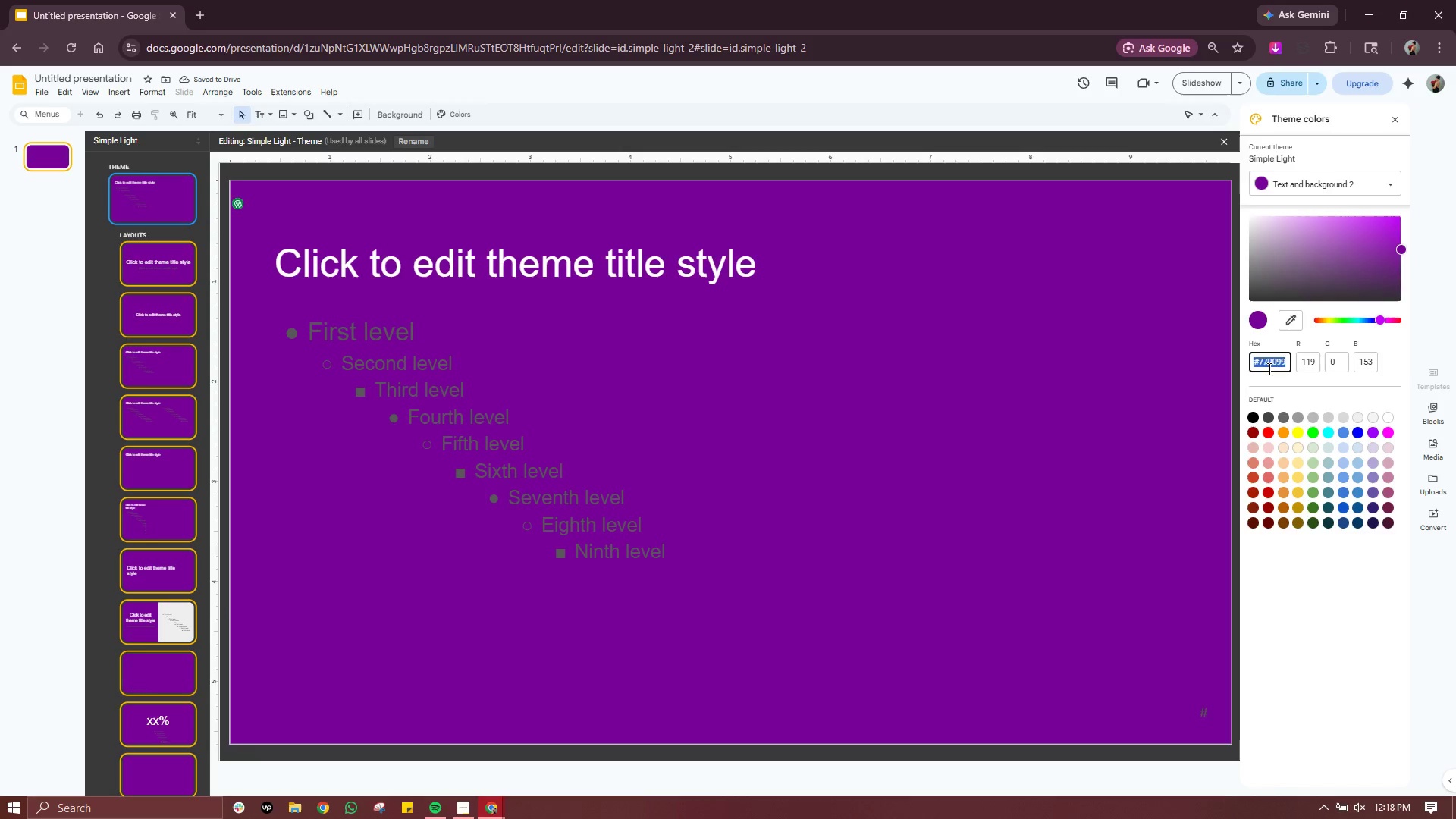 
type(708090)
 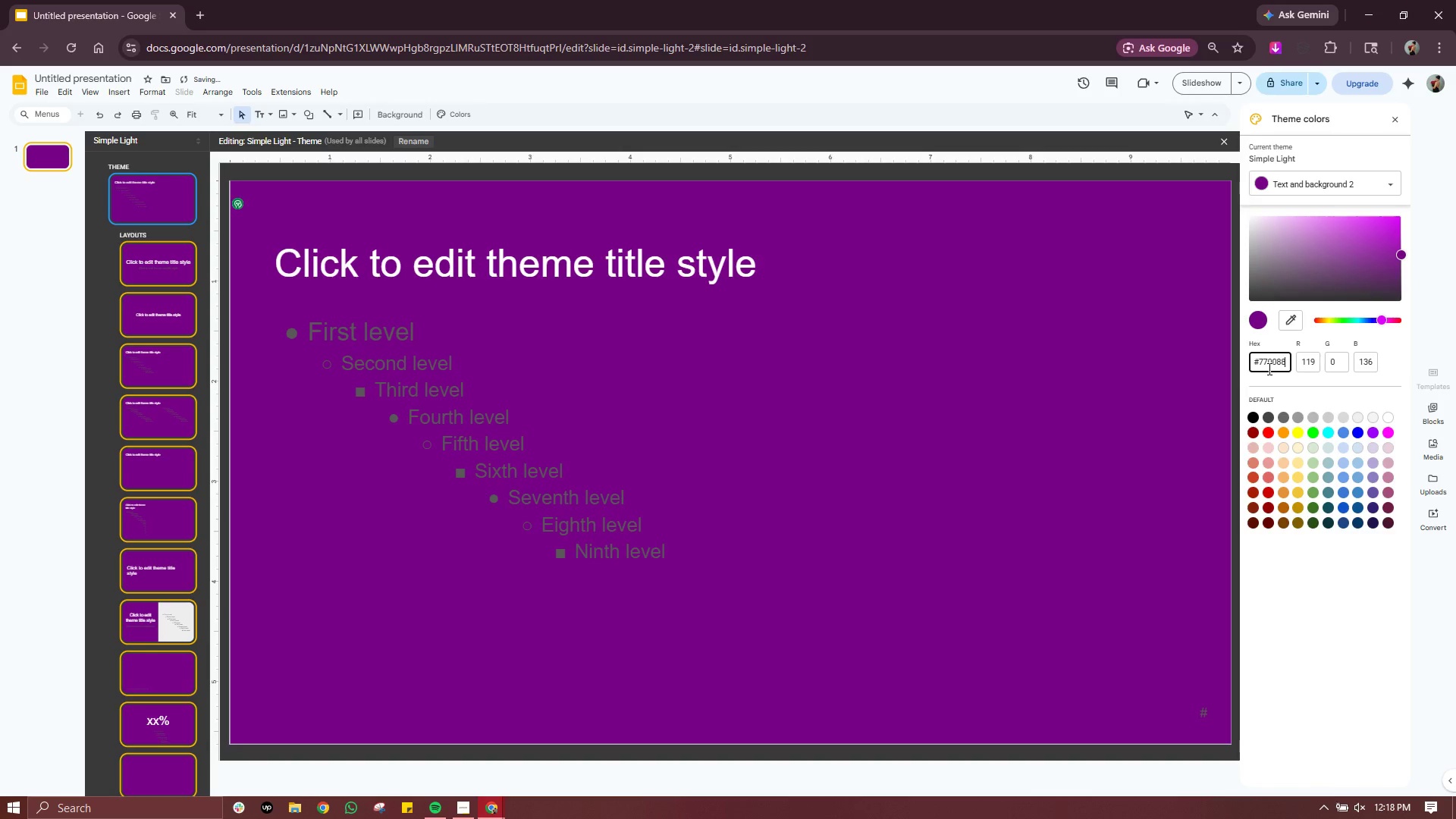 
double_click([1268, 369])
 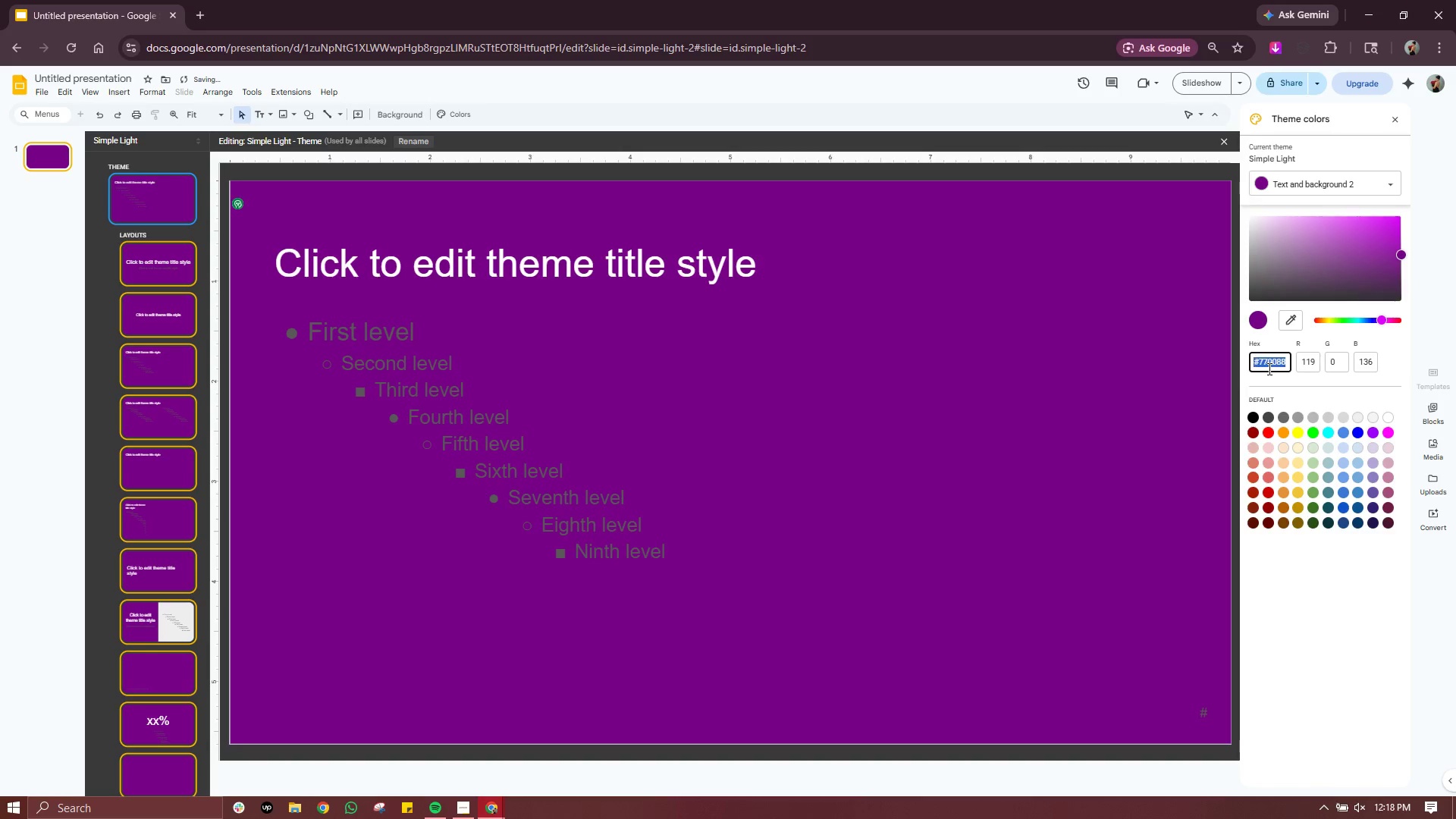 
triple_click([1268, 369])
 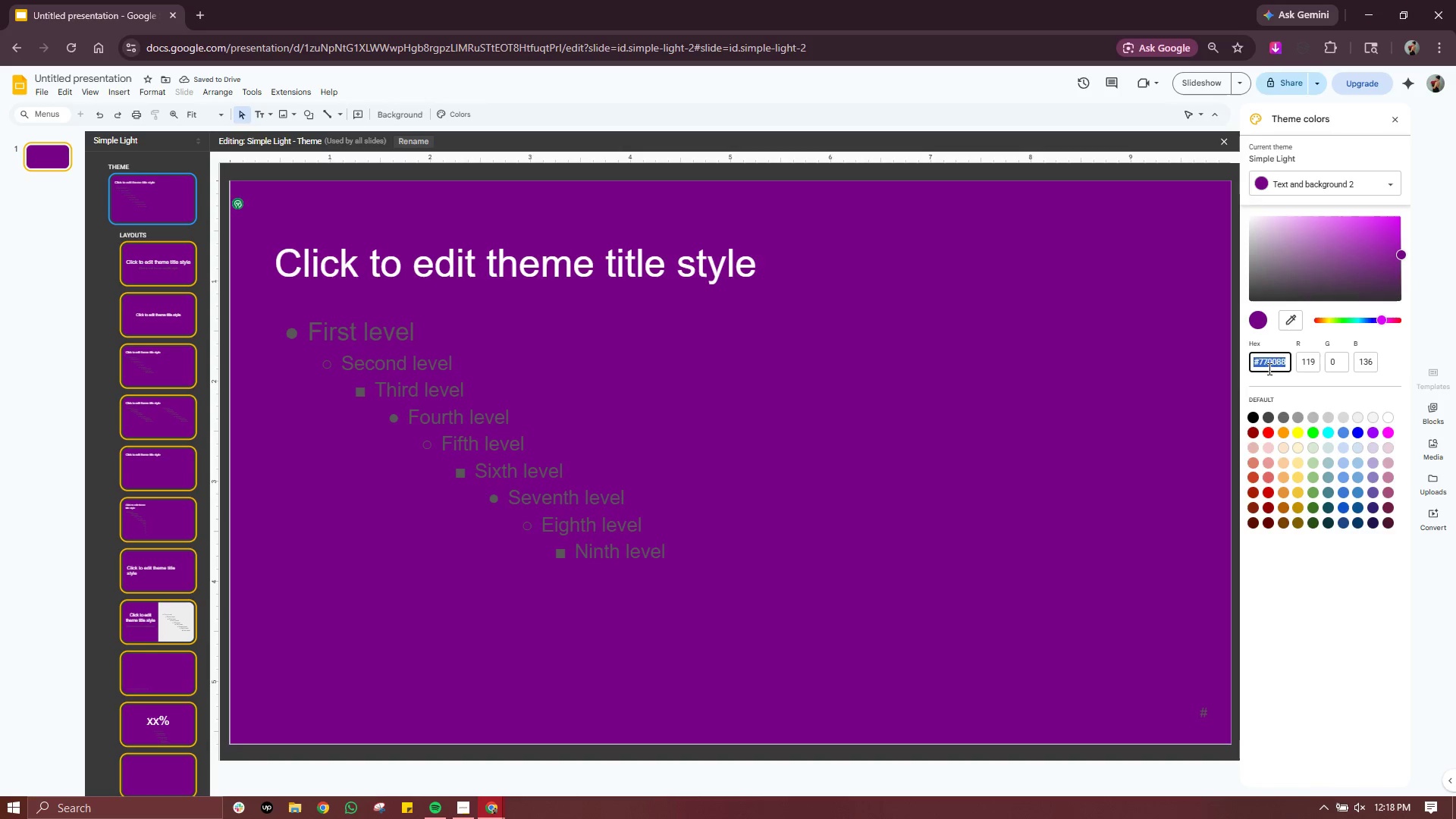 
type(7O8O9O)
 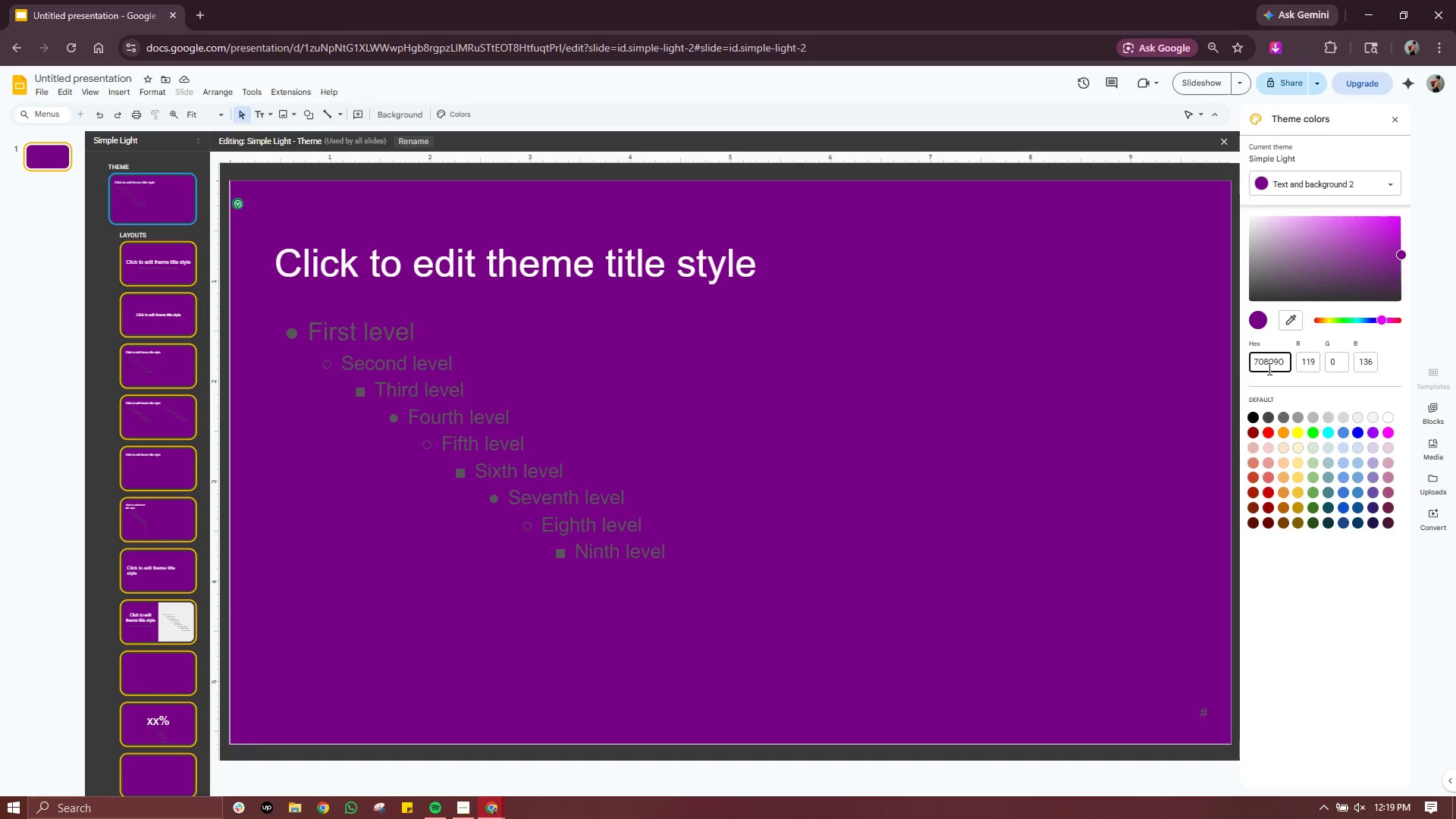 
key(Backspace)
key(Backspace)
key(Backspace)
key(Backspace)
key(Backspace)
type(08090)
 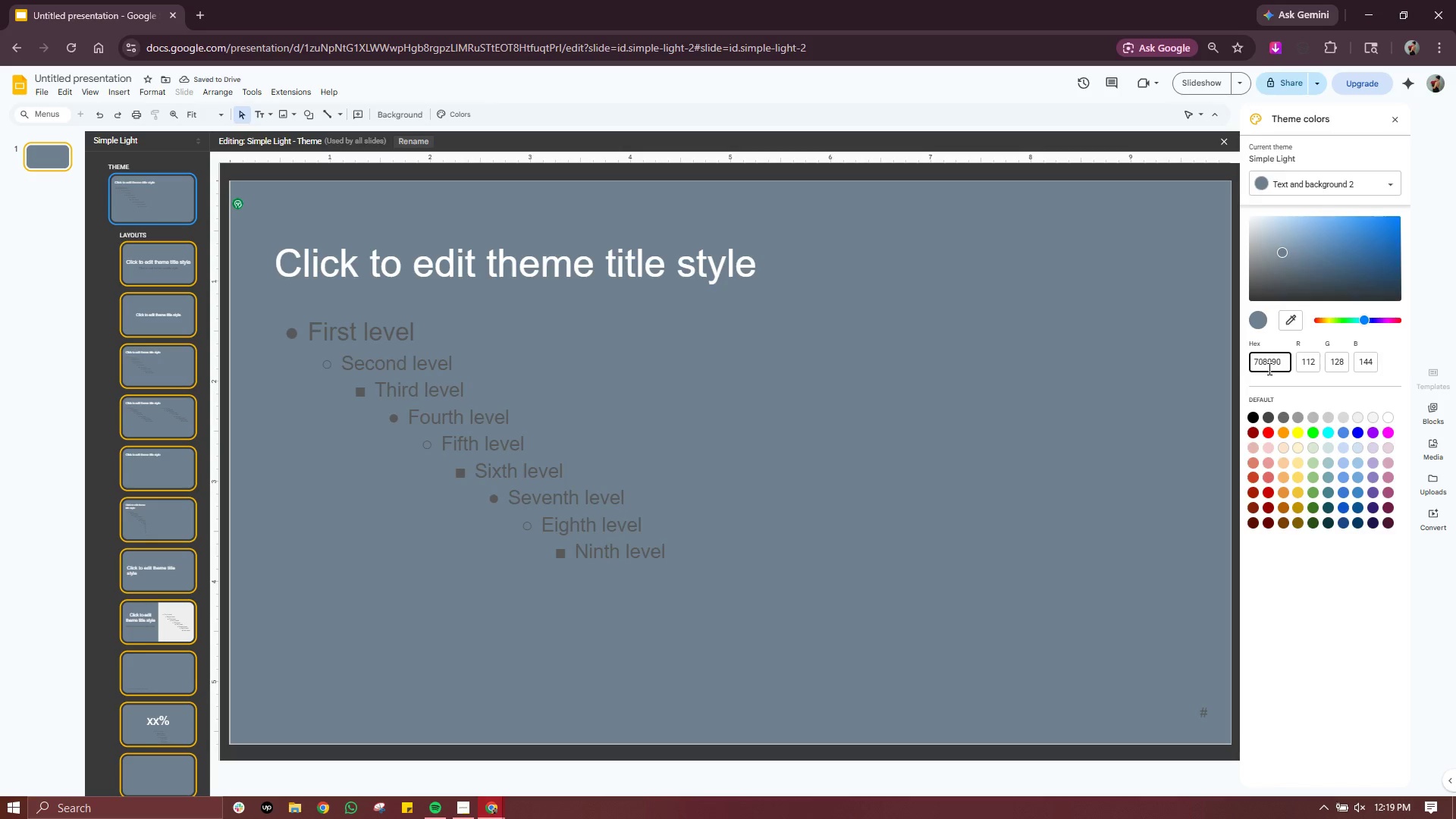 
left_click([1268, 369])
 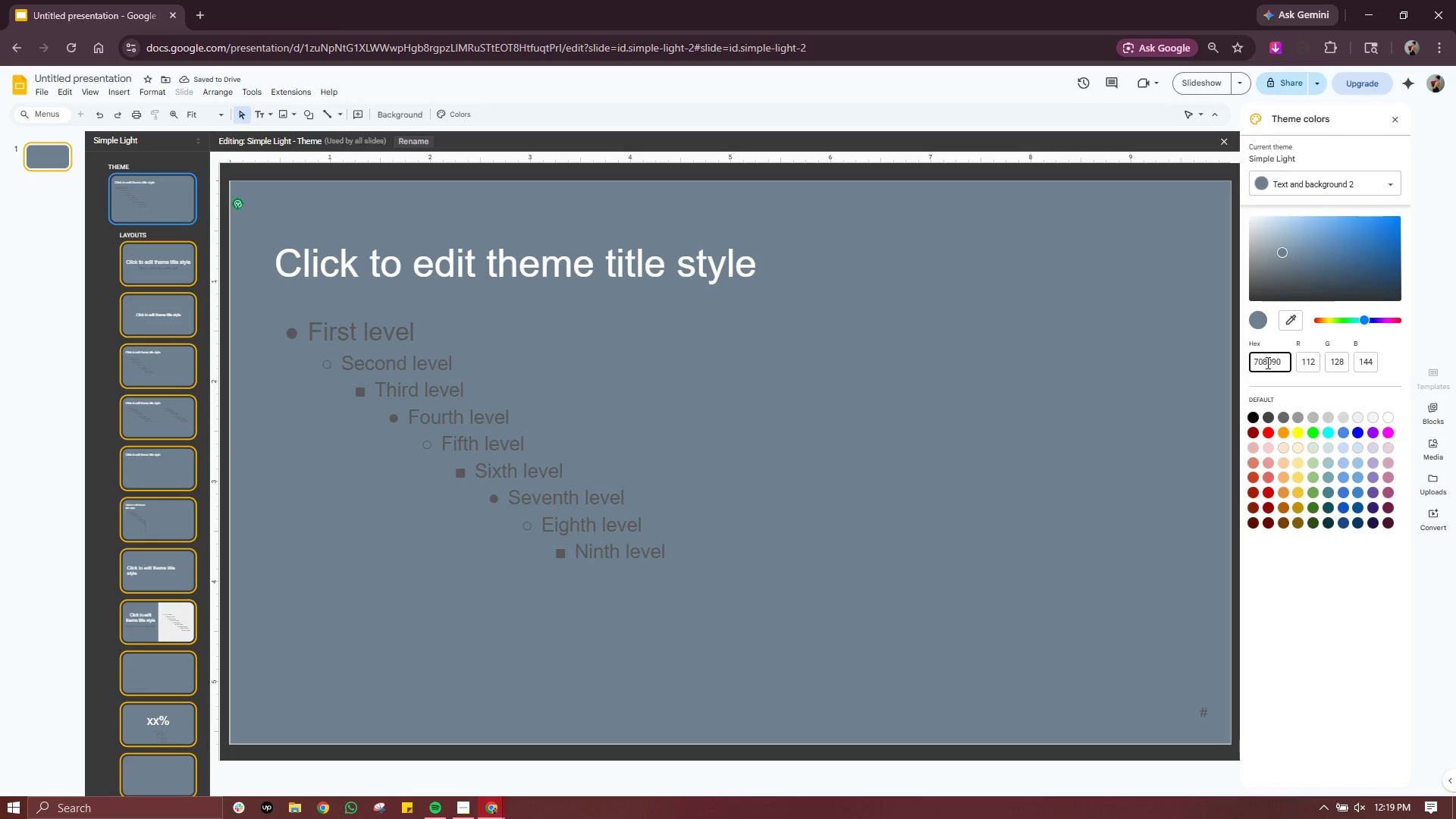 
left_click([1266, 362])
 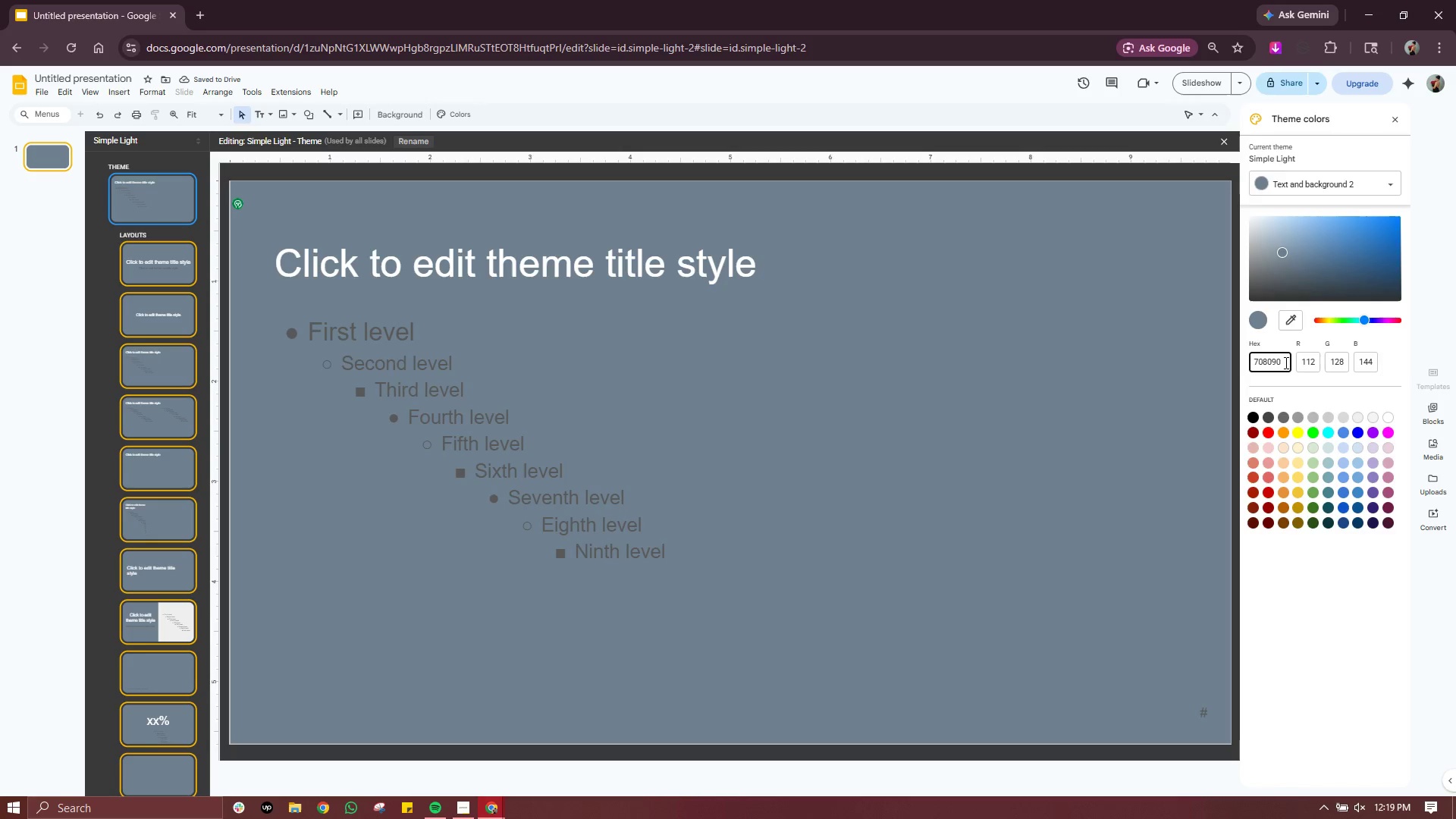 
left_click([1285, 362])
 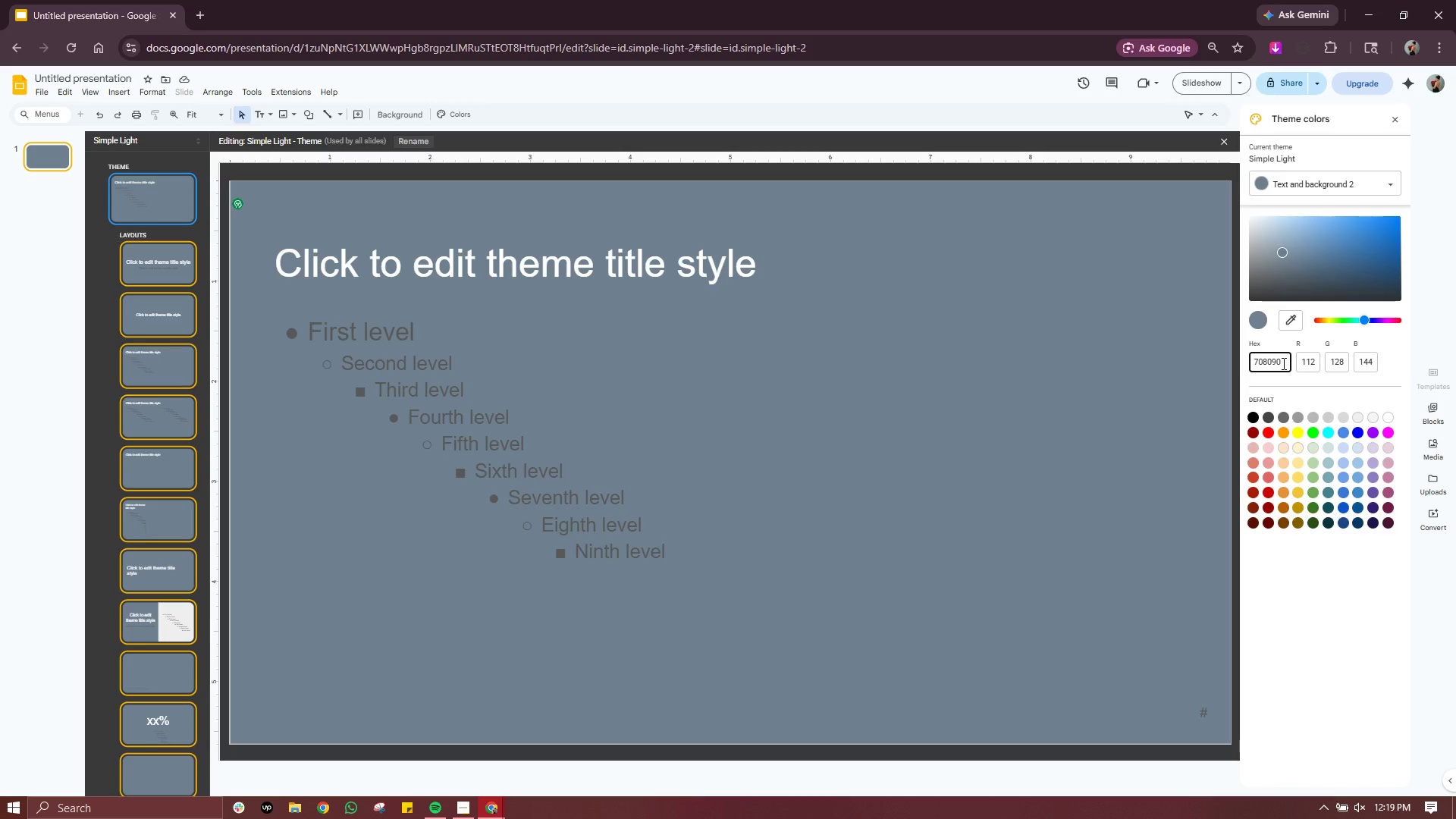 
key(Enter)
 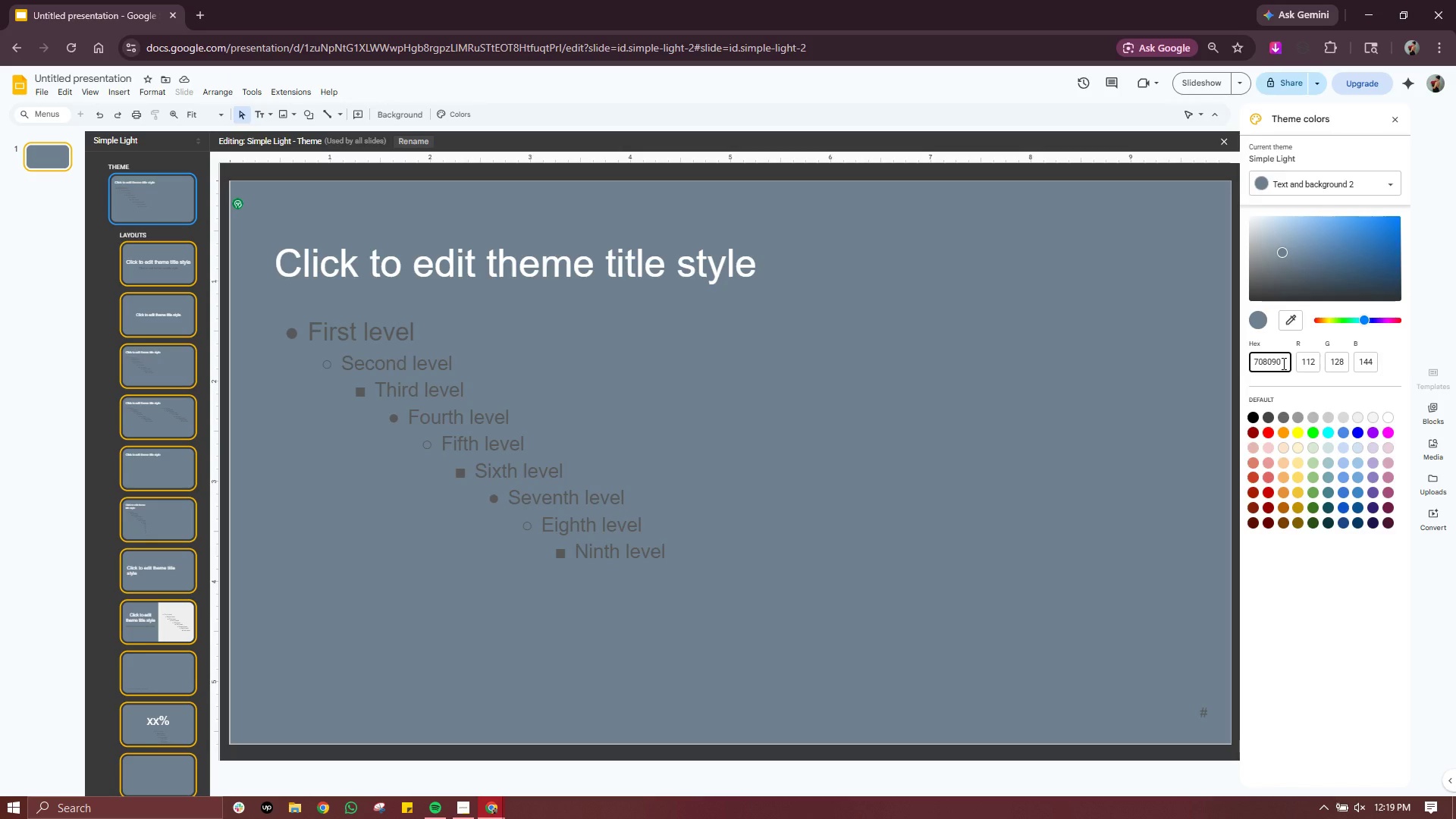 
left_click([1317, 171])
 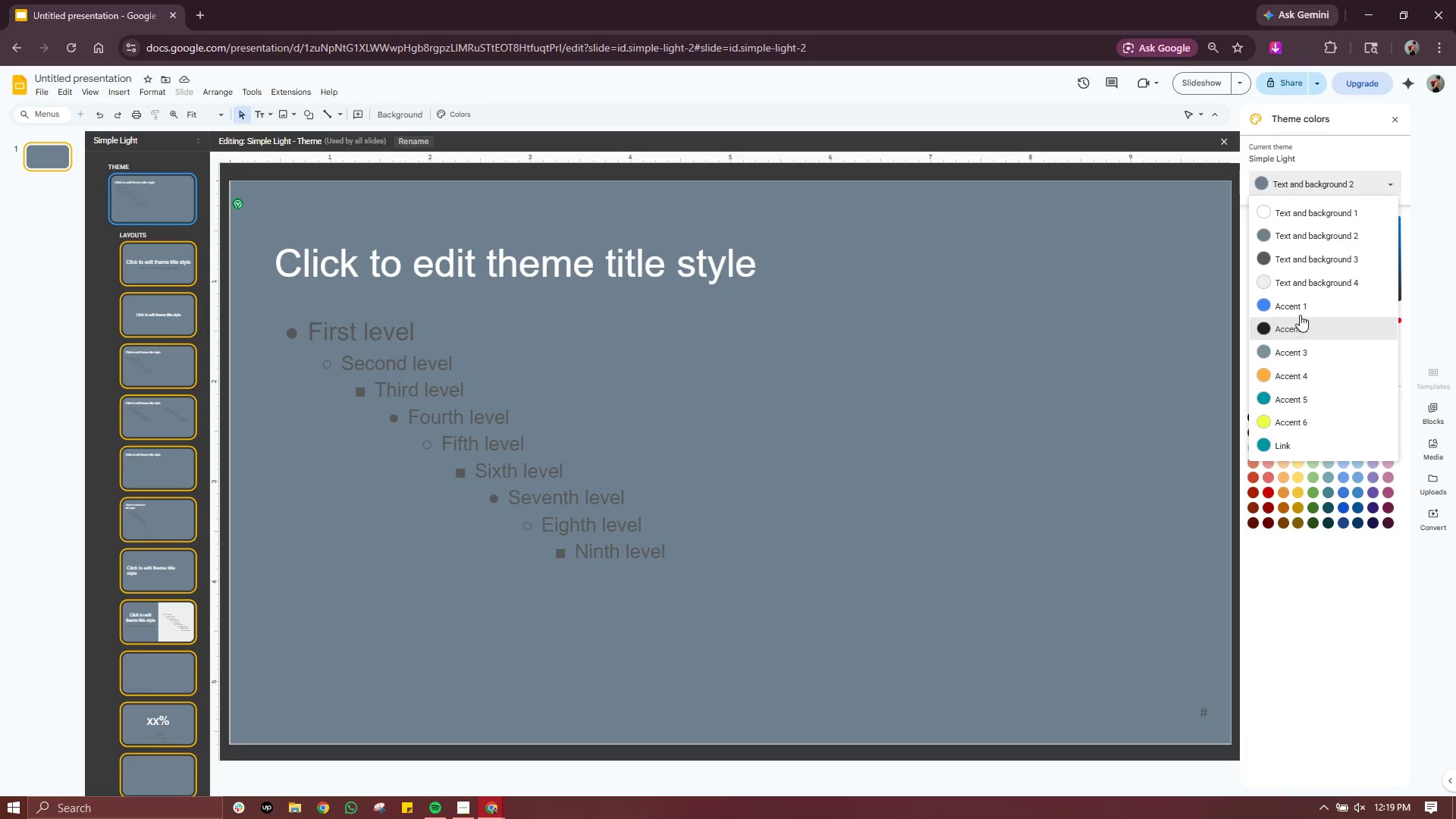 
left_click([1304, 308])
 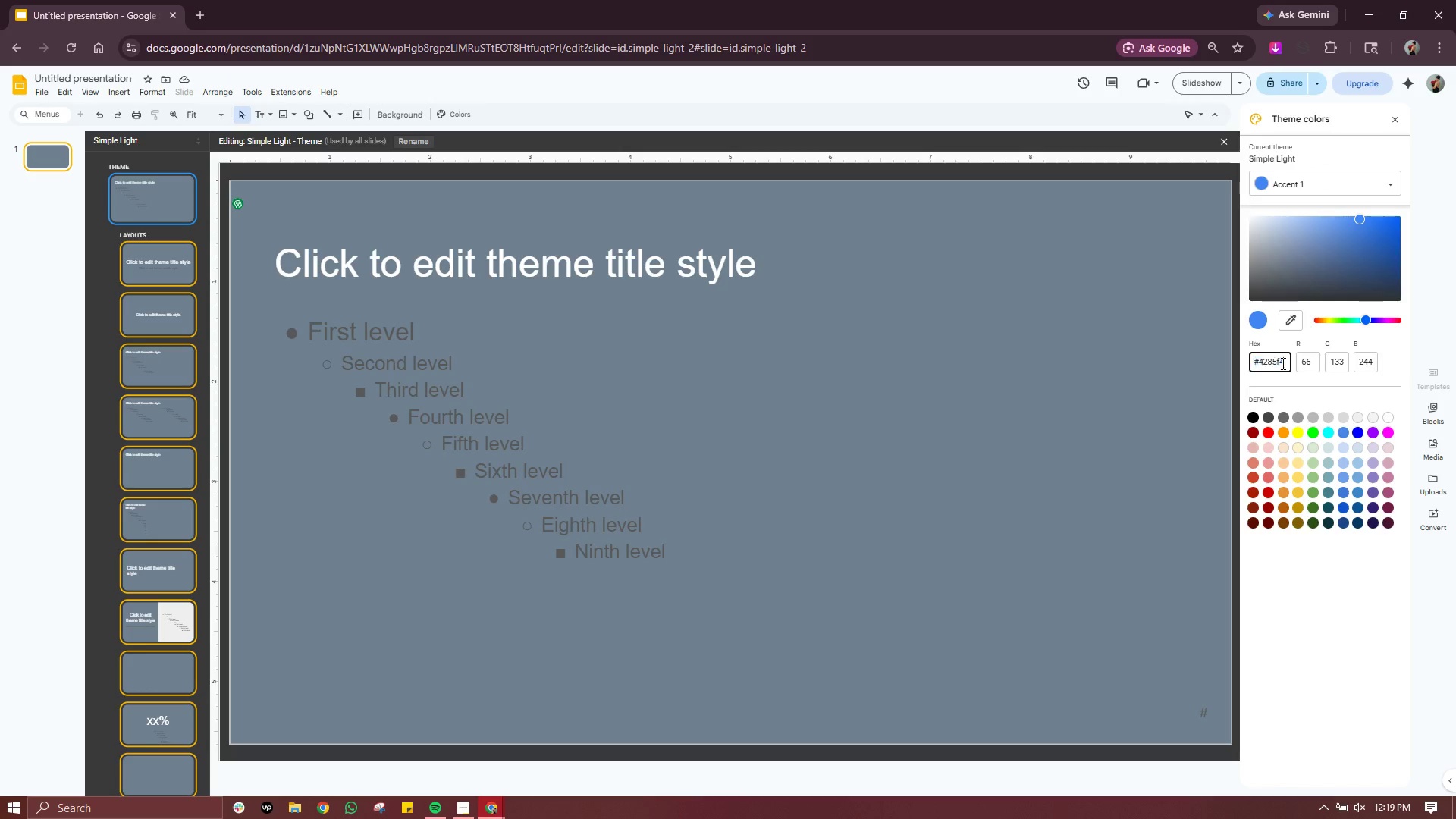 
double_click([1282, 363])
 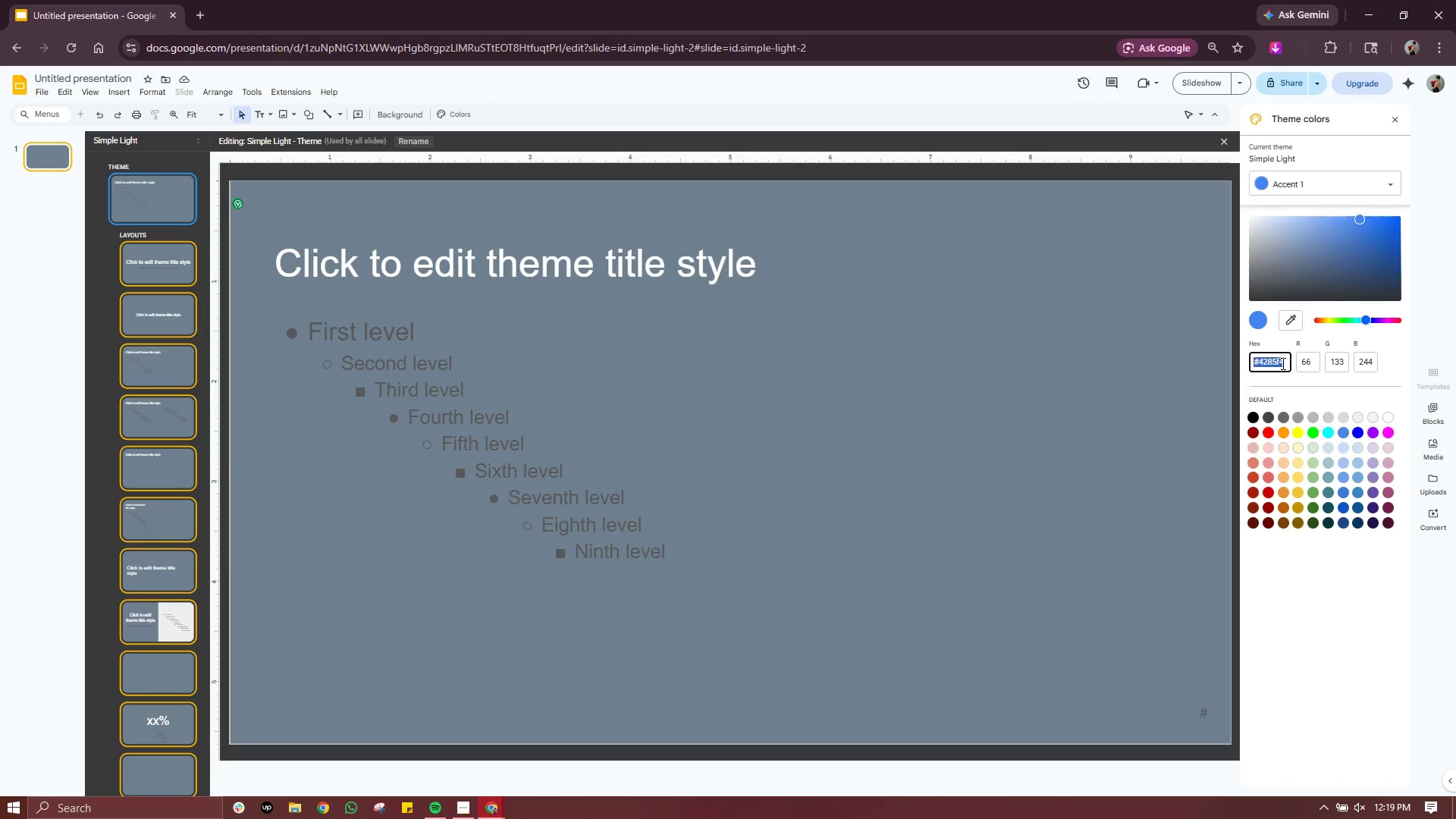 
triple_click([1282, 363])
 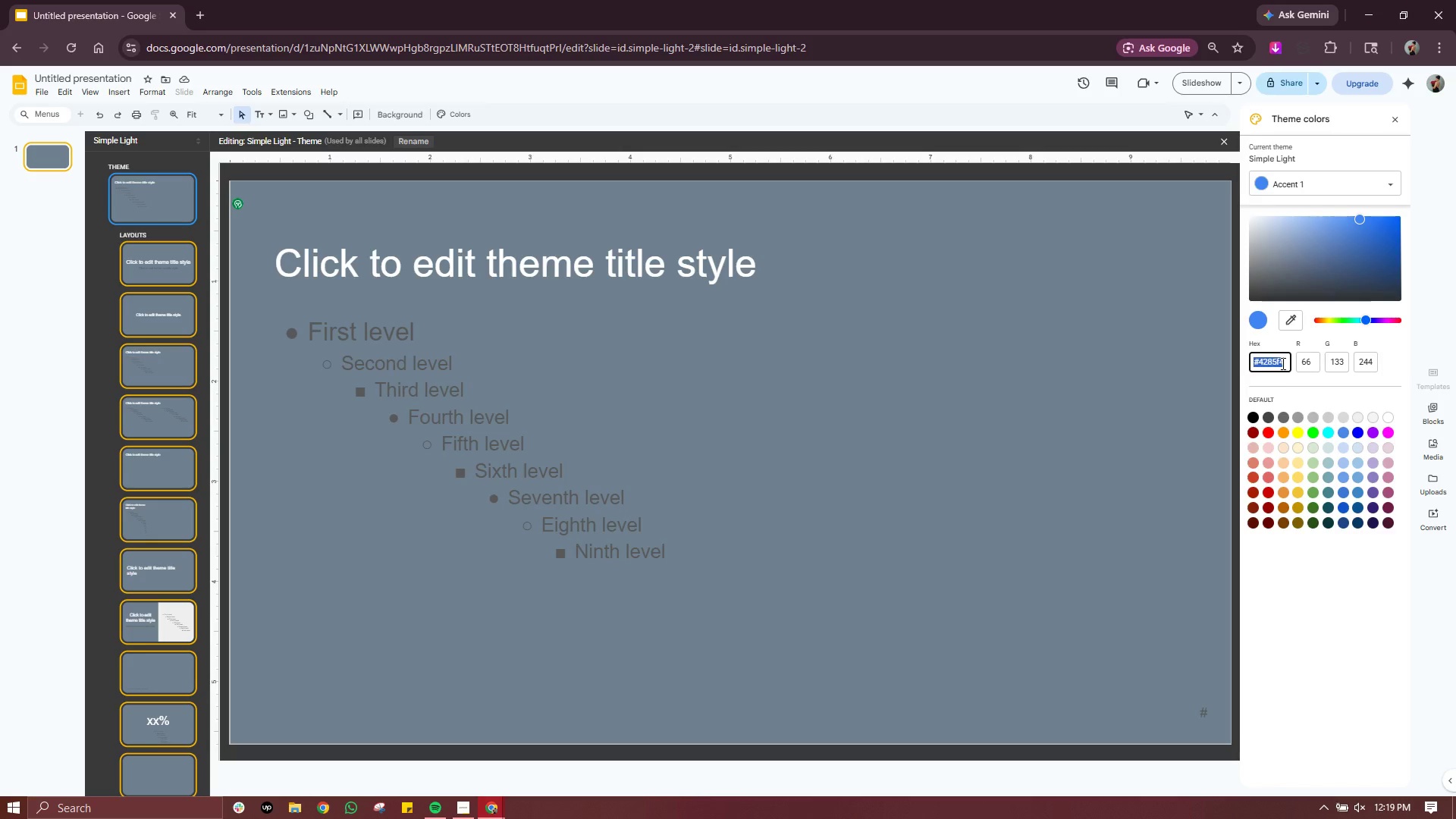 
triple_click([1282, 363])
 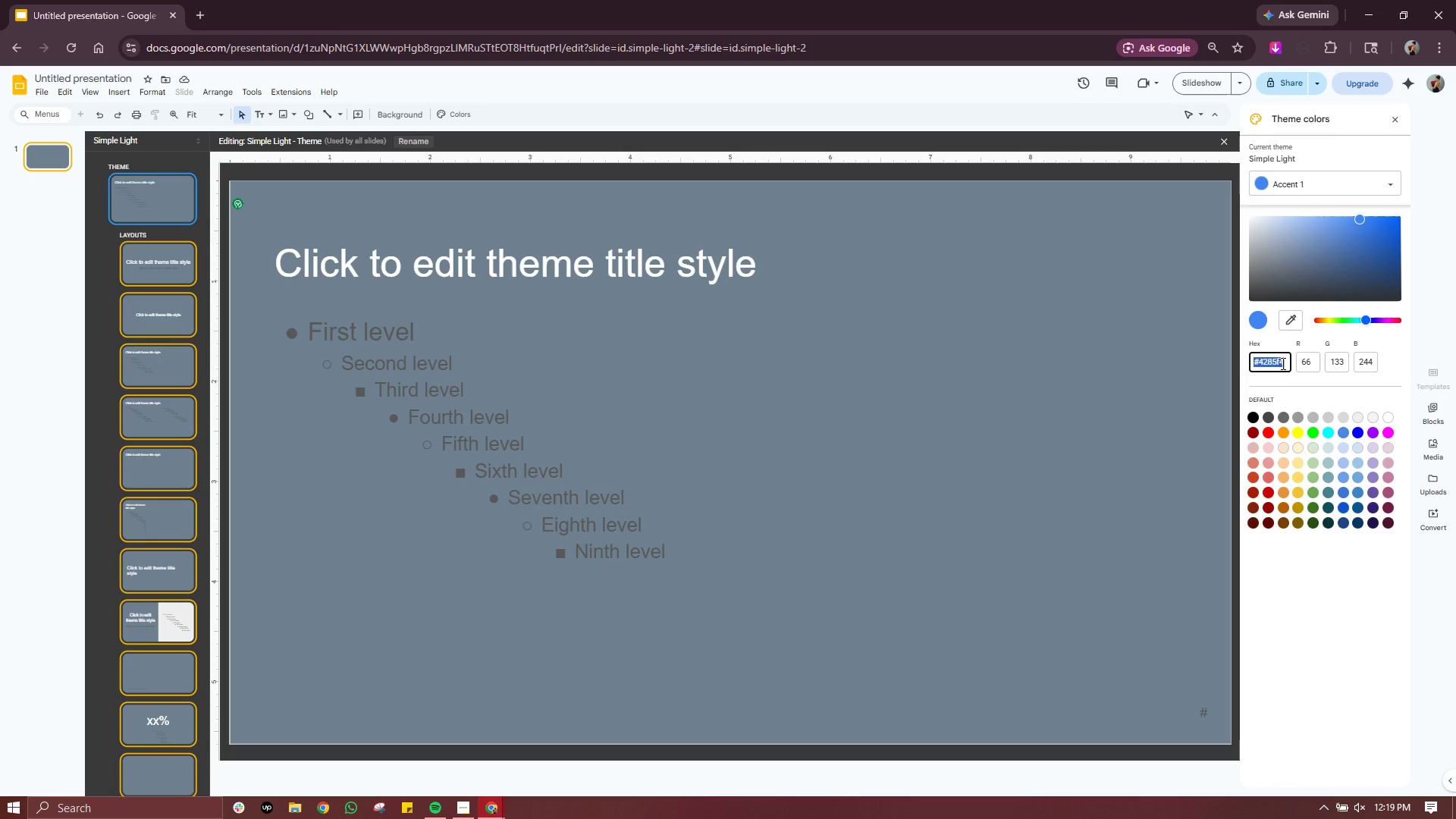 
type(8A9A5B)
 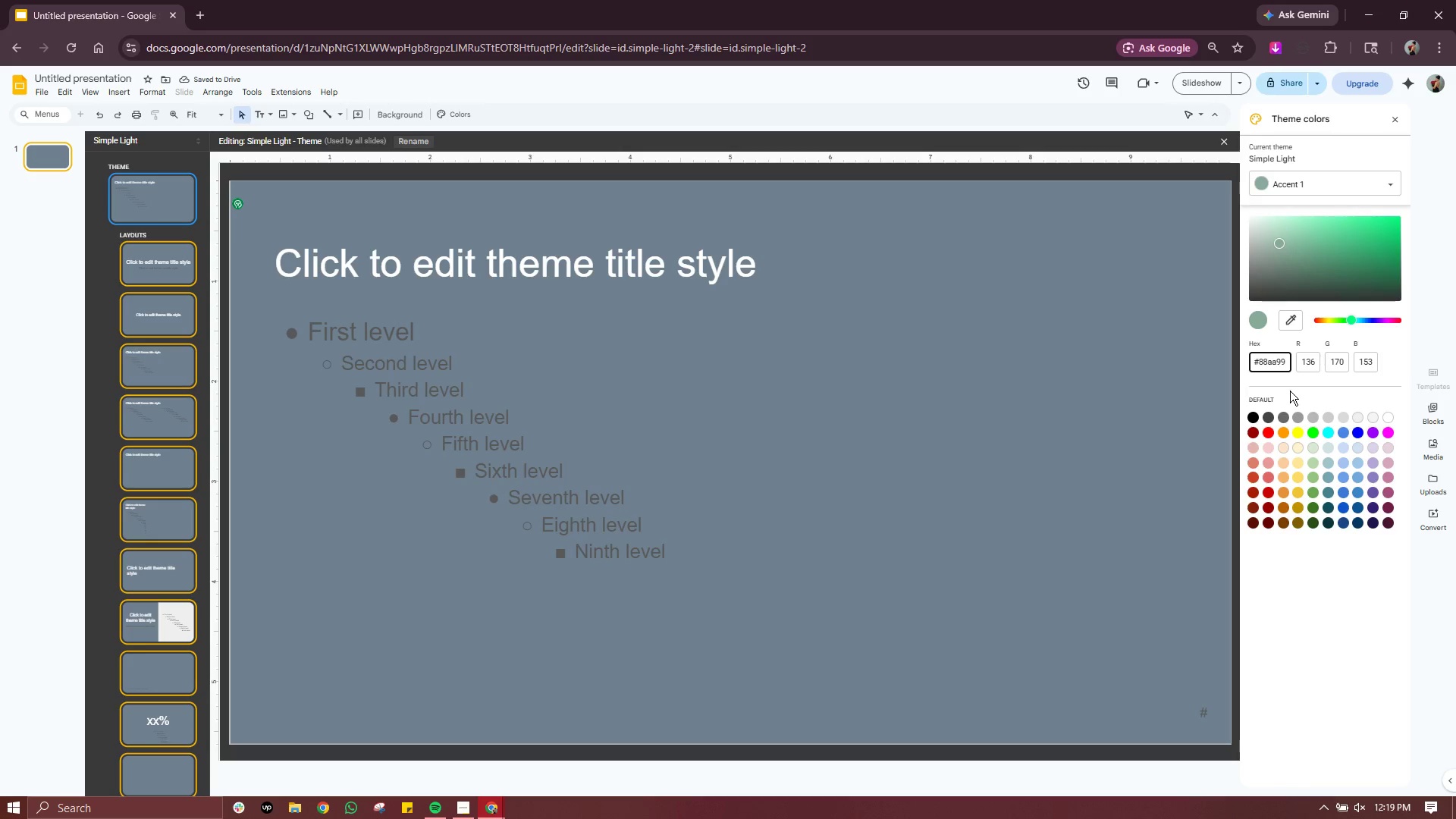 
key(Backspace)
key(Backspace)
key(Backspace)
key(Backspace)
key(Backspace)
key(Backspace)
key(Backspace)
key(Backspace)
key(Backspace)
key(Backspace)
key(Backspace)
key(Backspace)
key(Backspace)
key(Backspace)
type(8A9A)
 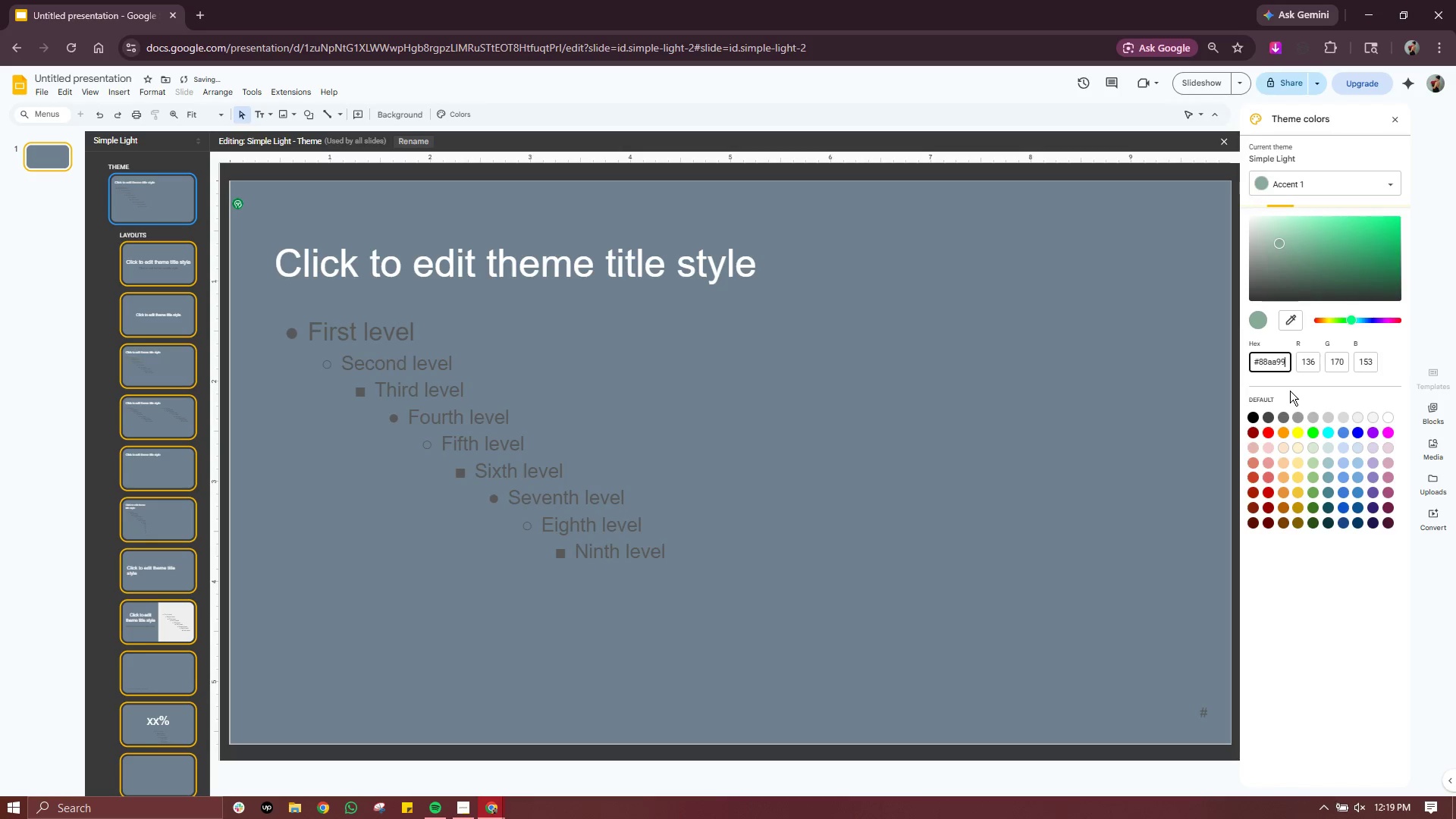 
hold_key(key=Backspace, duration=1.25)
 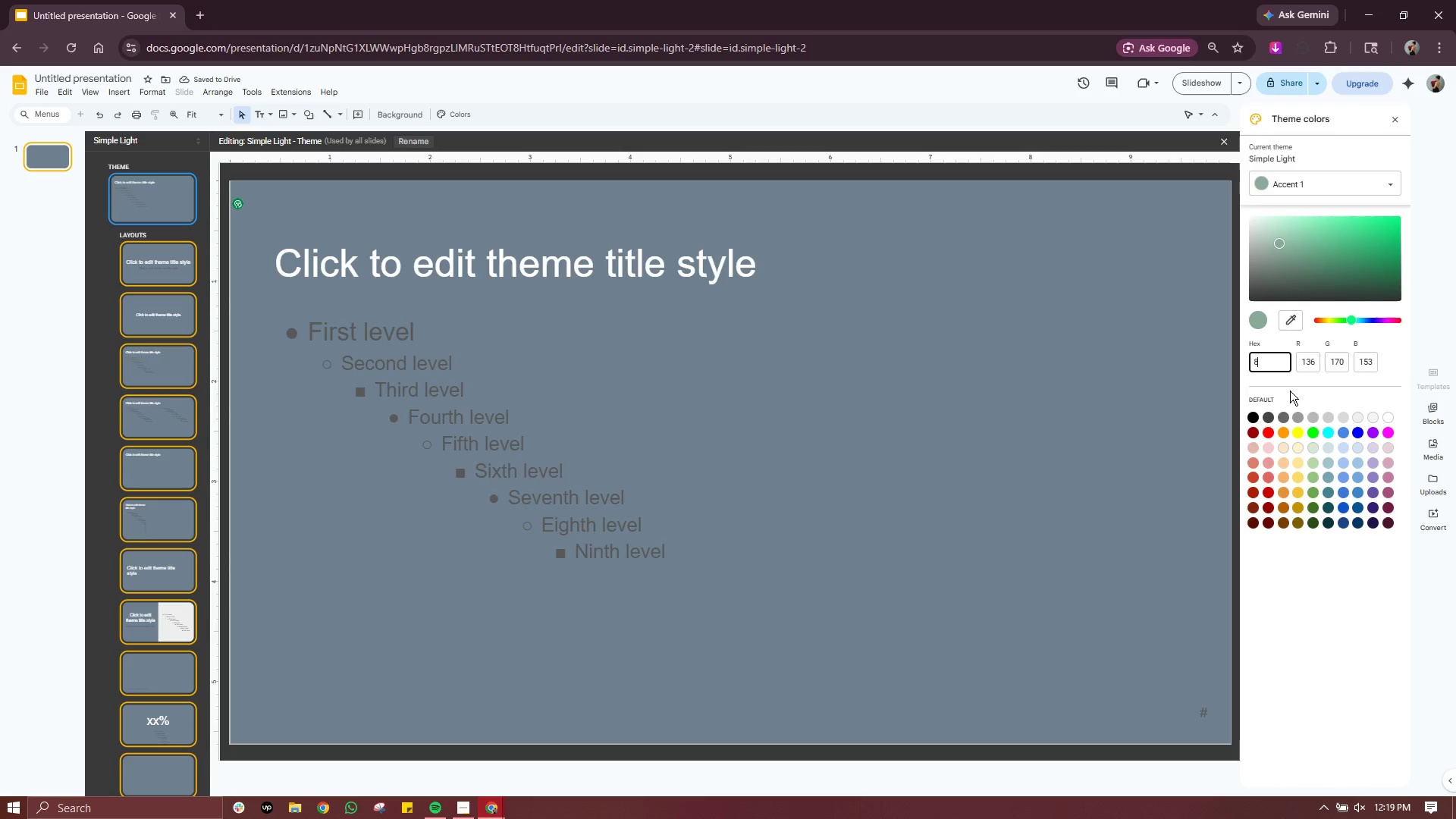 
type(8A9A5B)
 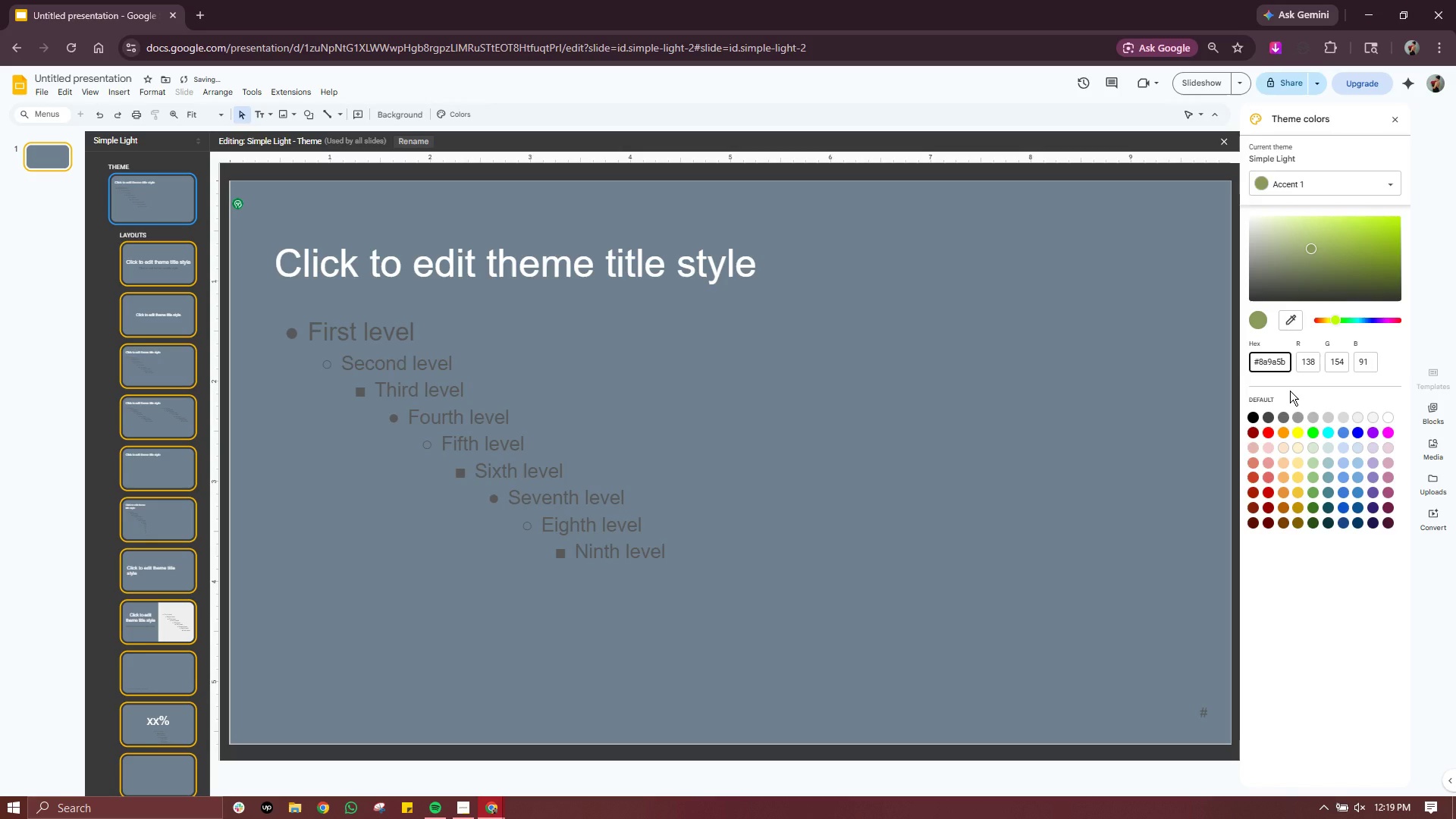 
key(Enter)
 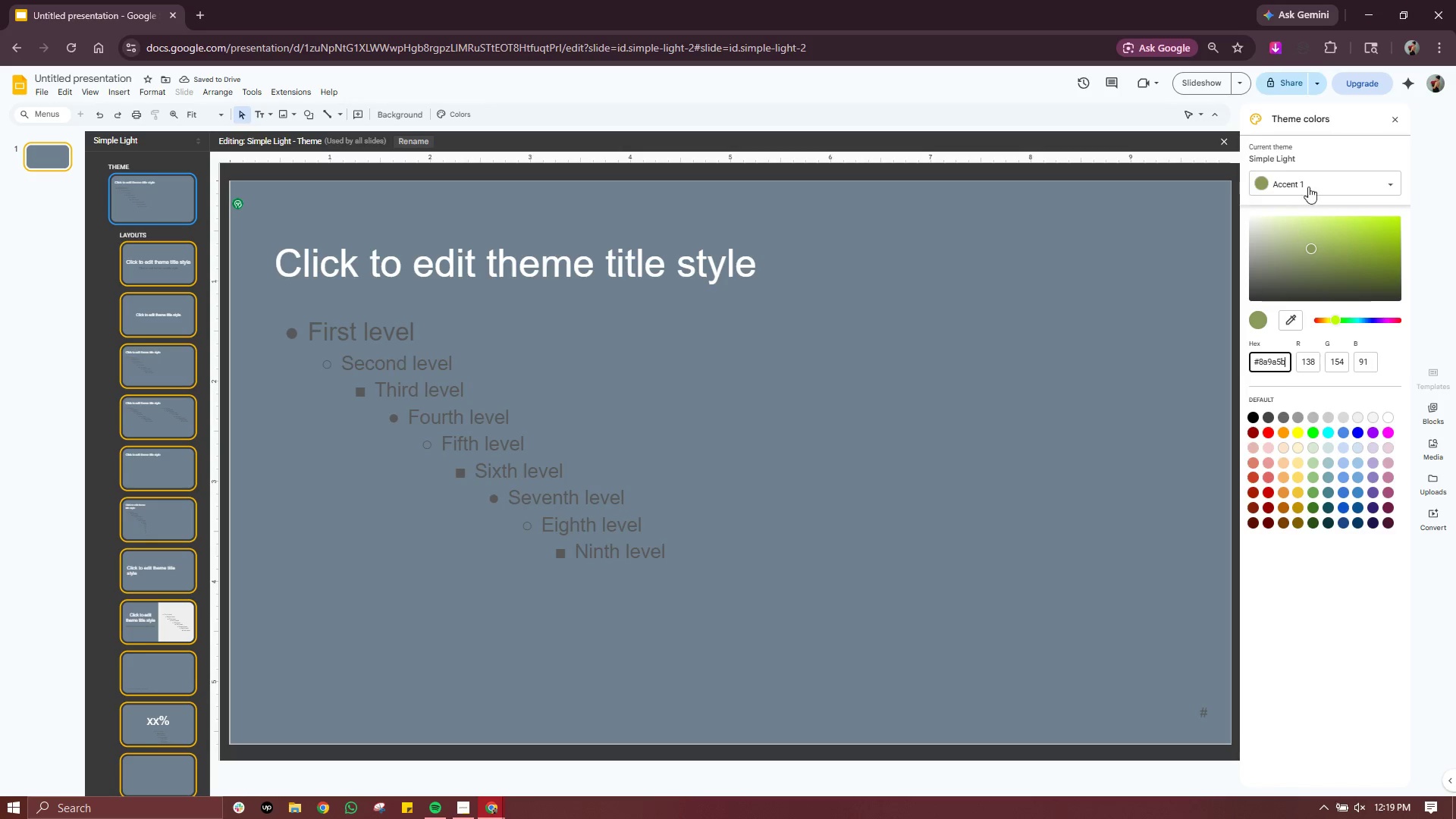 
left_click([1310, 180])
 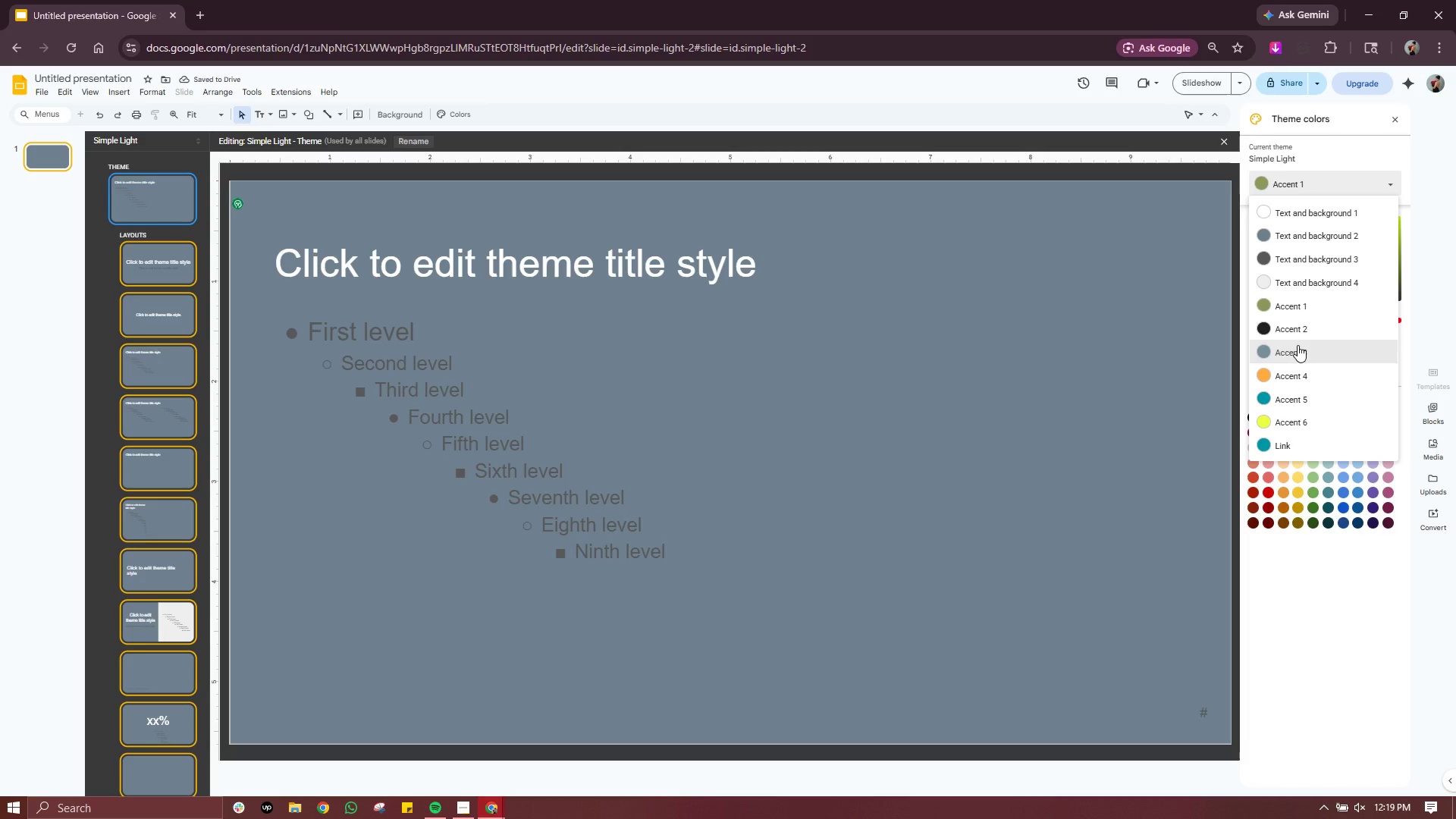 
left_click([1300, 327])
 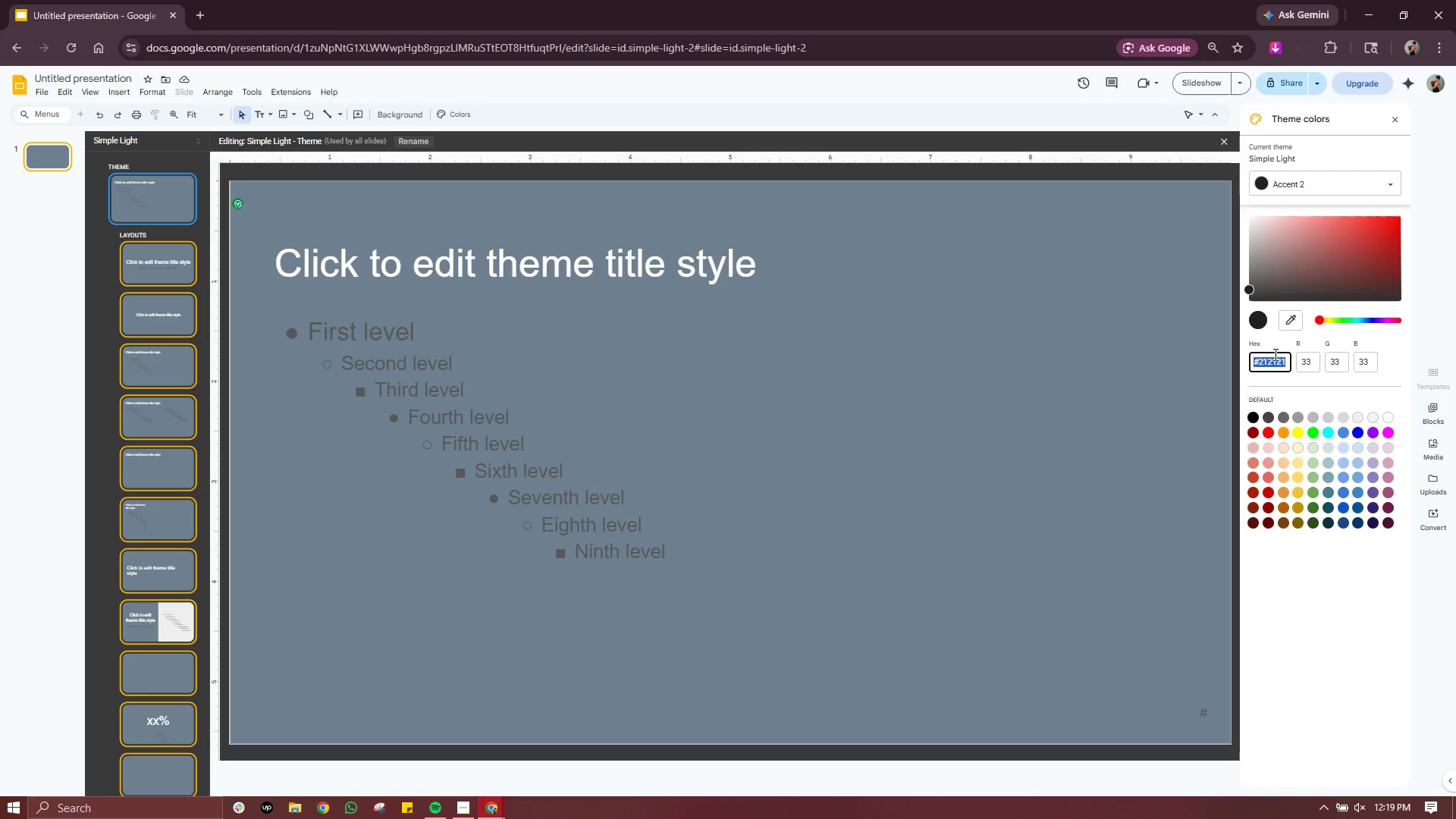 
wait(6.34)
 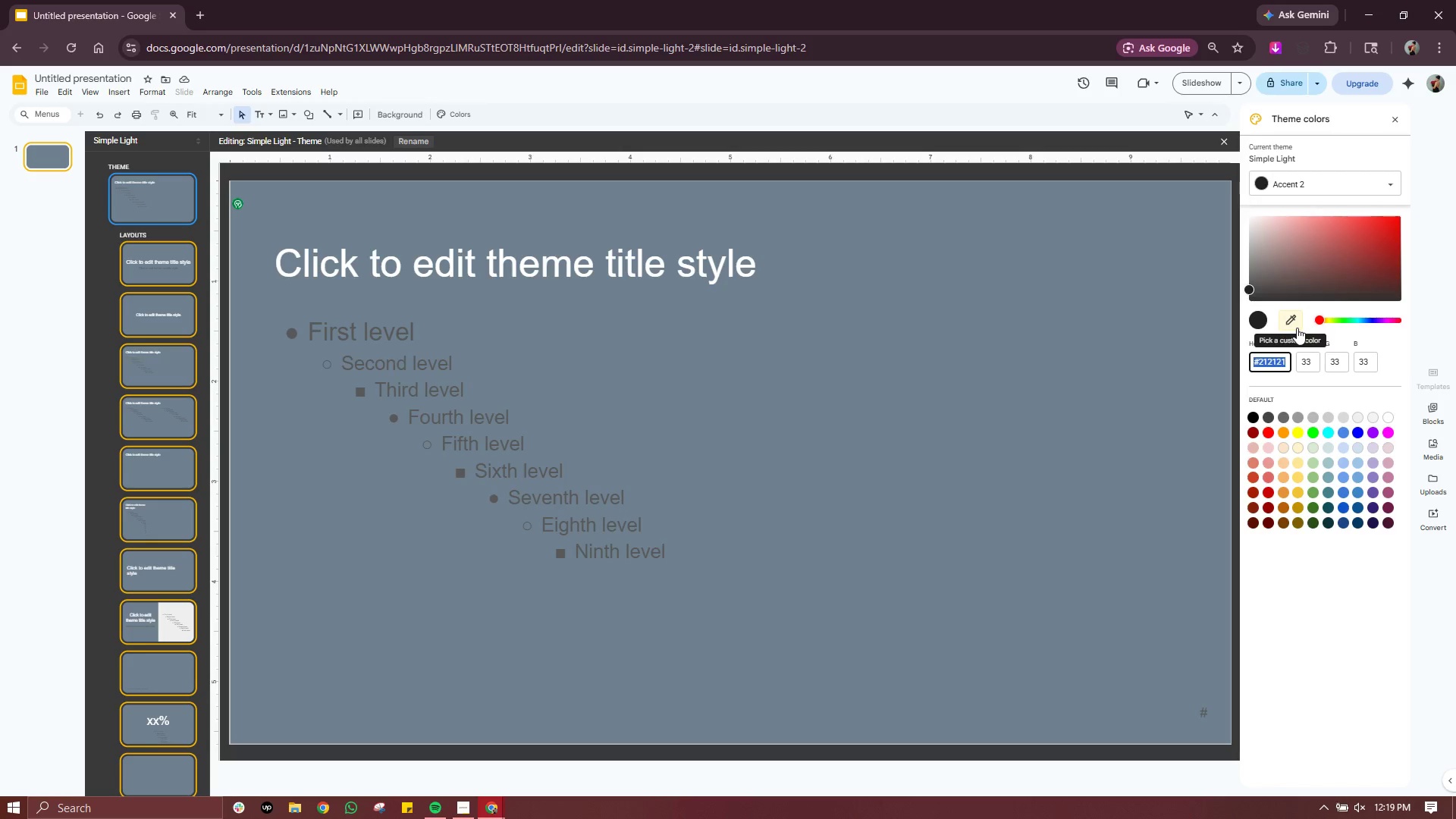 
double_click([1274, 354])
 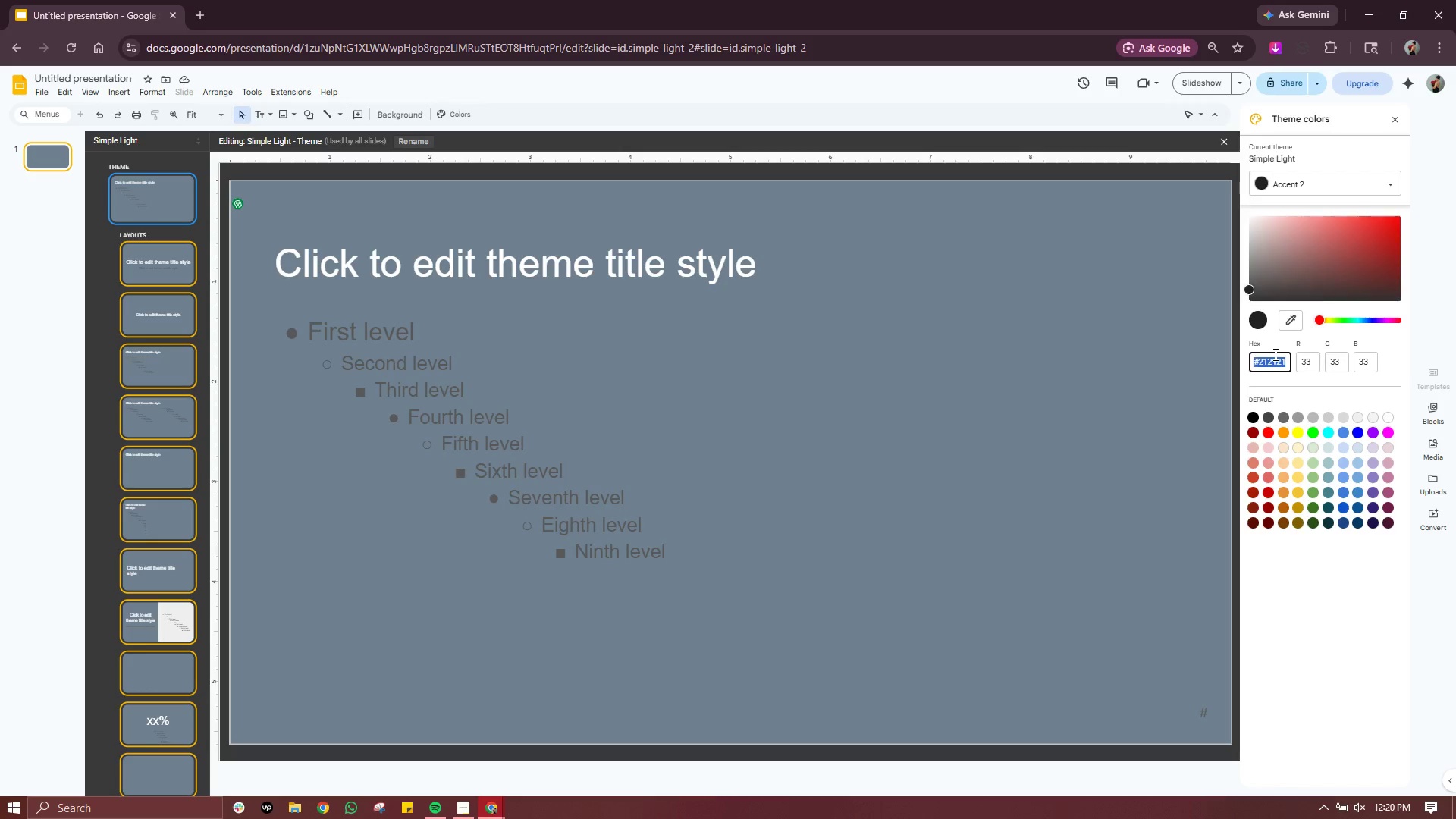 
triple_click([1274, 354])
 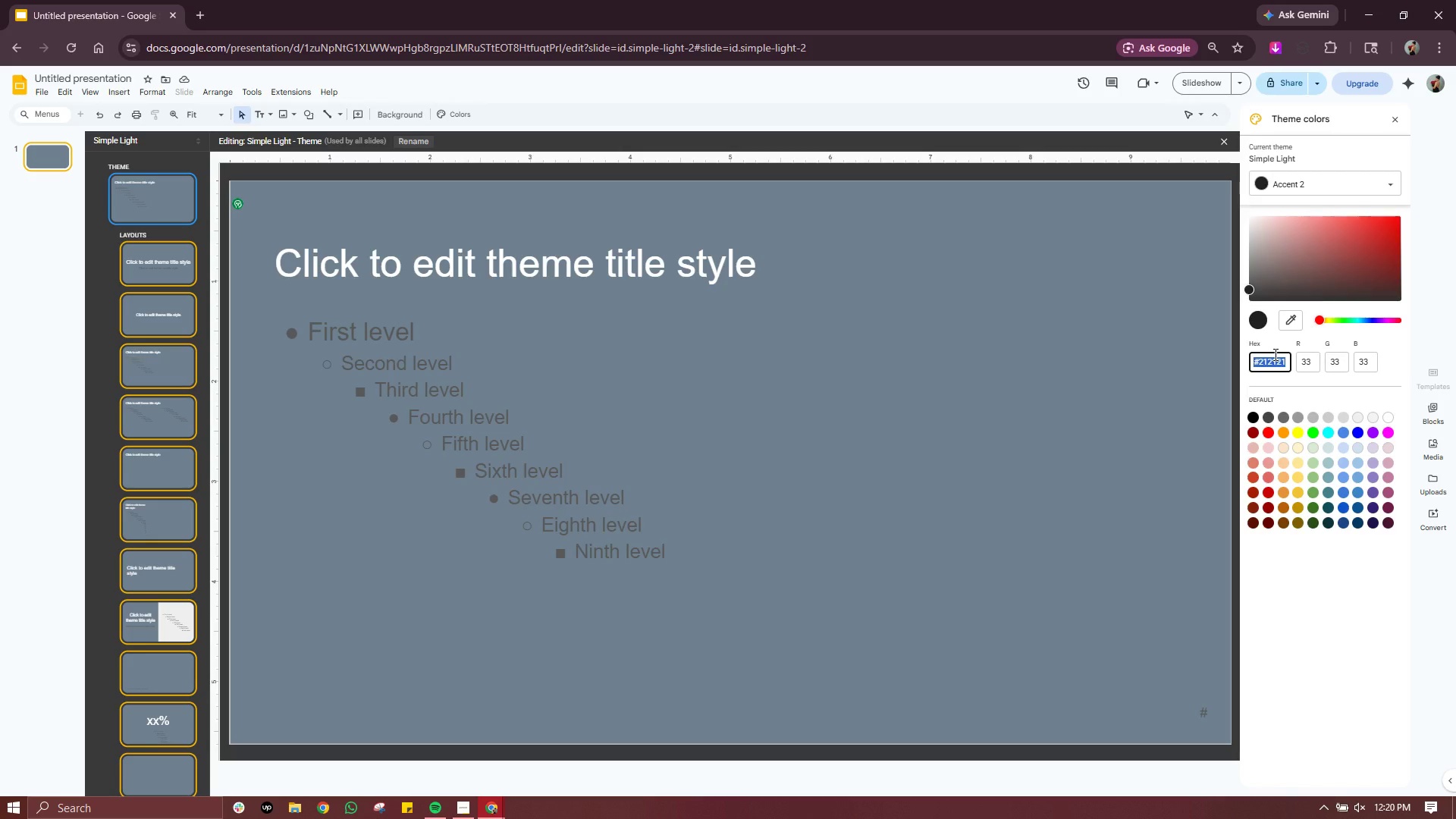 
type(F4F4F4)
 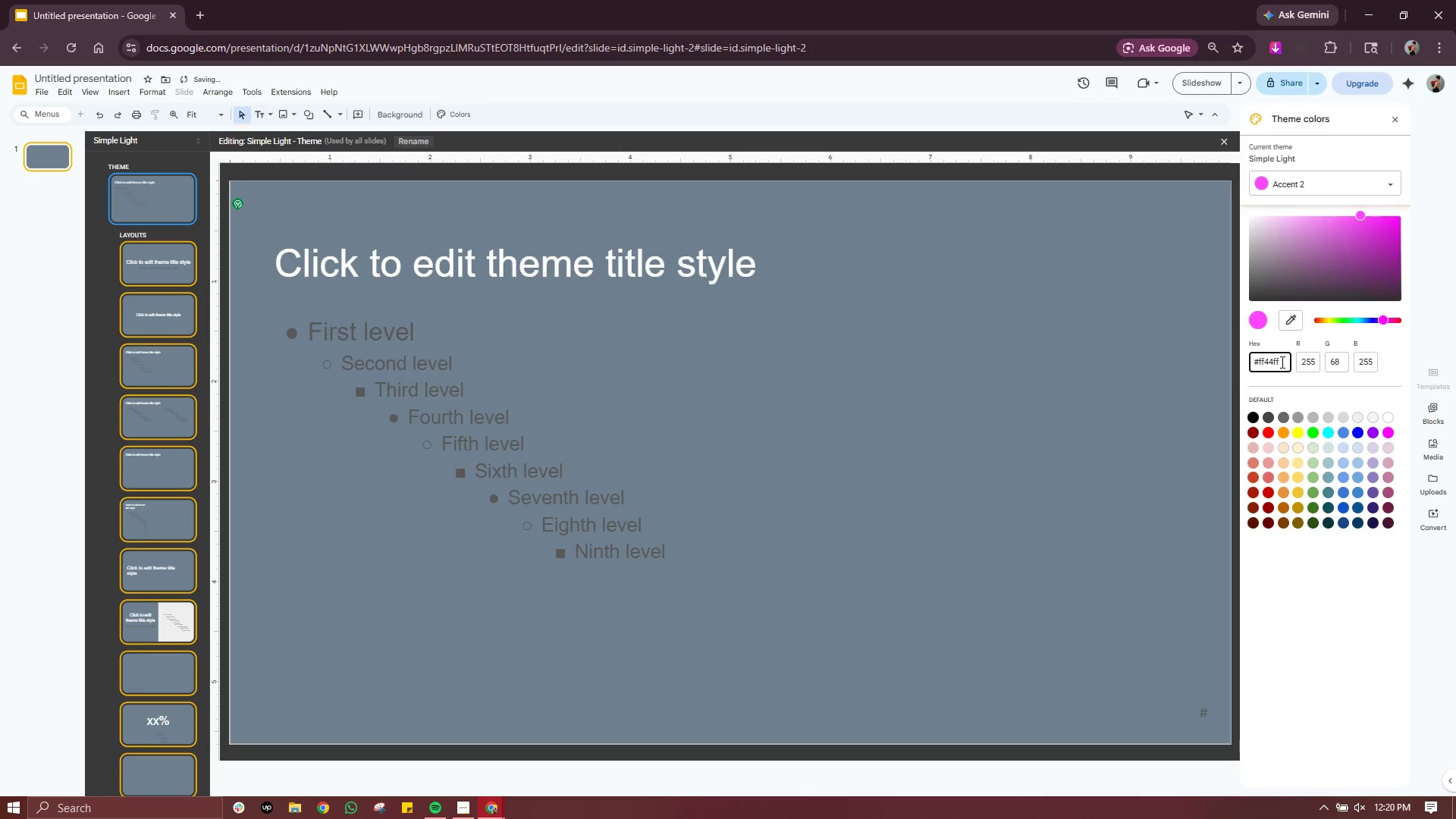 
double_click([1281, 362])
 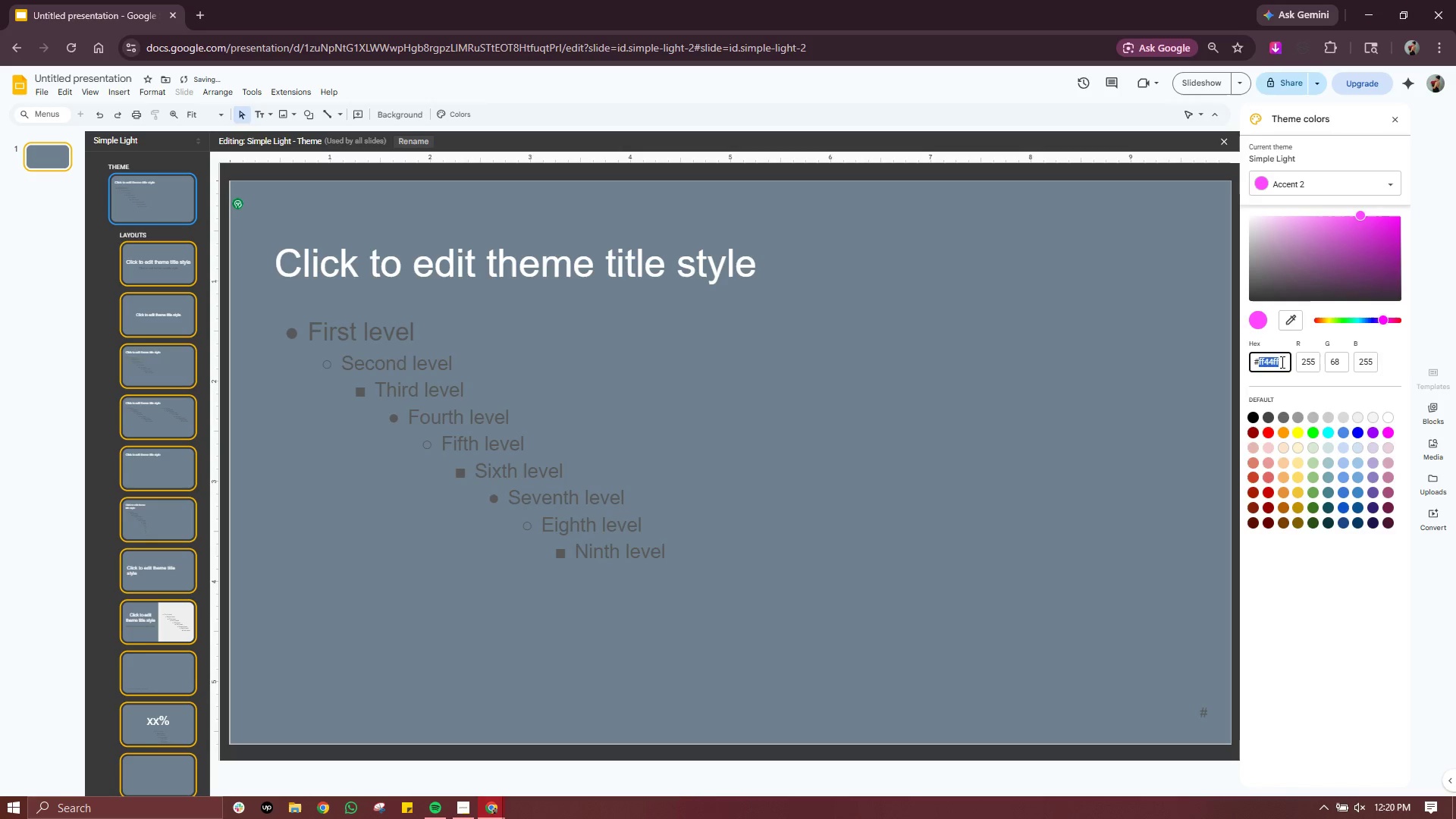 
triple_click([1281, 362])
 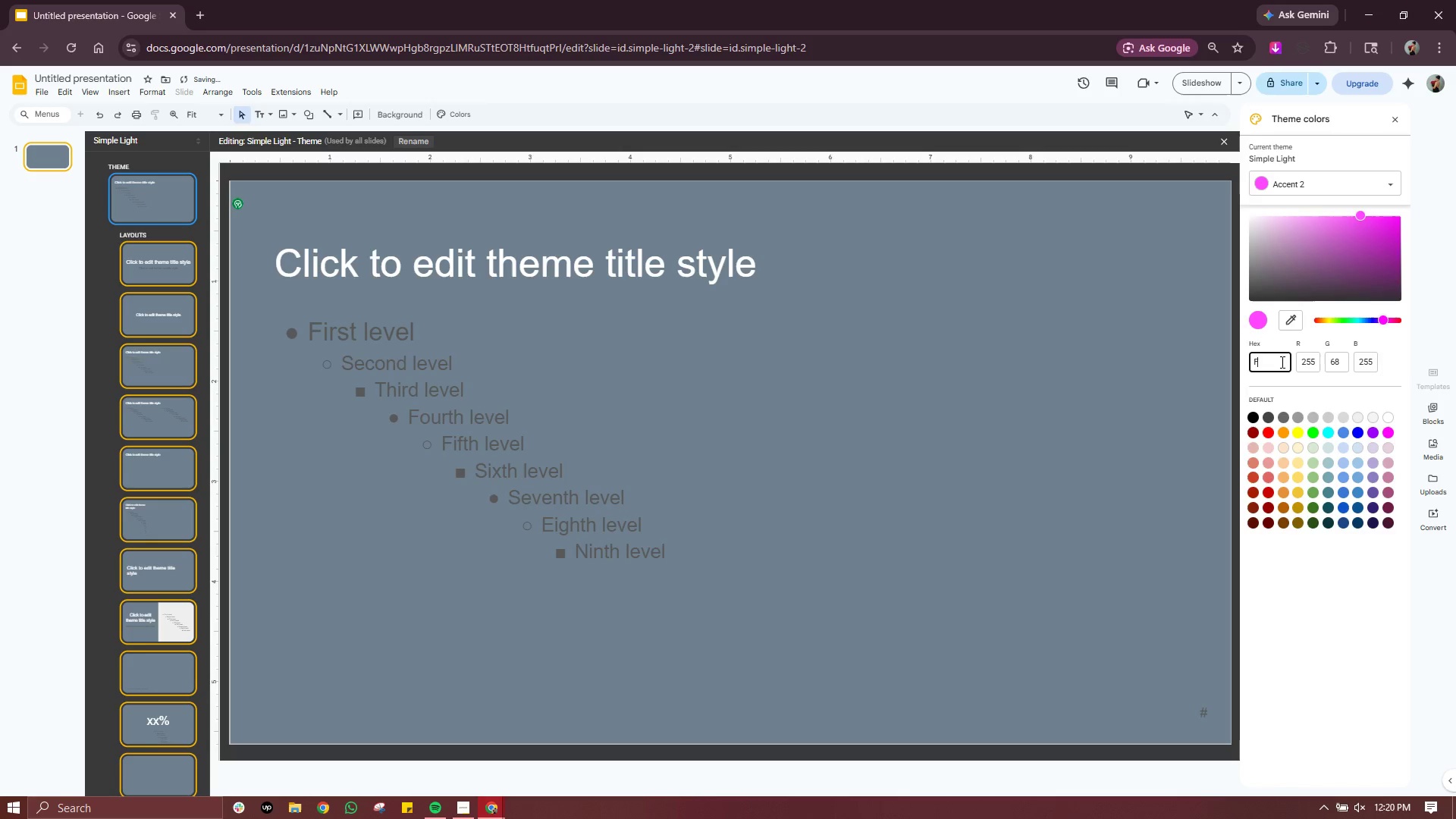 
type(F4F4F4)
 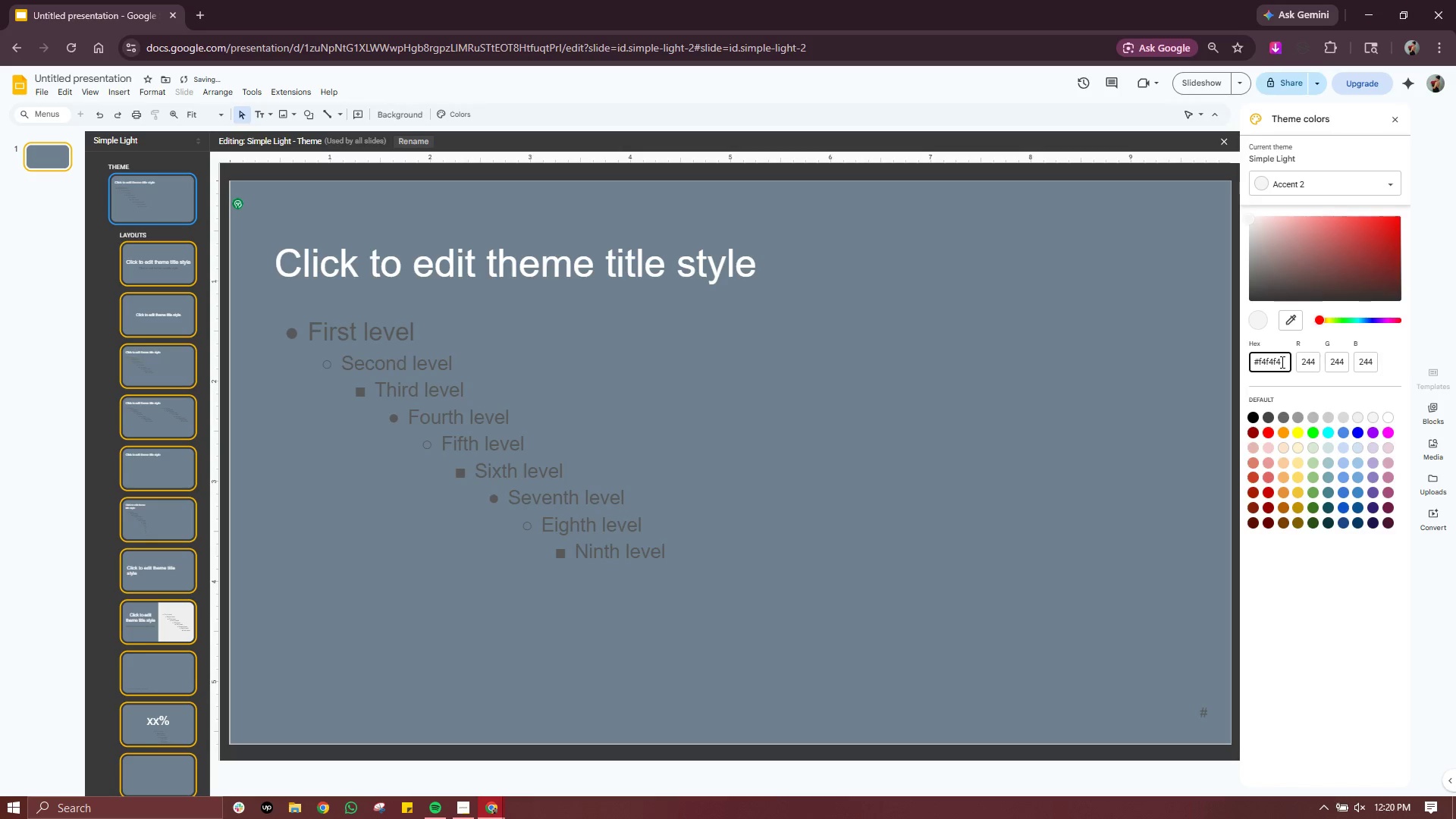 
key(Enter)
 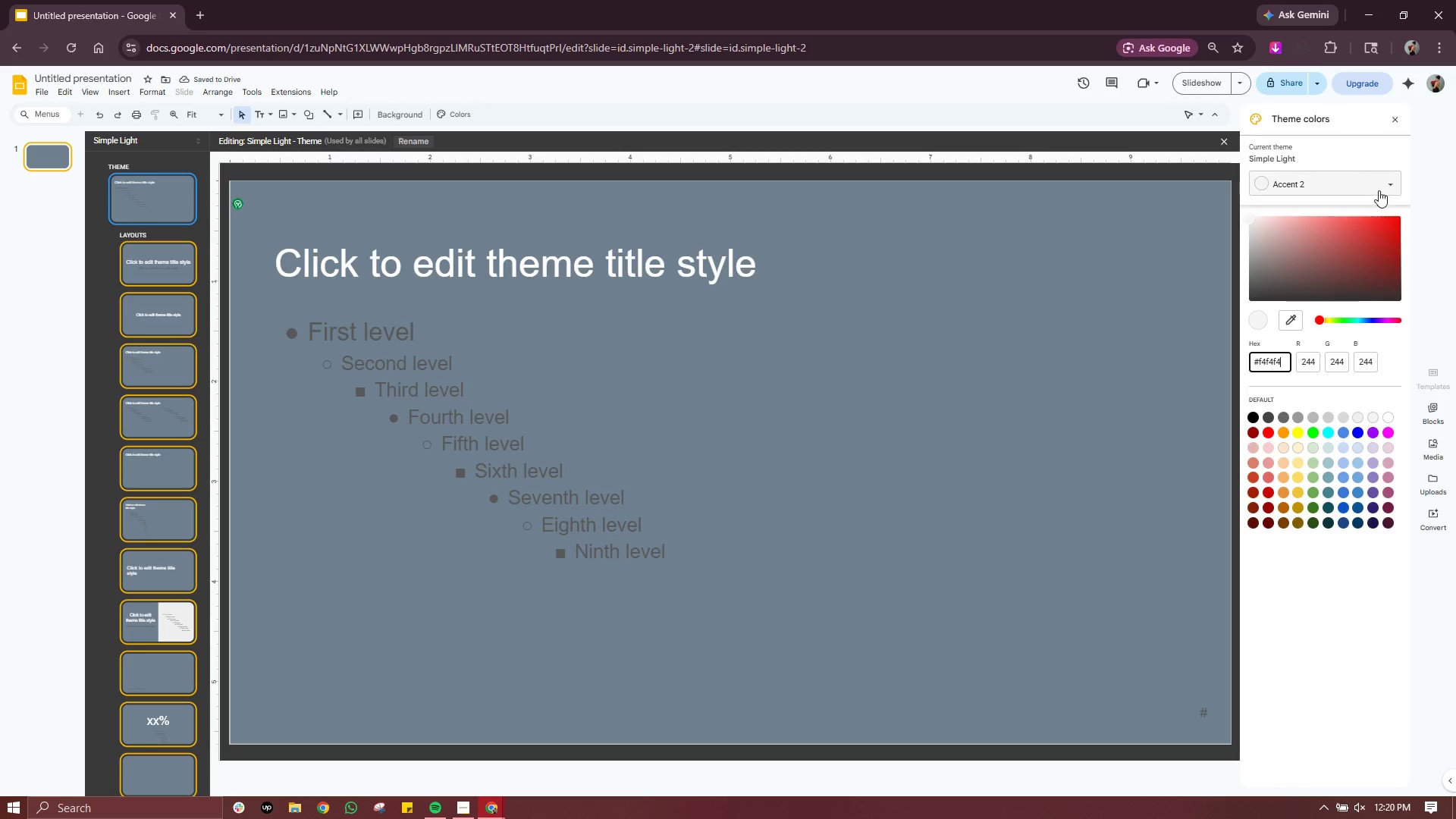 
left_click([1389, 138])
 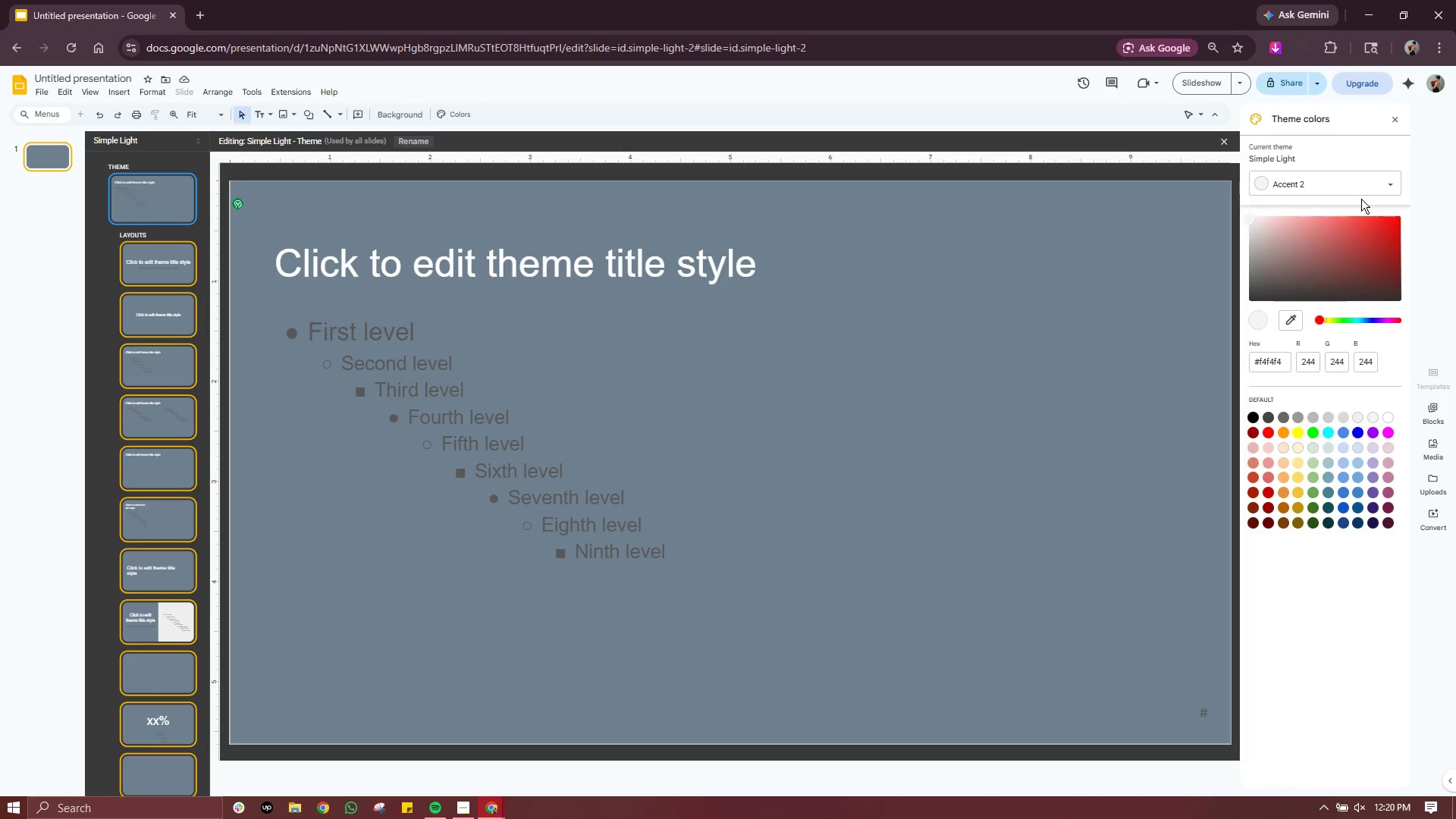 
wait(15.67)
 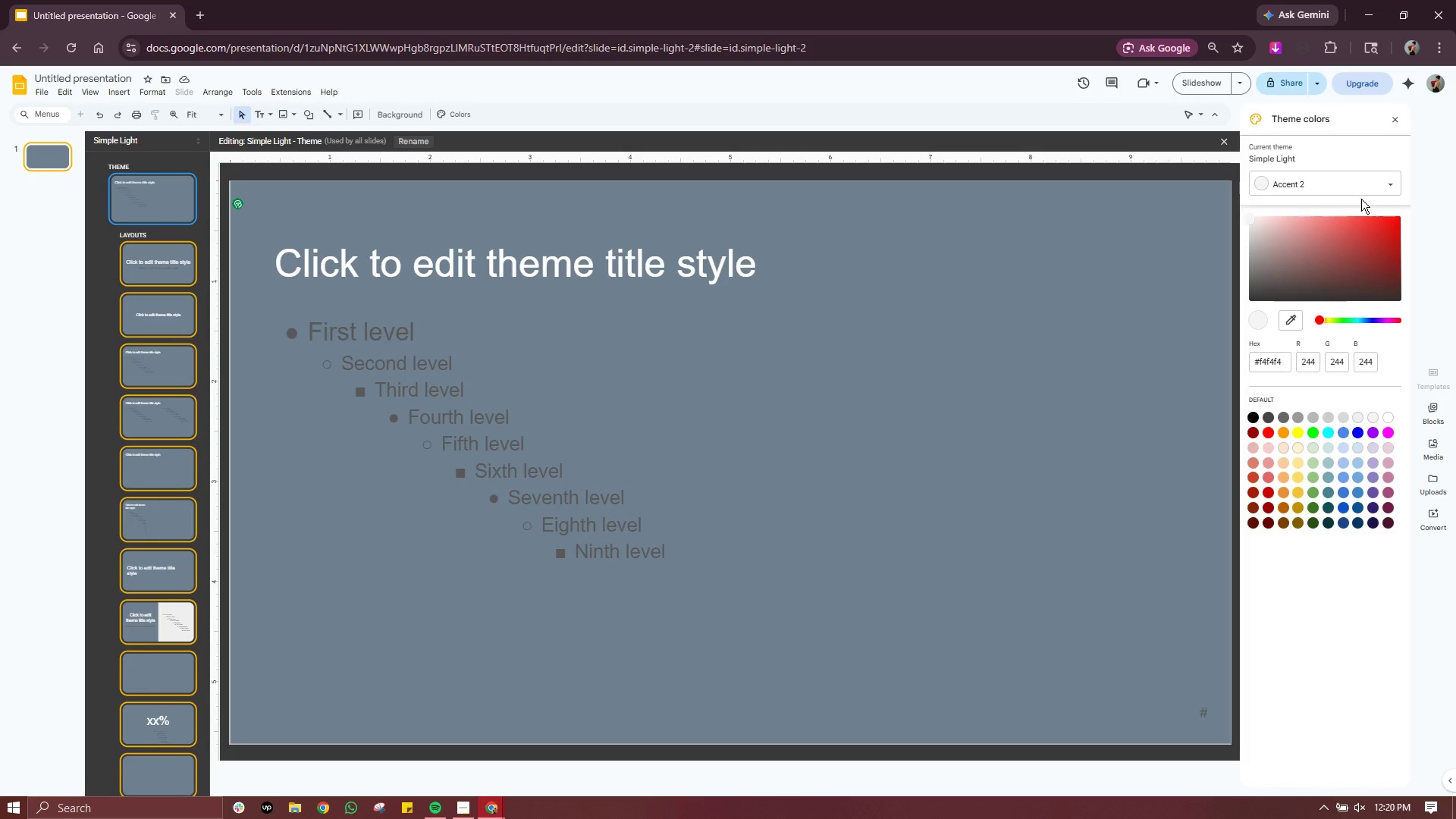 
double_click([469, 265])
 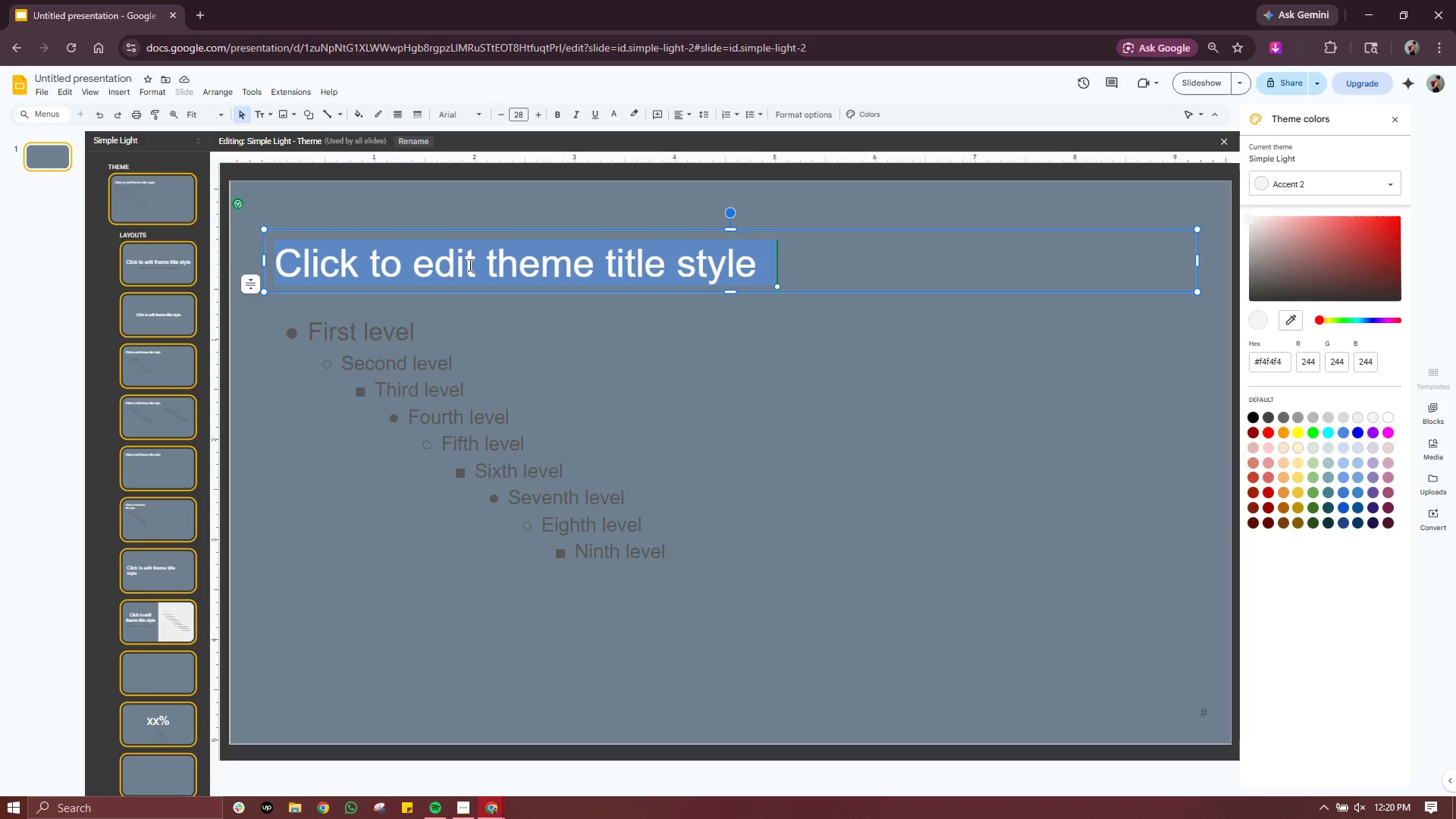 
triple_click([469, 265])
 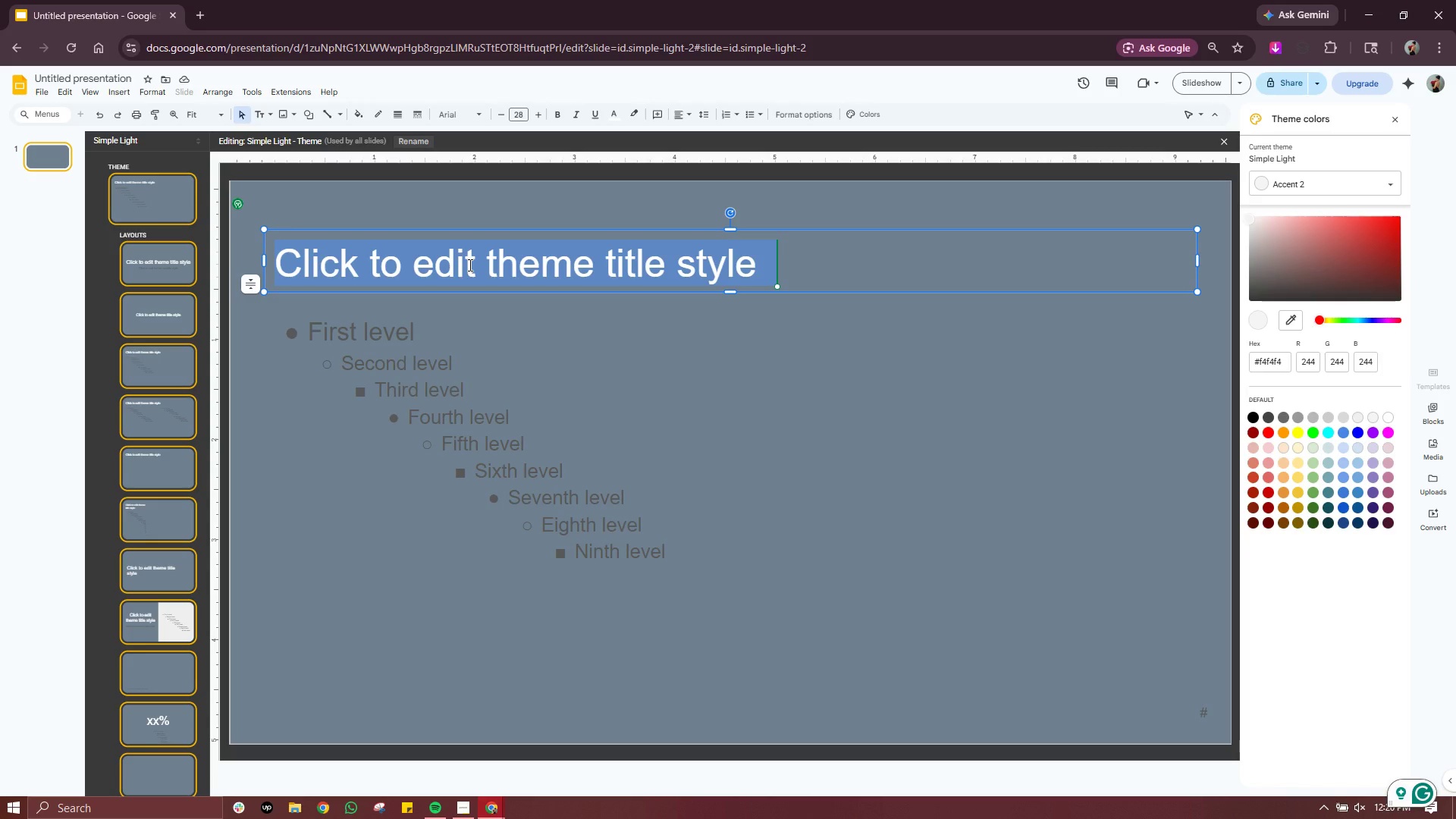 
wait(6.22)
 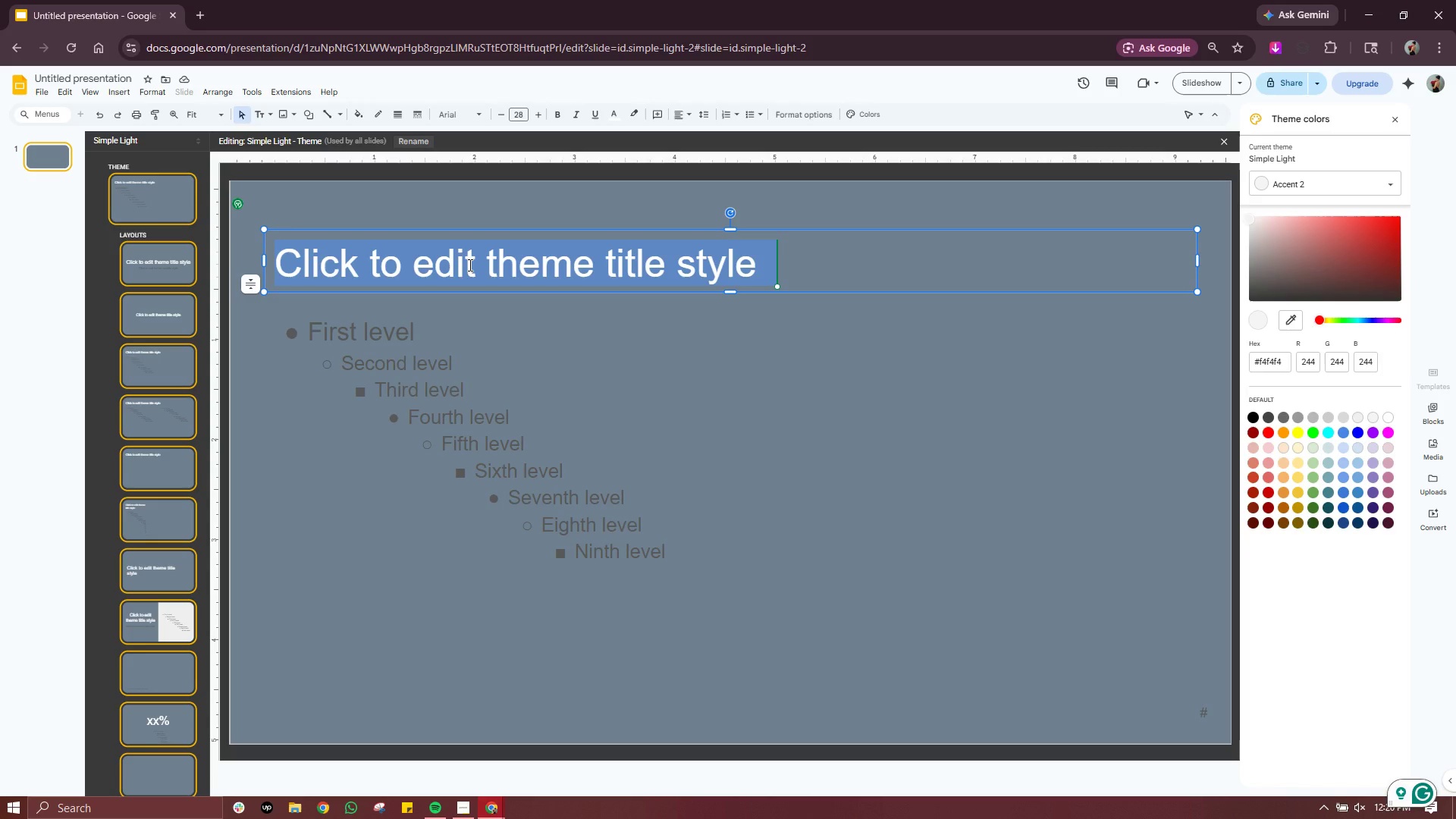 
left_click([438, 115])
 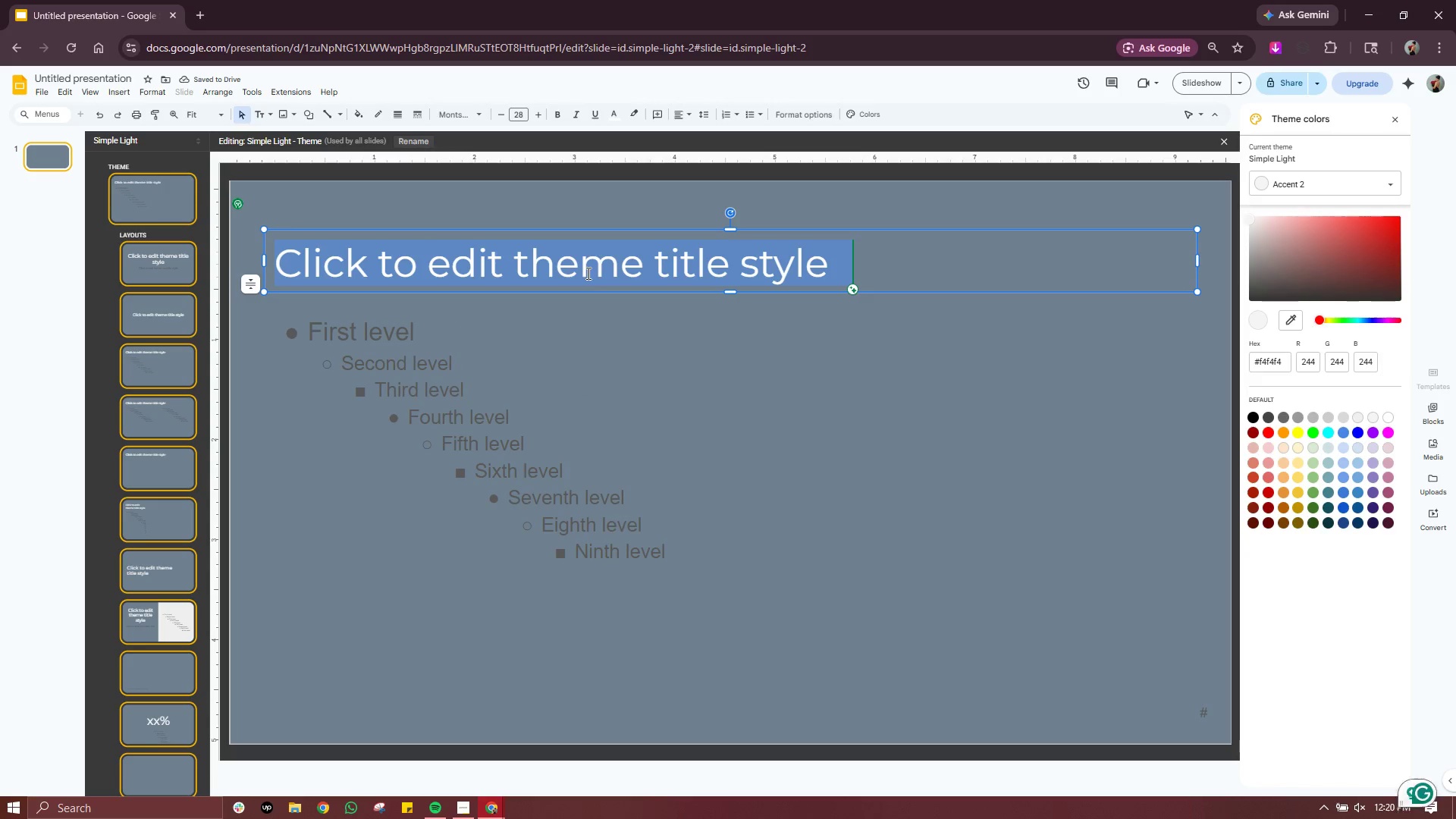 
wait(5.56)
 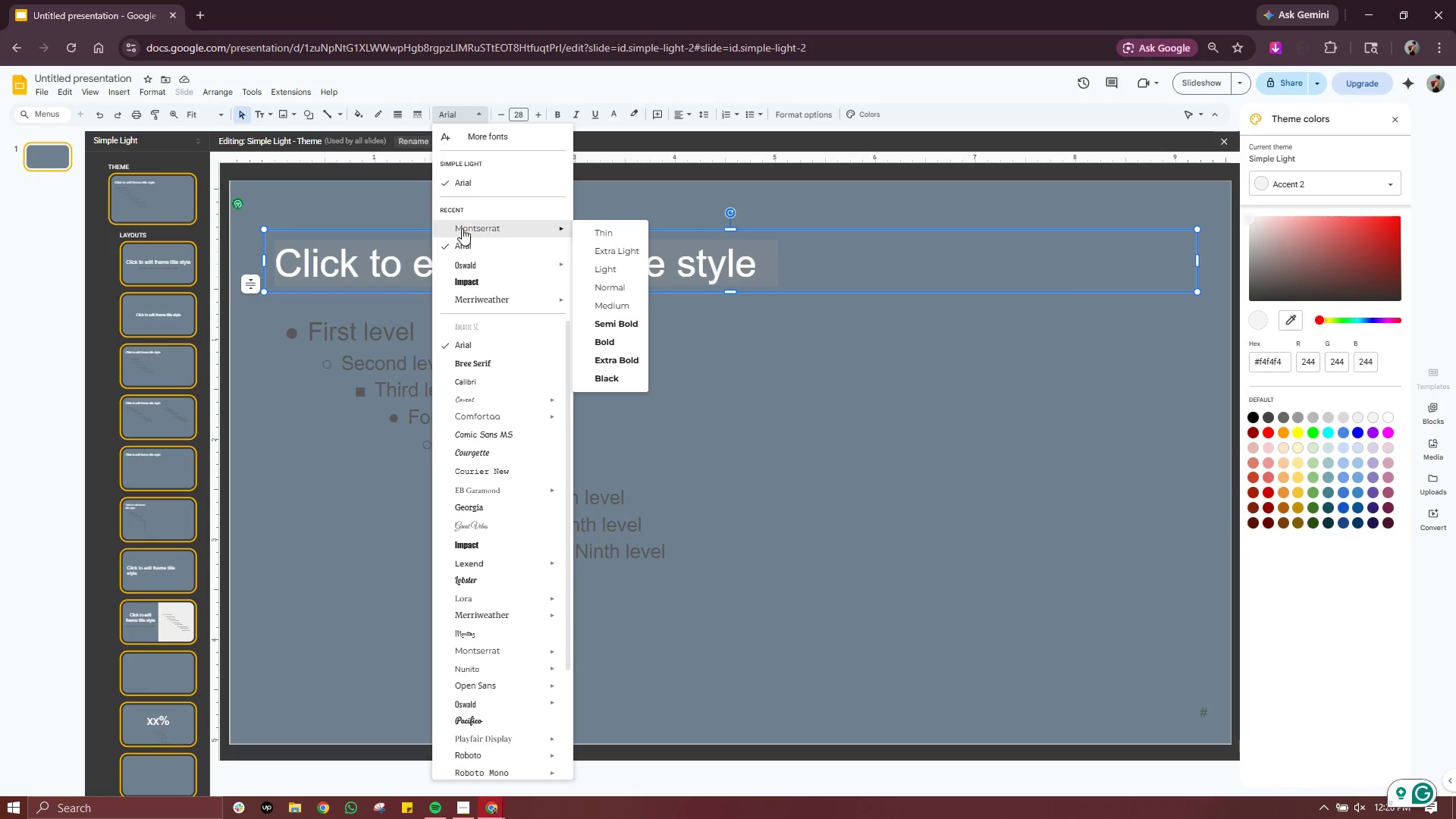 
double_click([533, 116])
 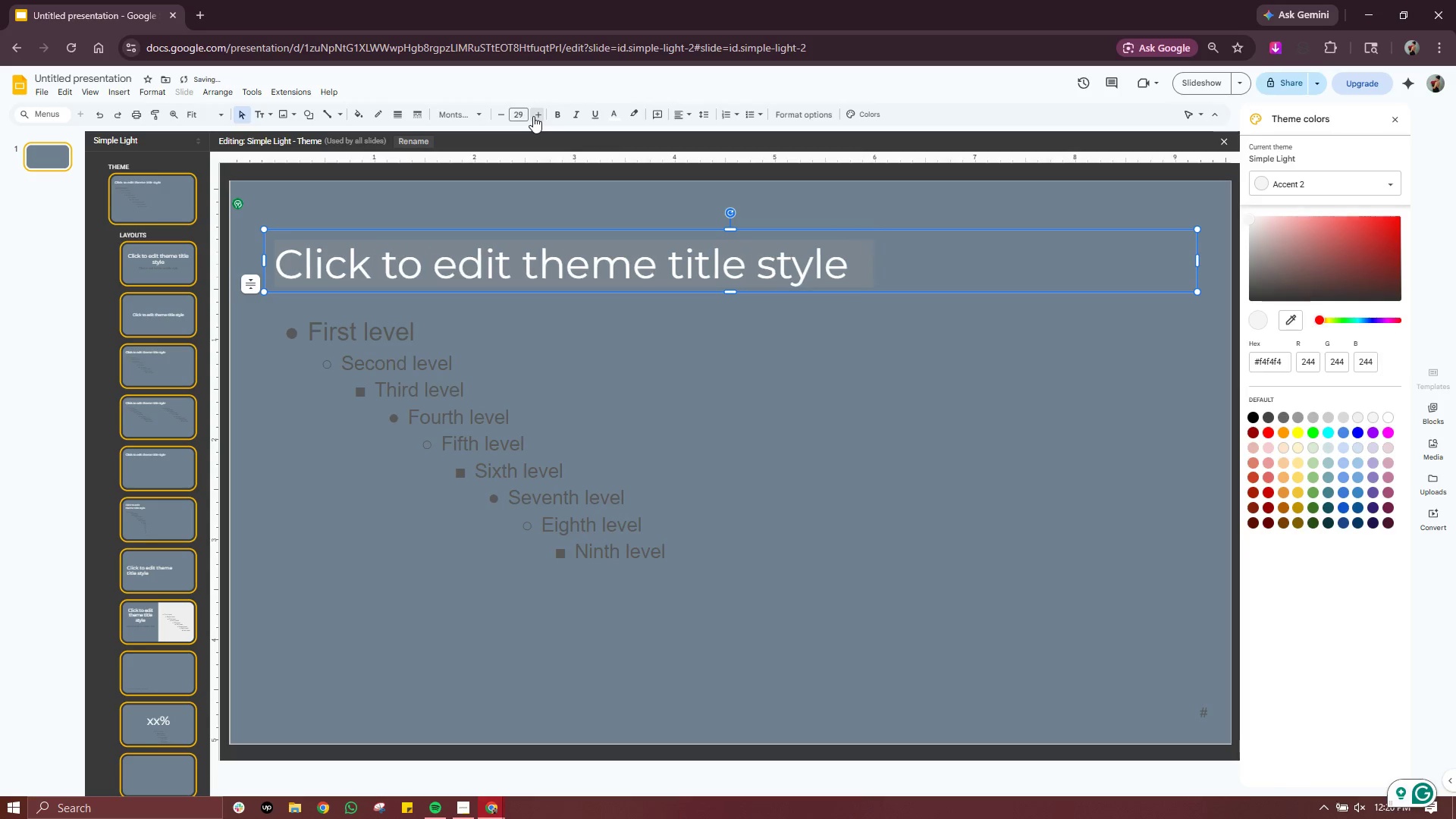 
triple_click([533, 116])
 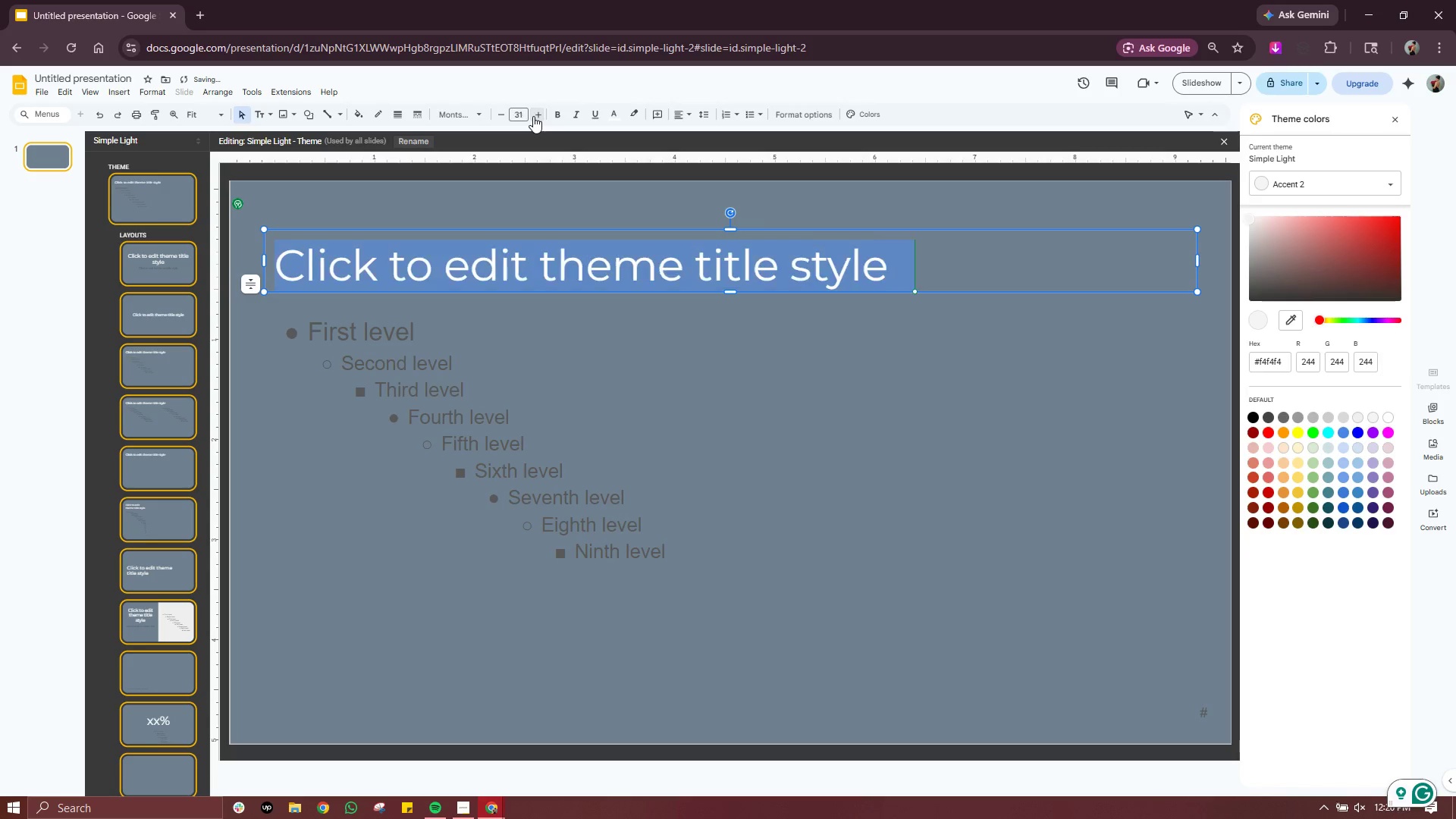 
triple_click([533, 116])
 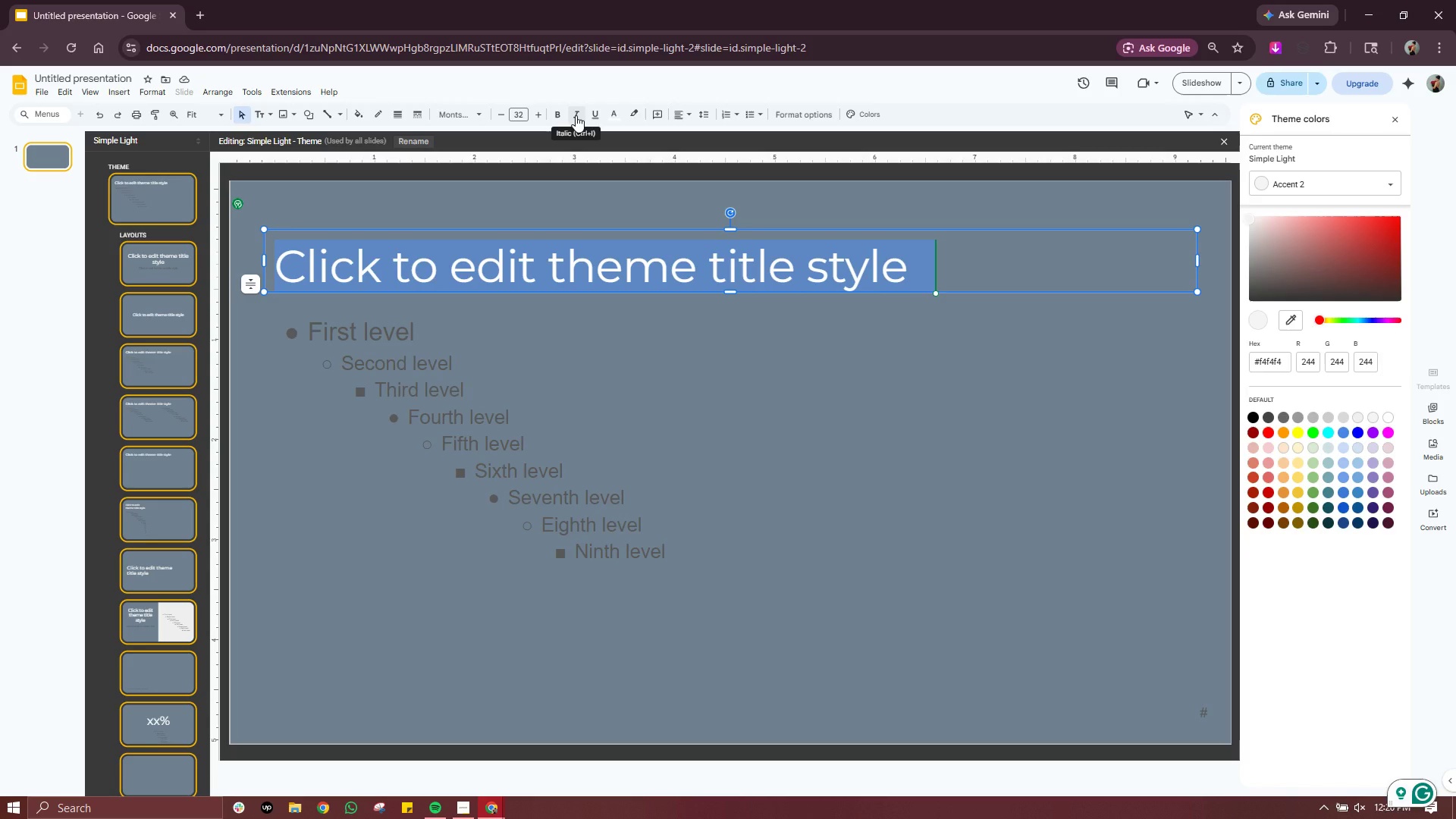 
wait(8.0)
 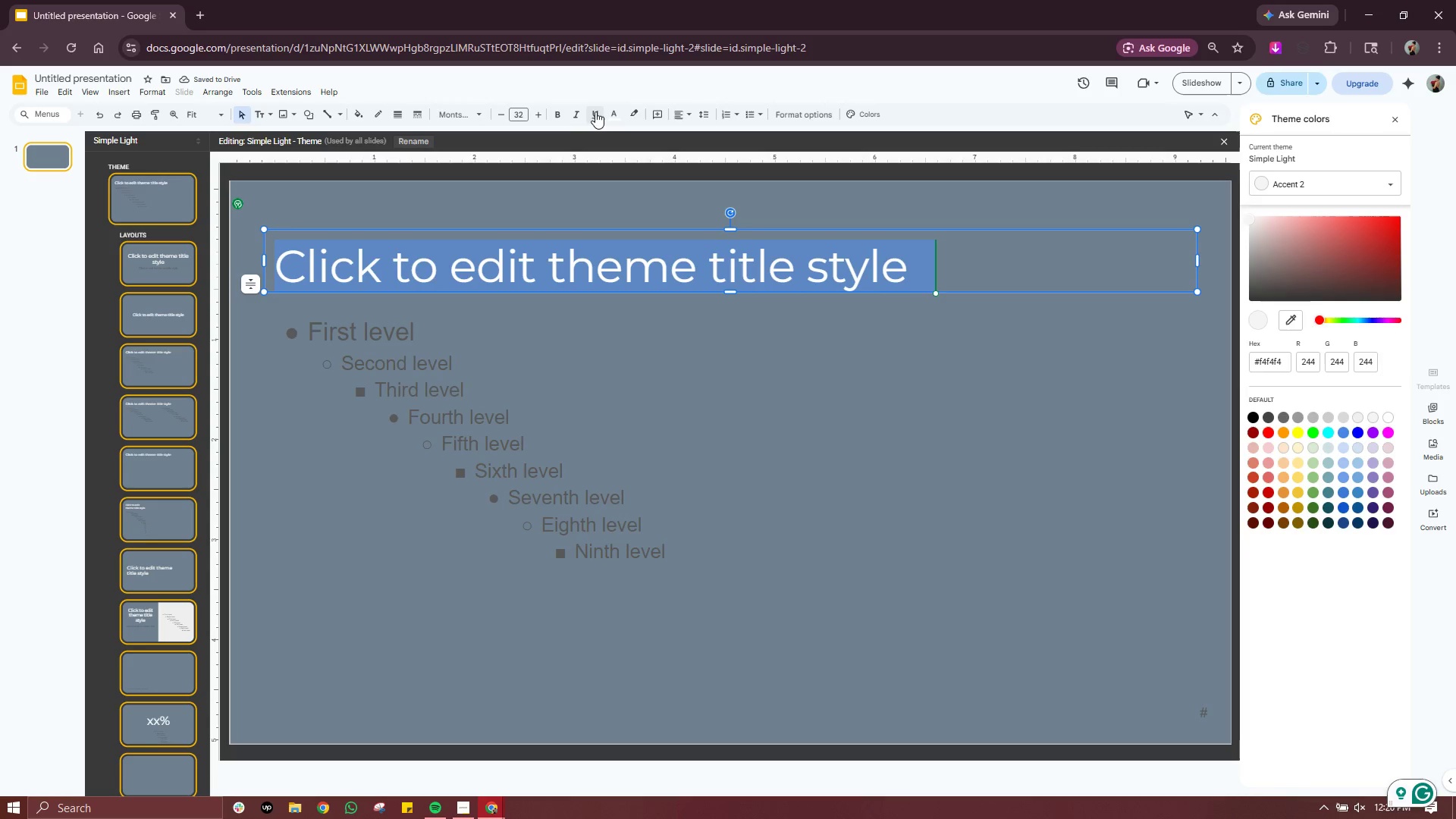 
left_click([1311, 188])
 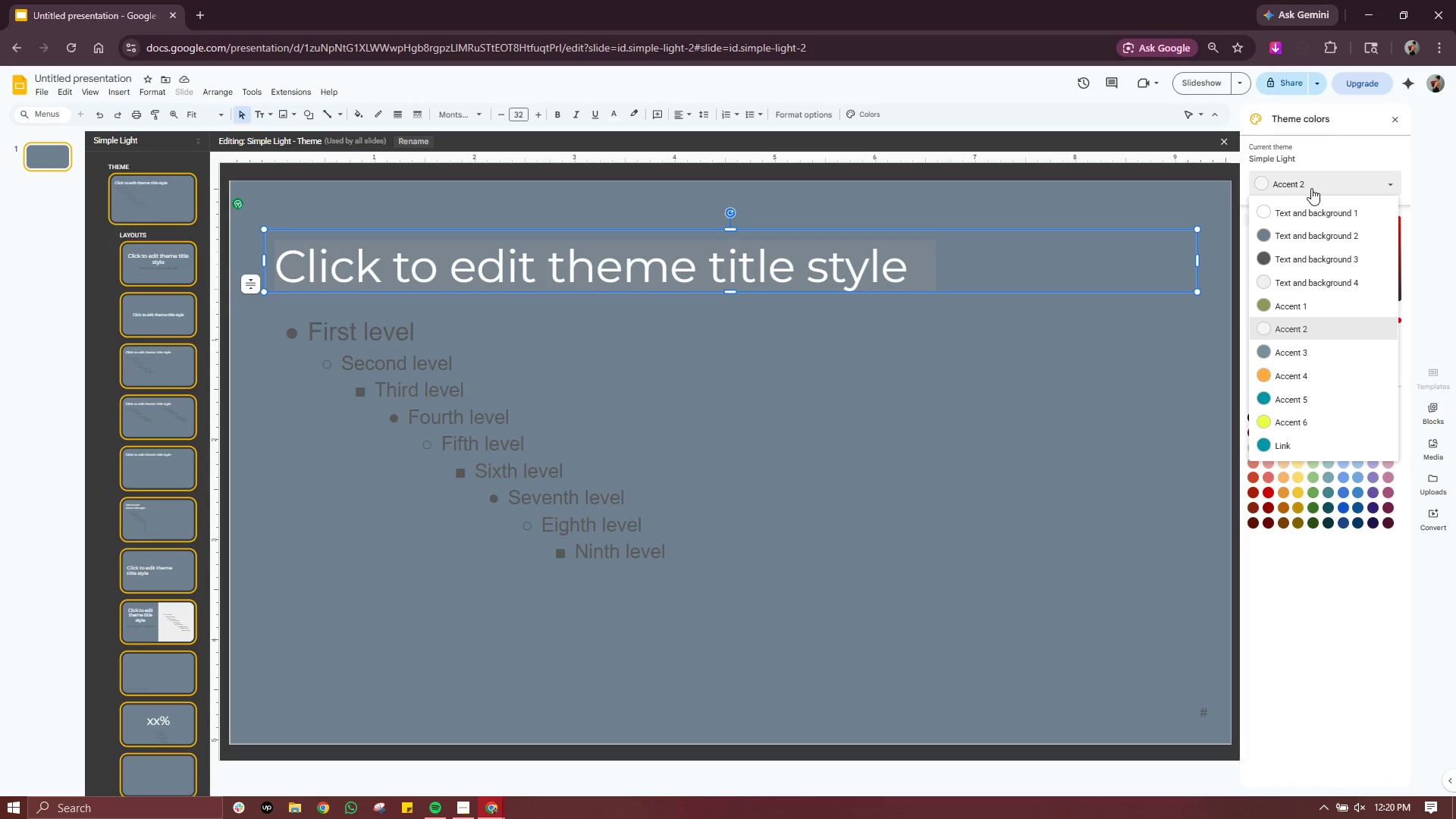 
left_click([1311, 188])
 